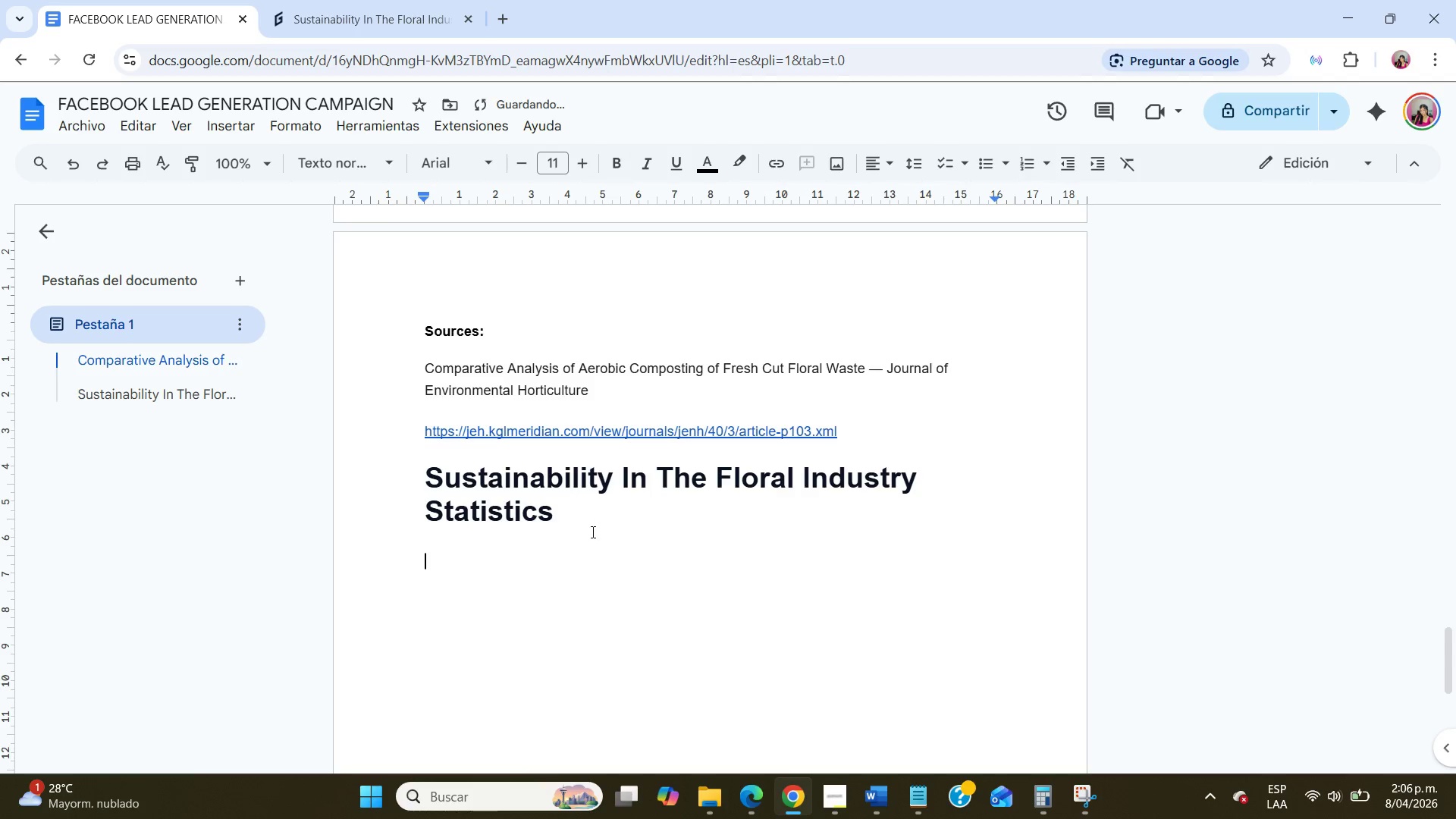 
left_click_drag(start_coordinate=[590, 532], to_coordinate=[425, 471])
 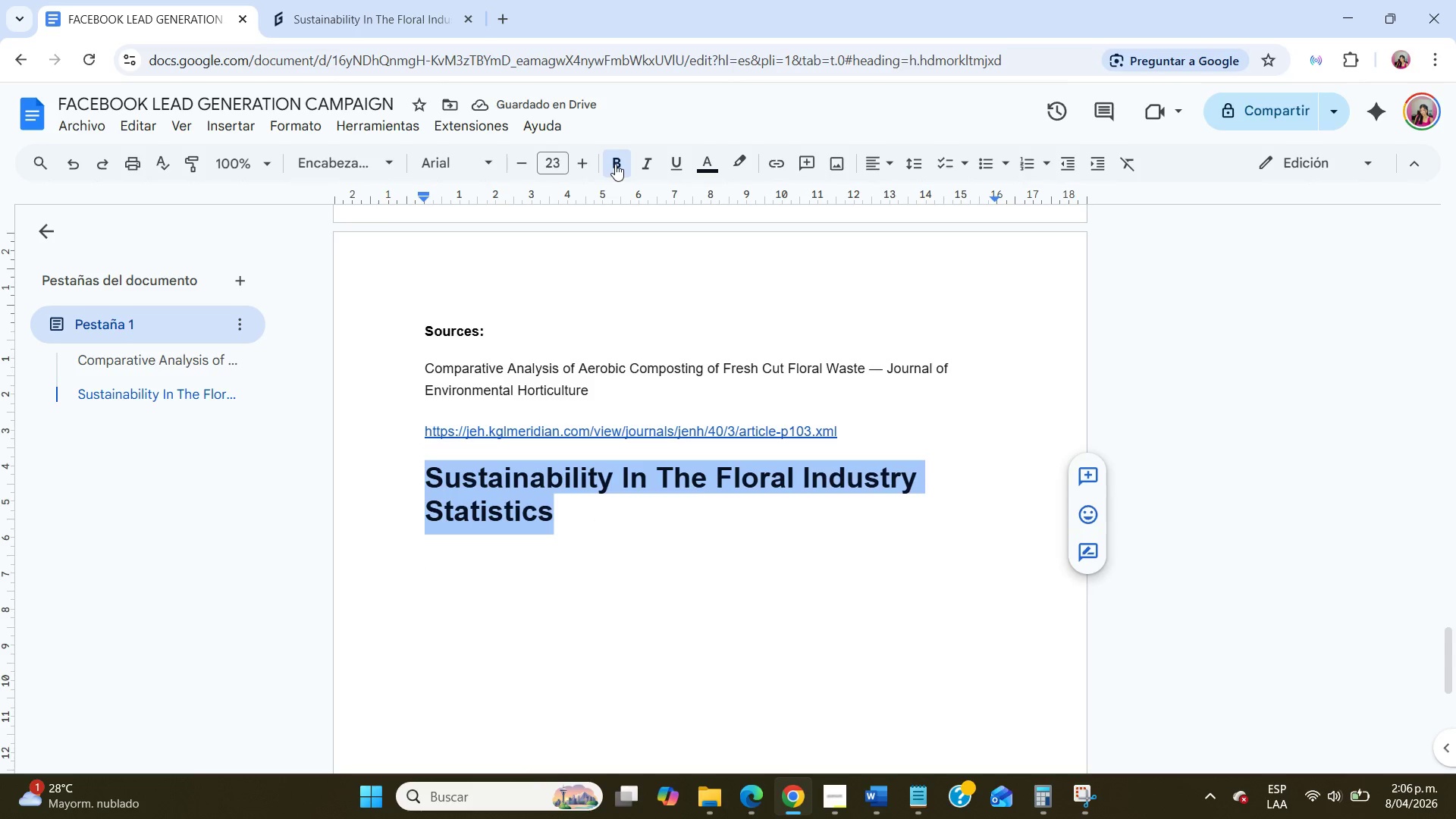 
left_click([616, 163])
 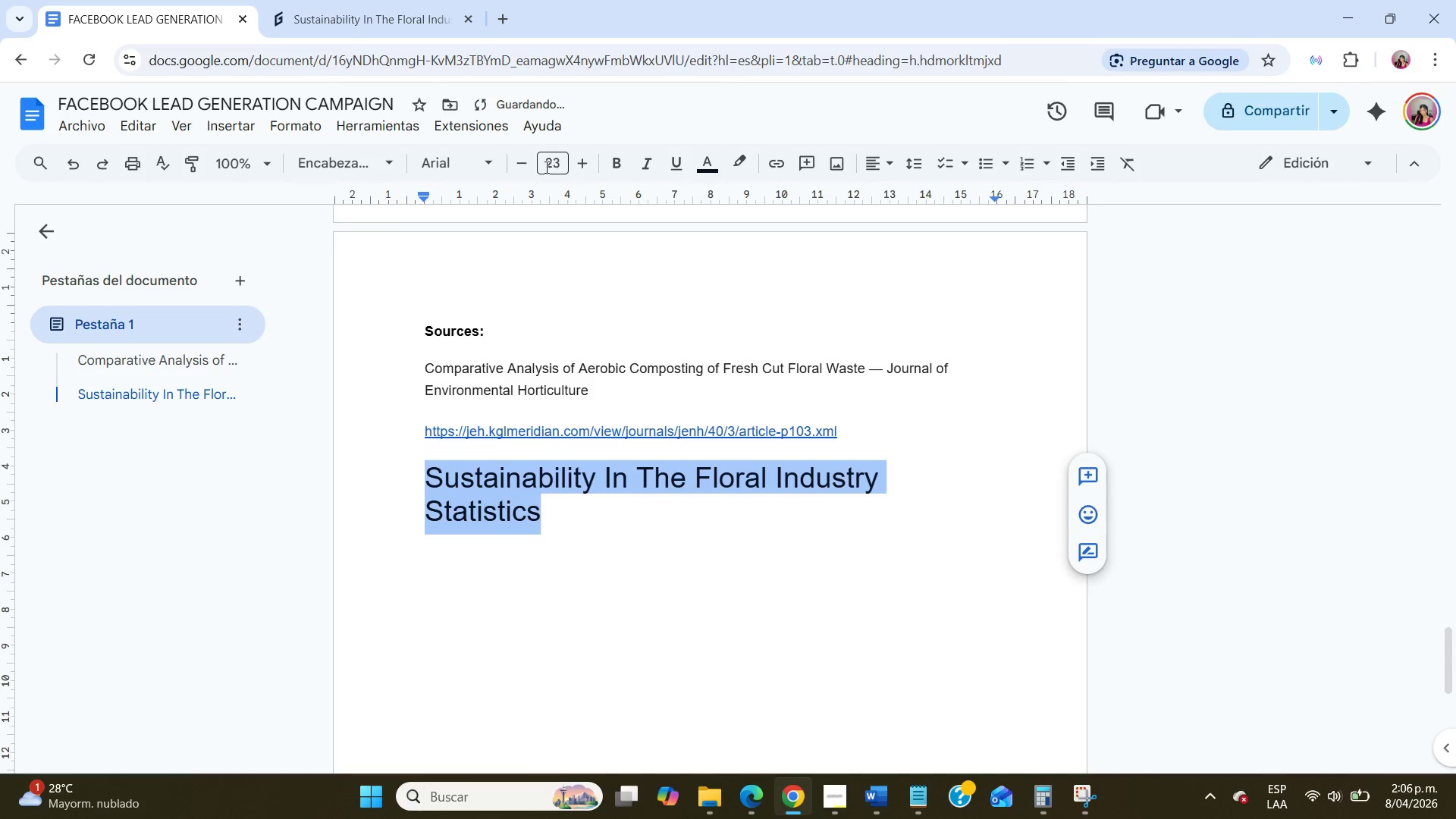 
left_click([547, 166])
 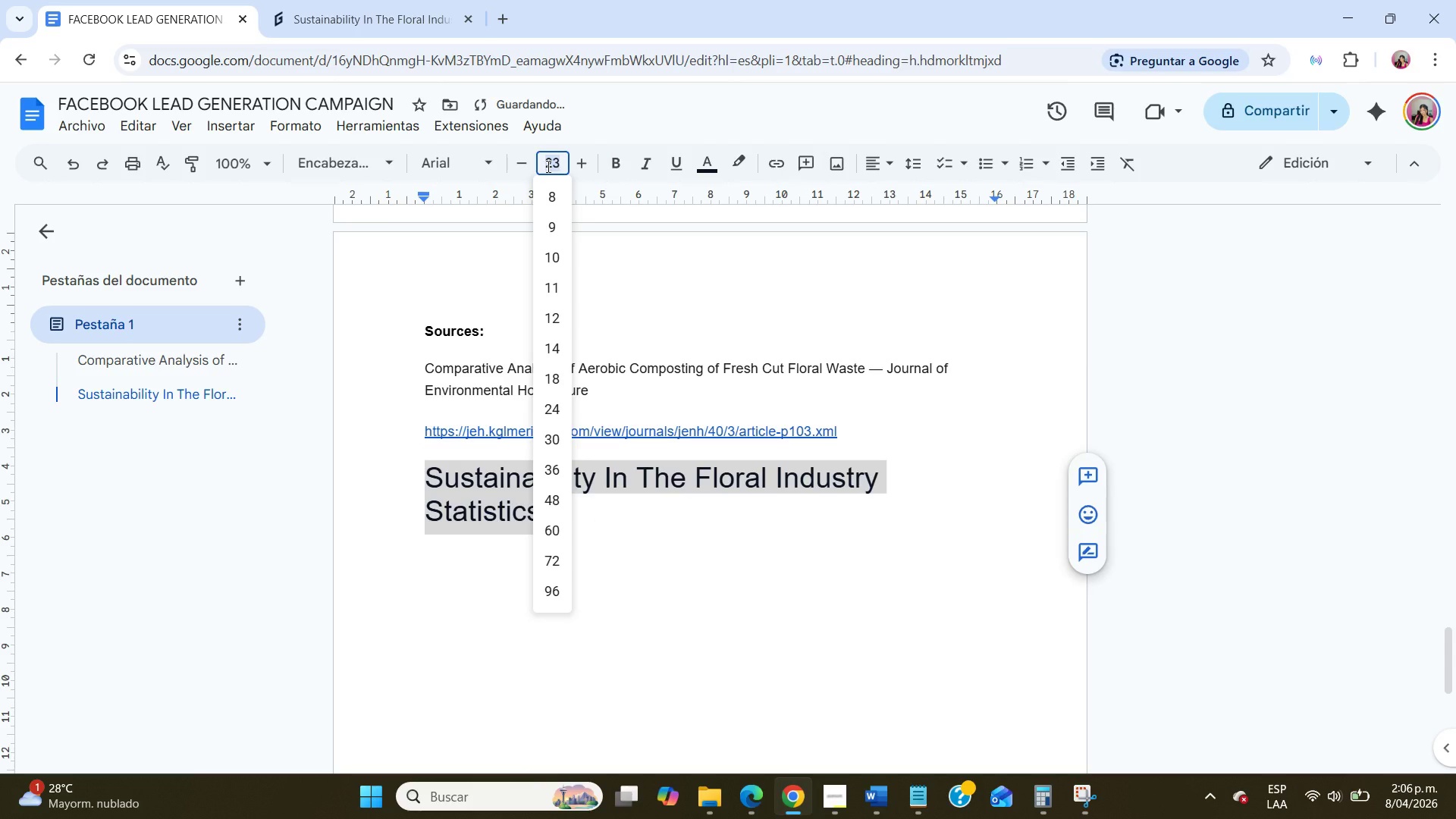 
key(Numpad1)
 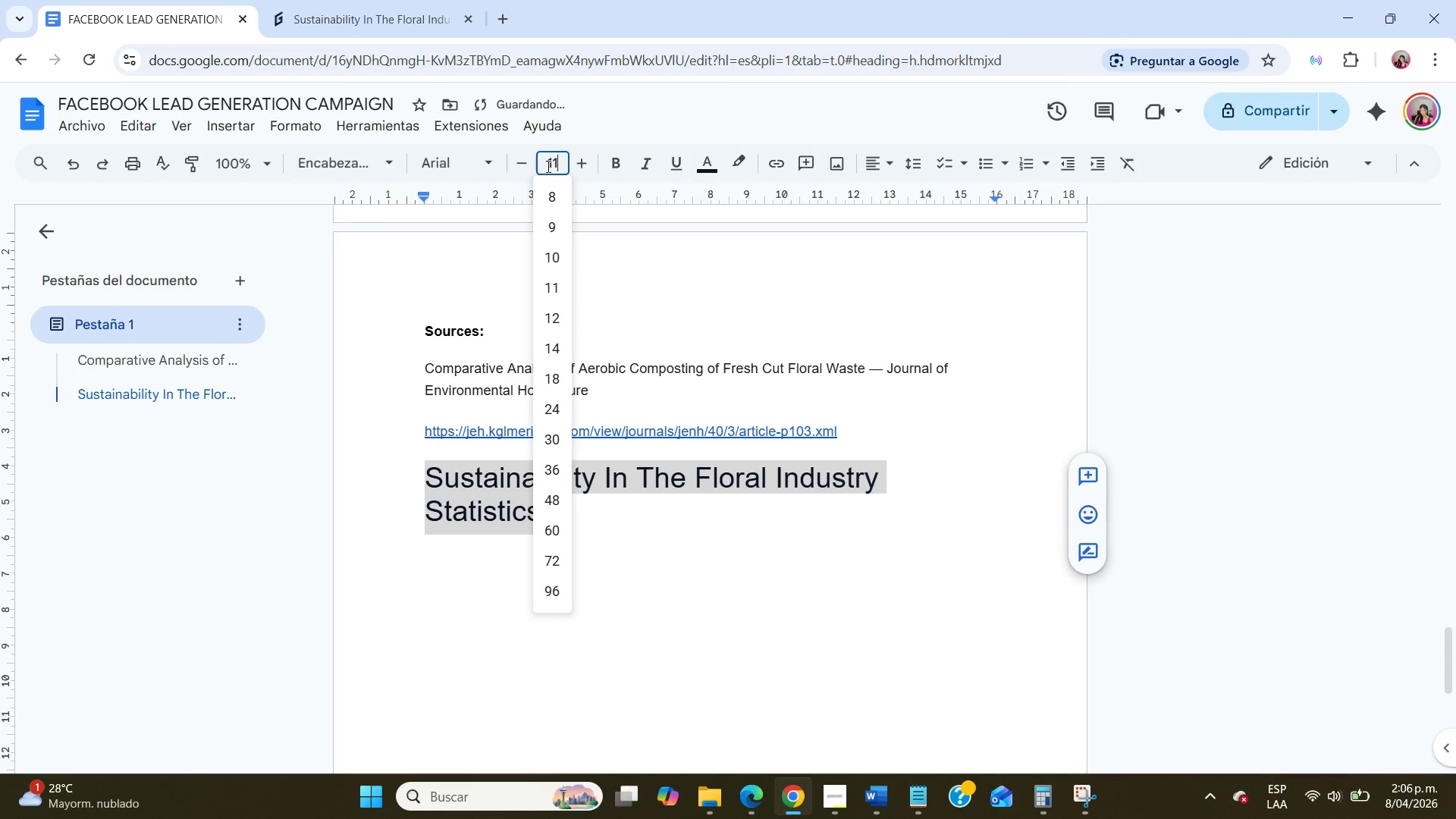 
key(Numpad1)
 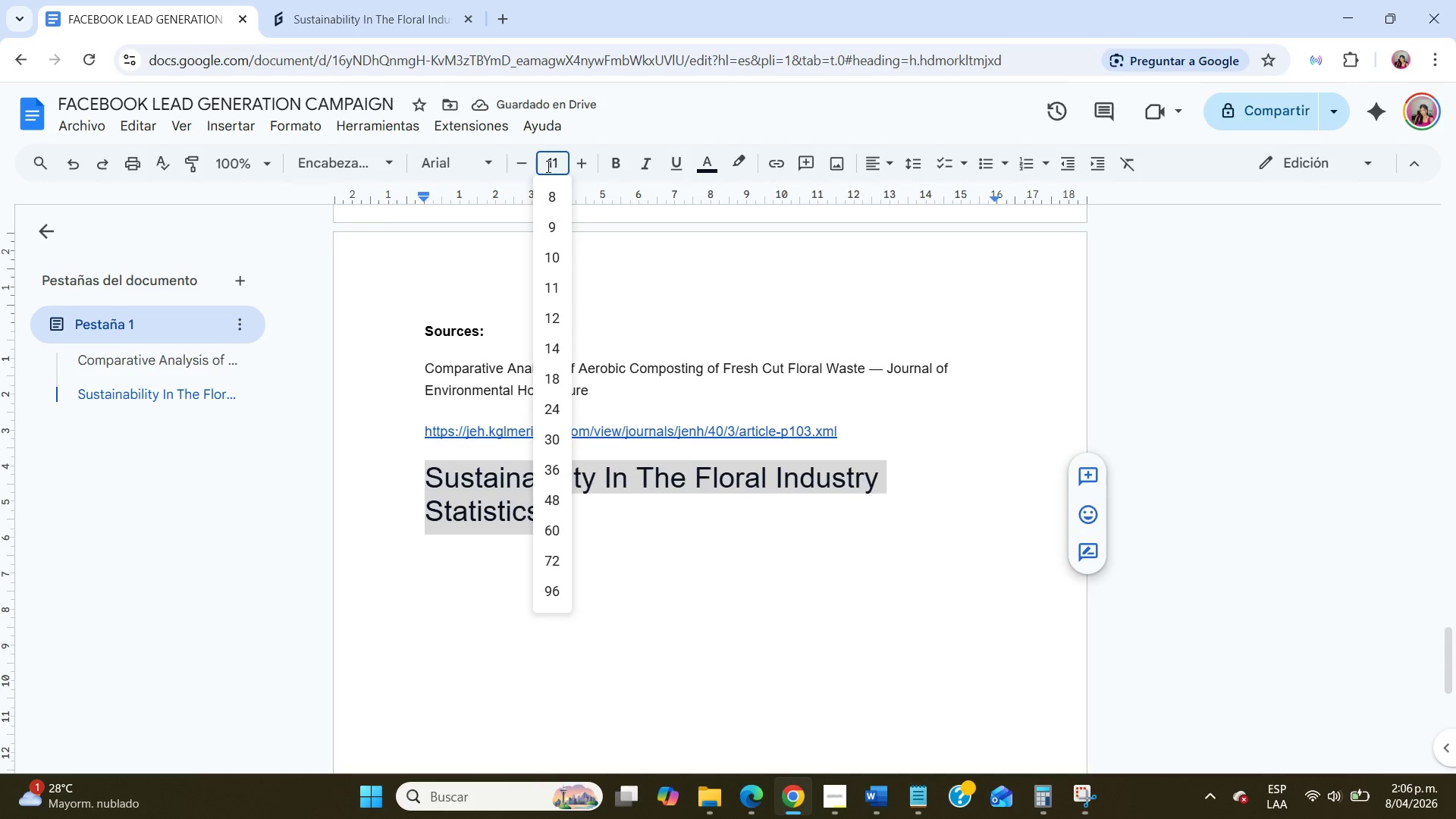 
key(NumpadEnter)
 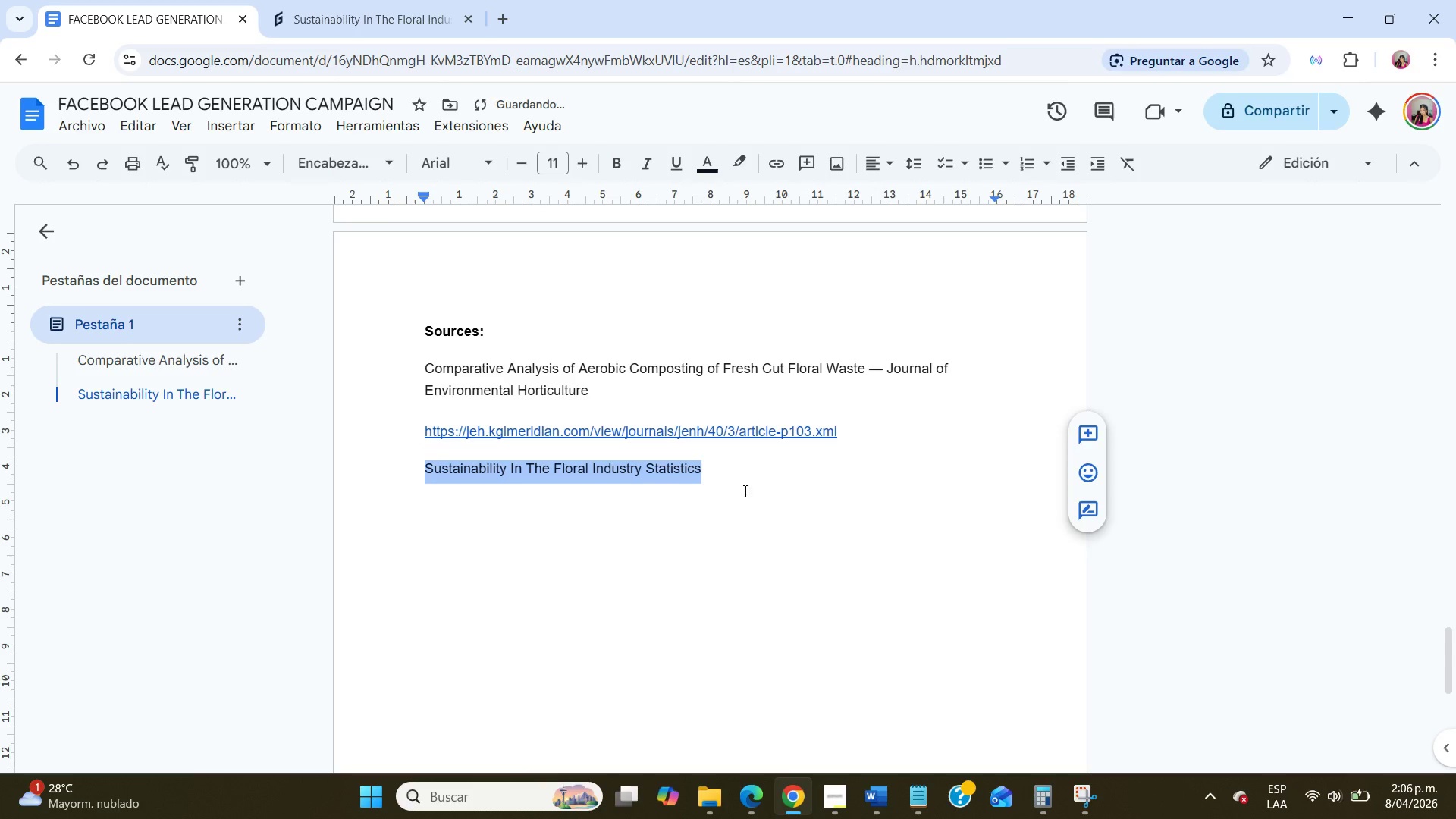 
left_click([735, 473])
 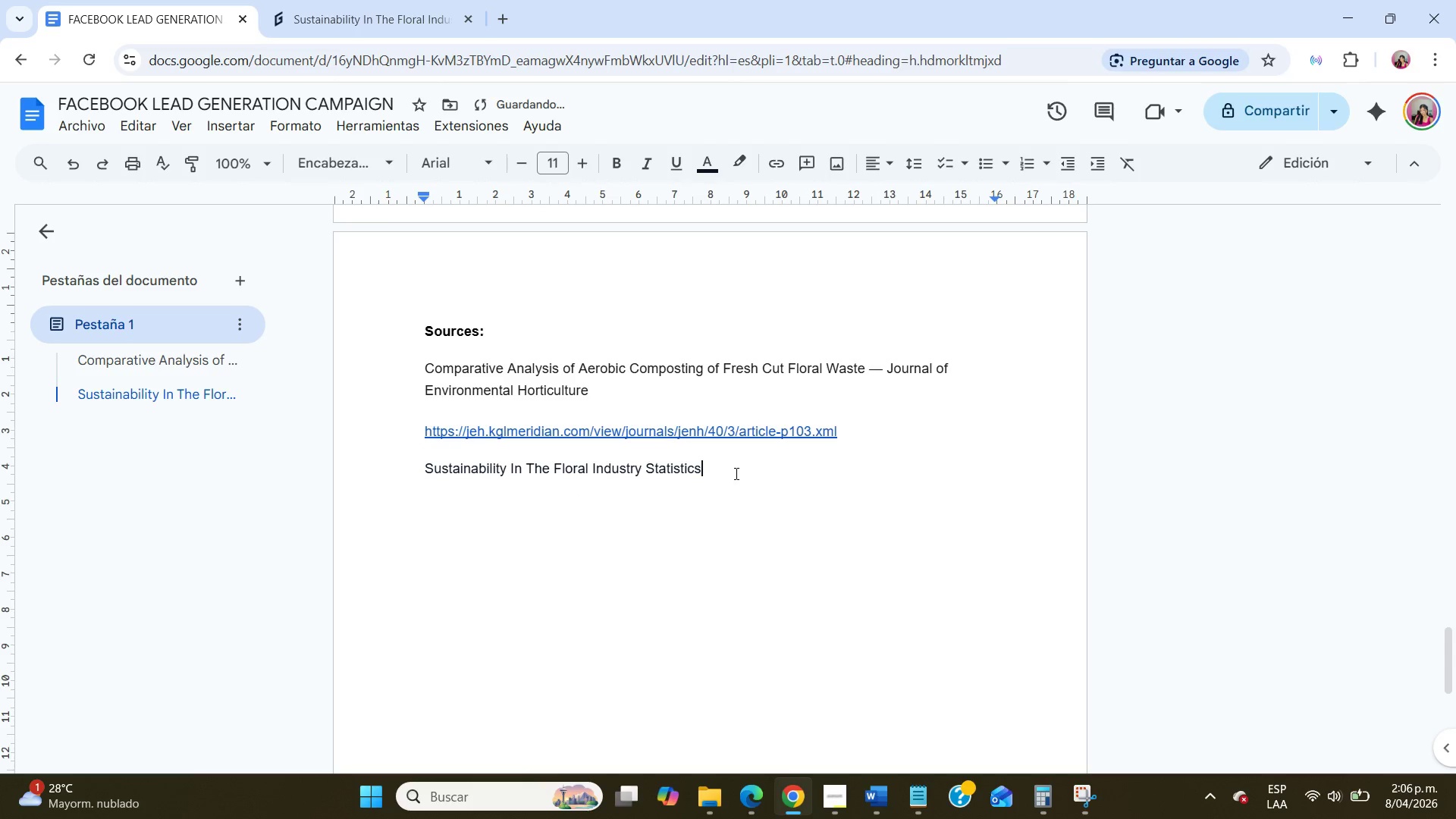 
key(Space)
 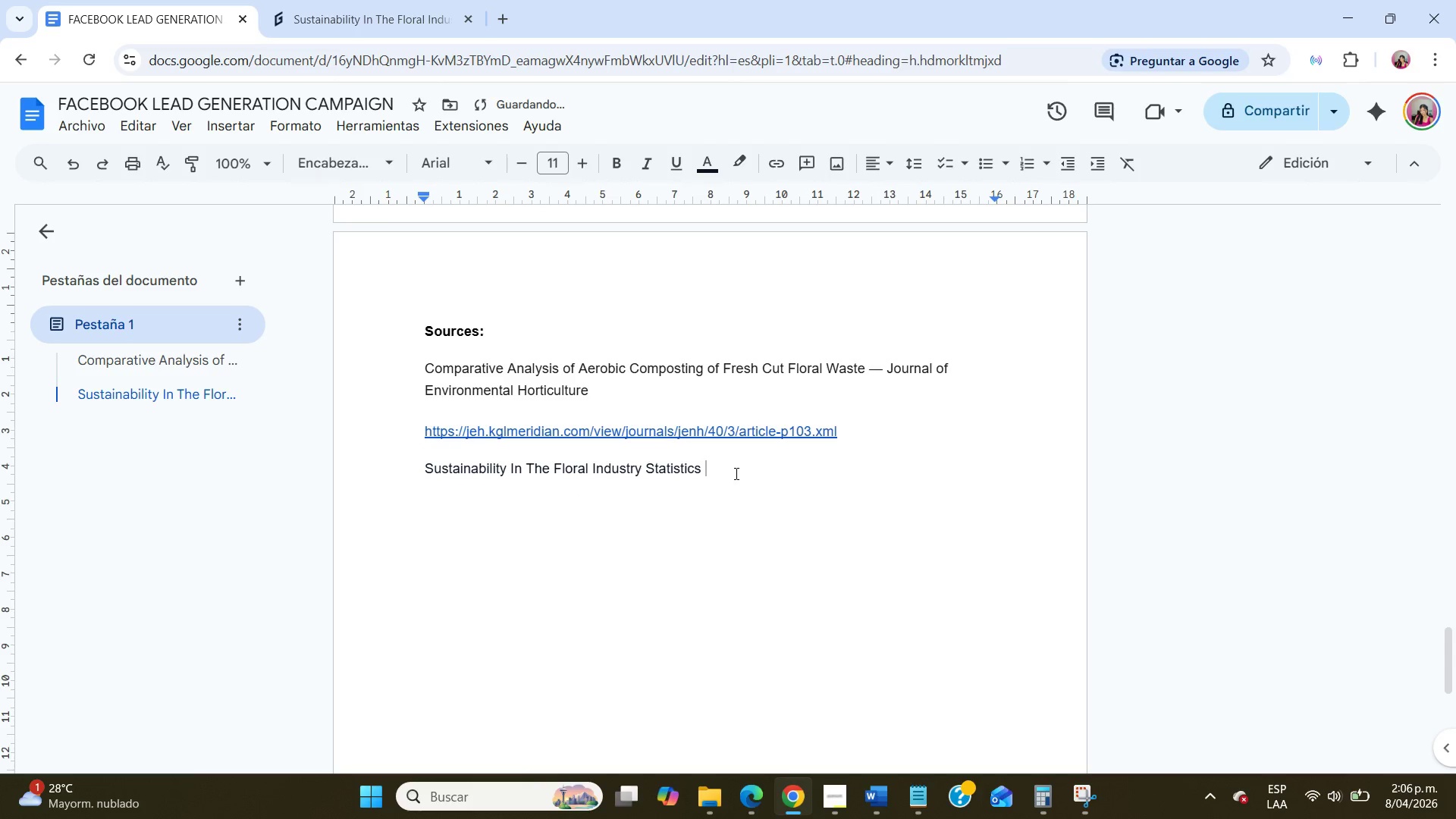 
key(Minus)
 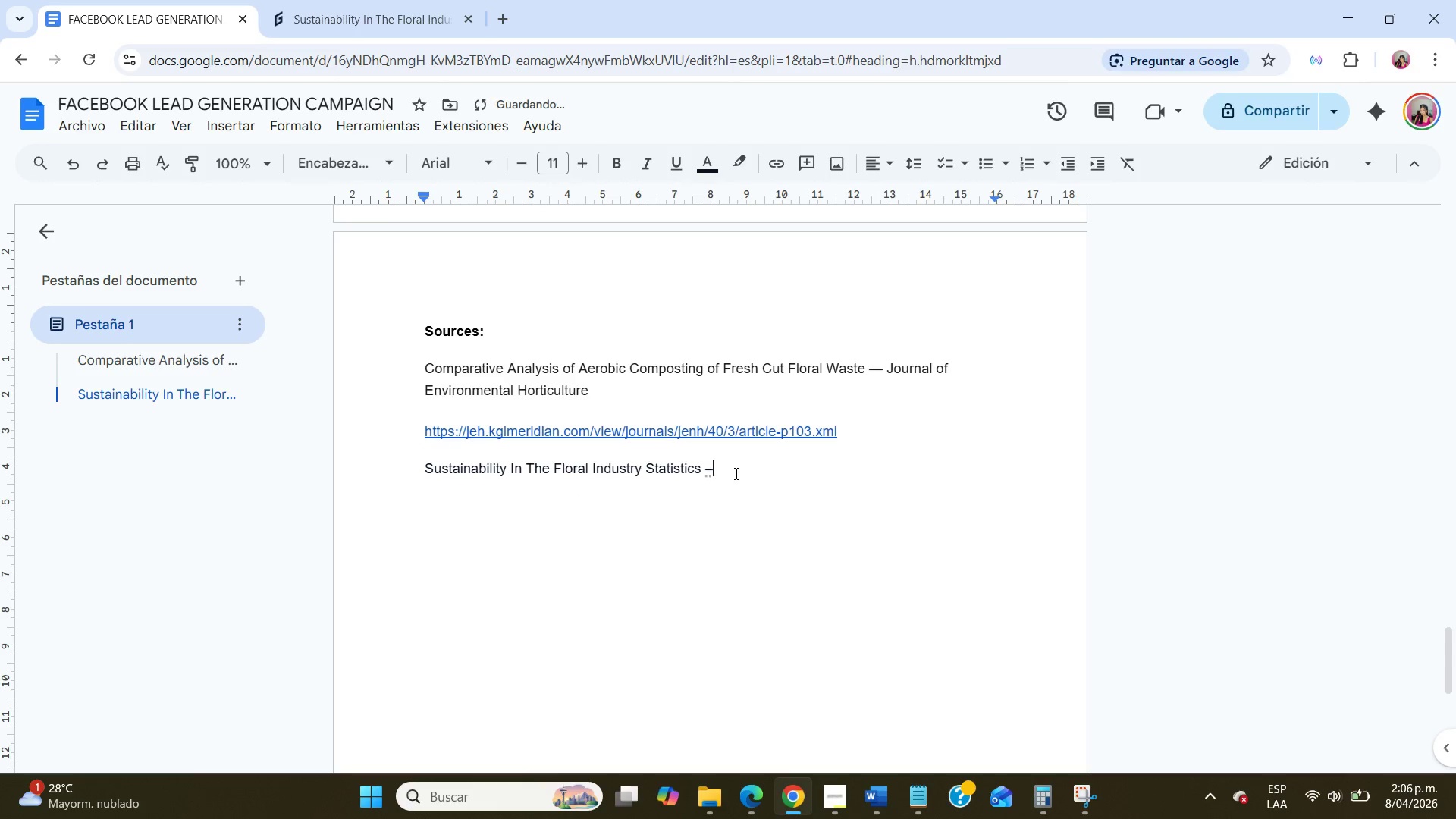 
key(Minus)
 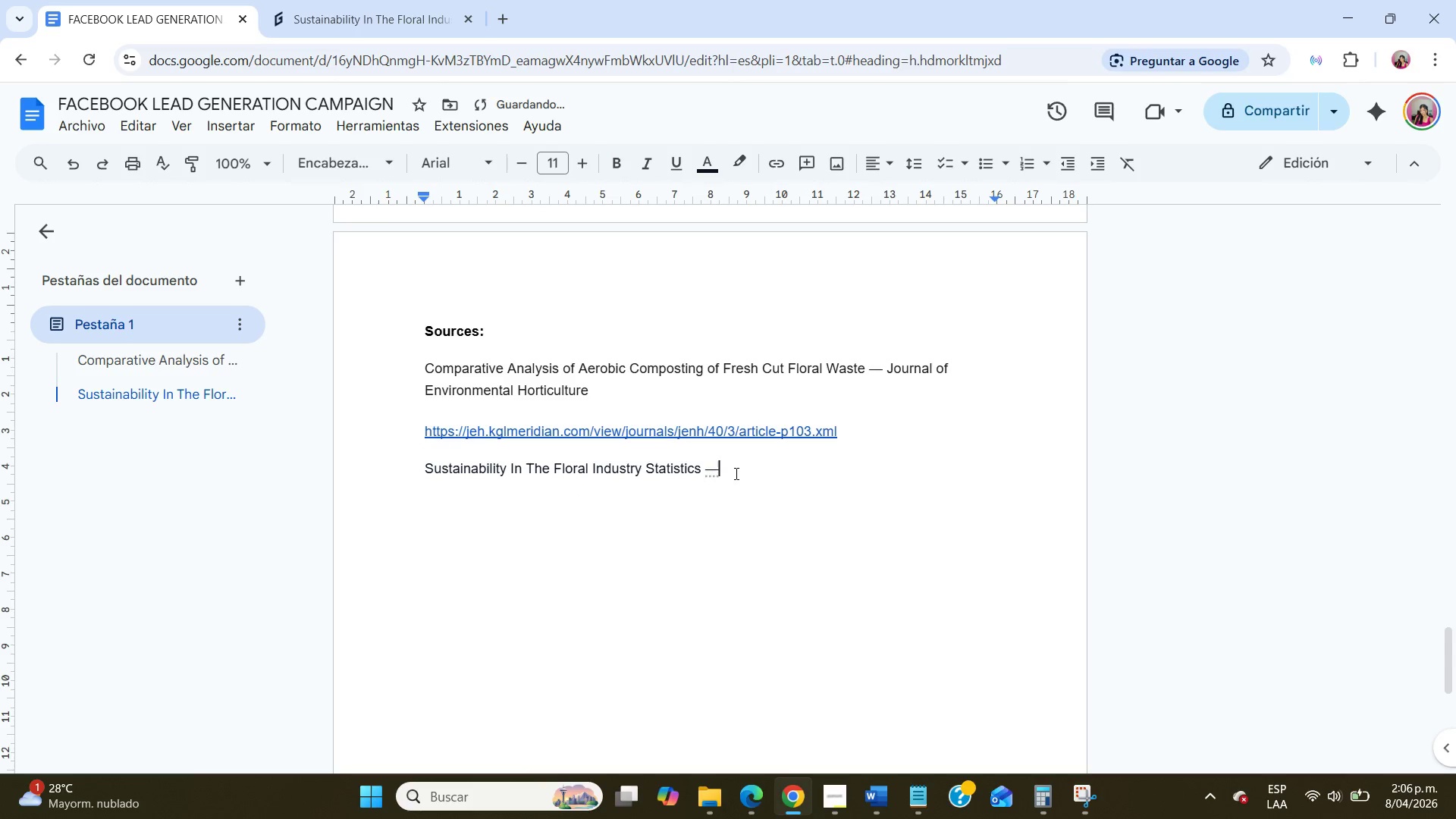 
key(Minus)
 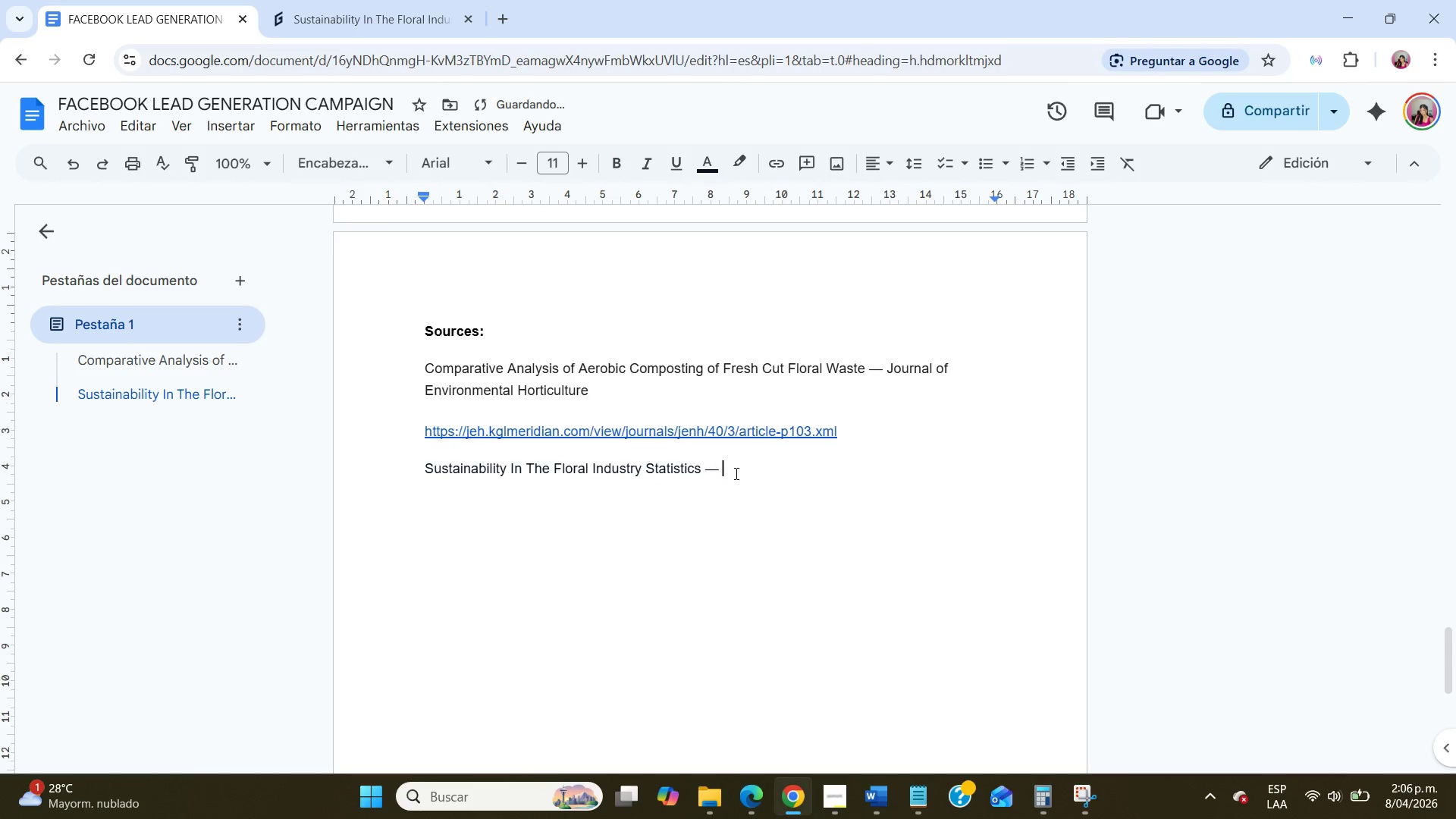 
key(Space)
 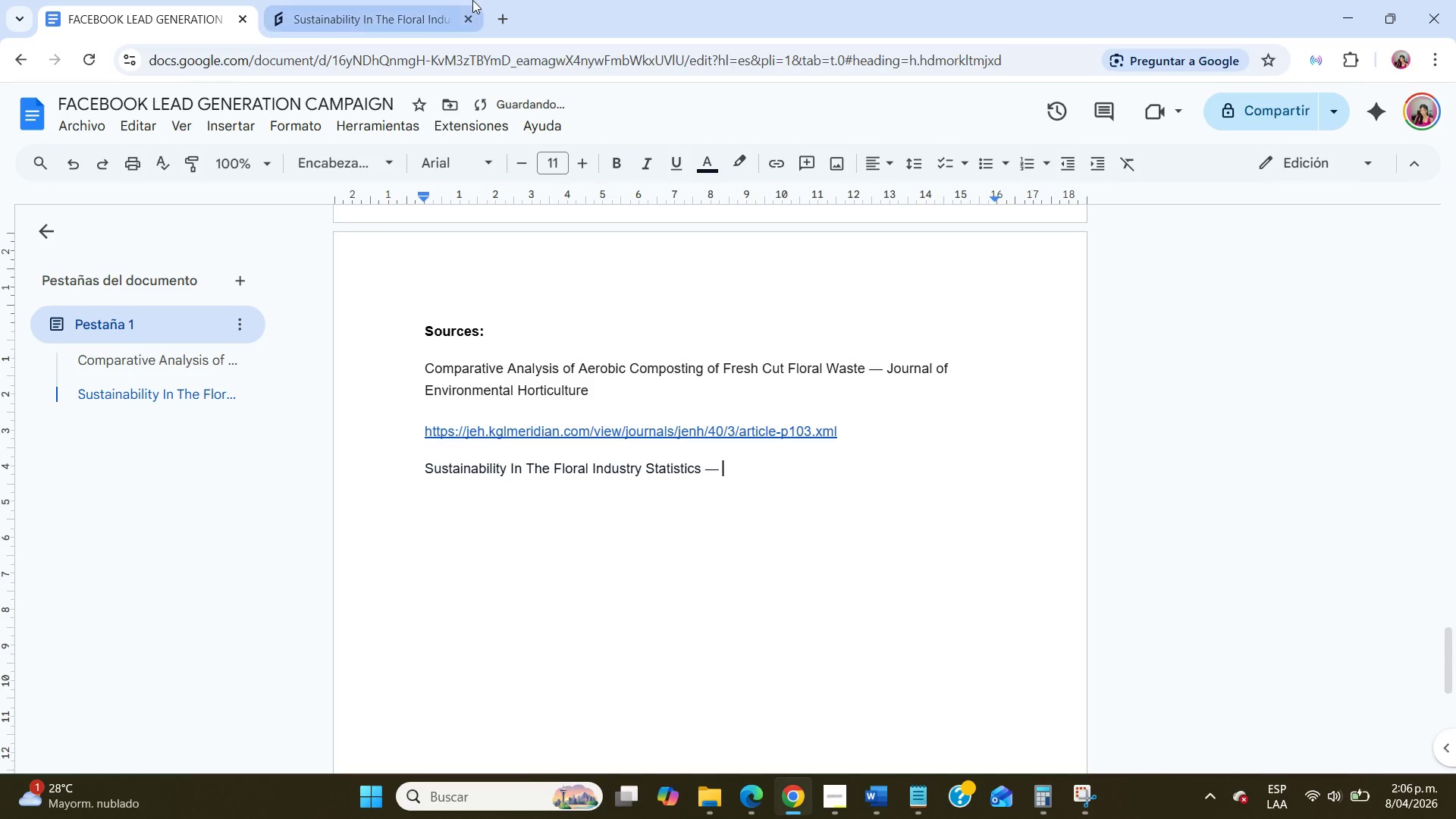 
left_click([410, 0])
 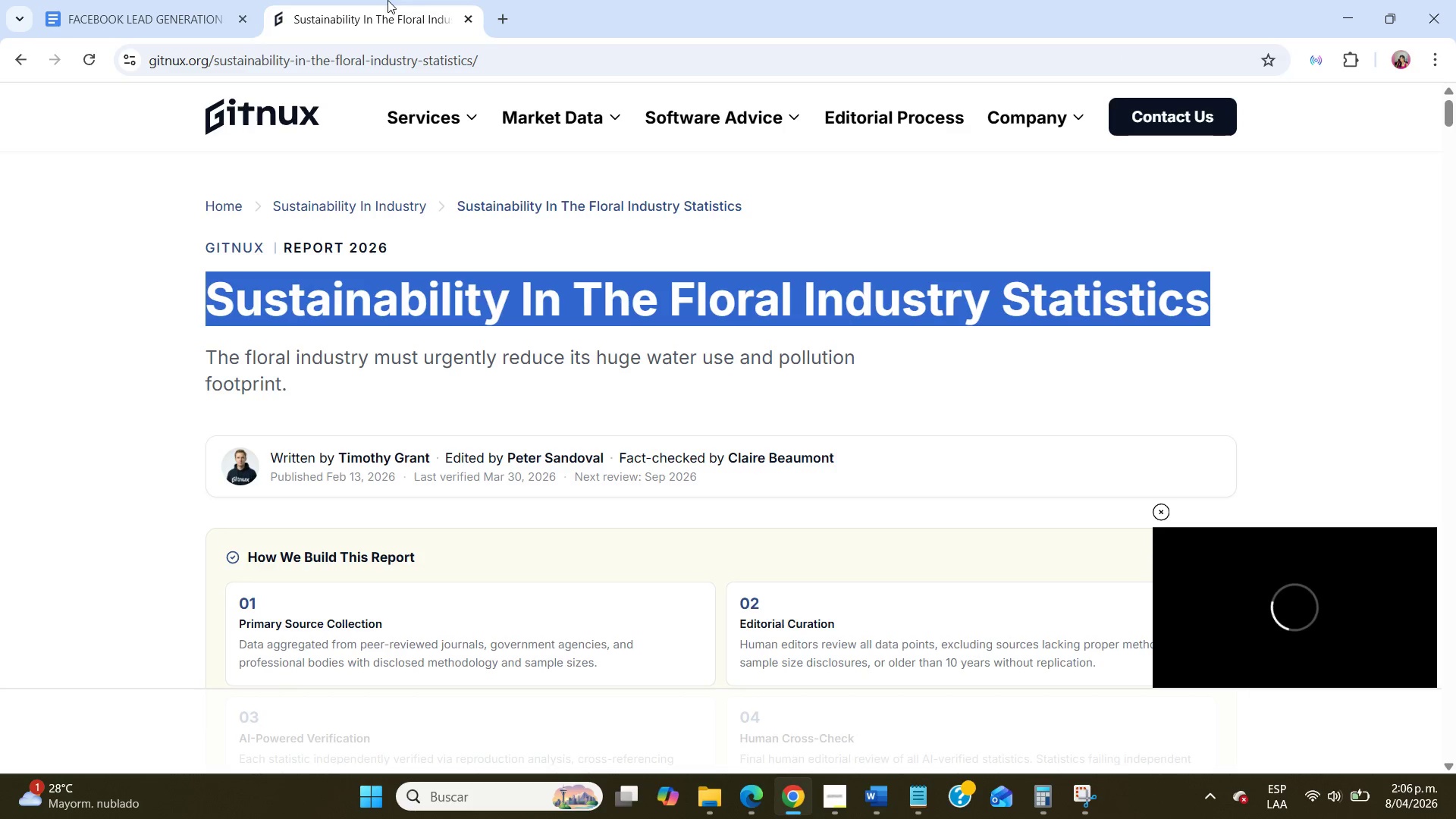 
left_click([94, 0])
 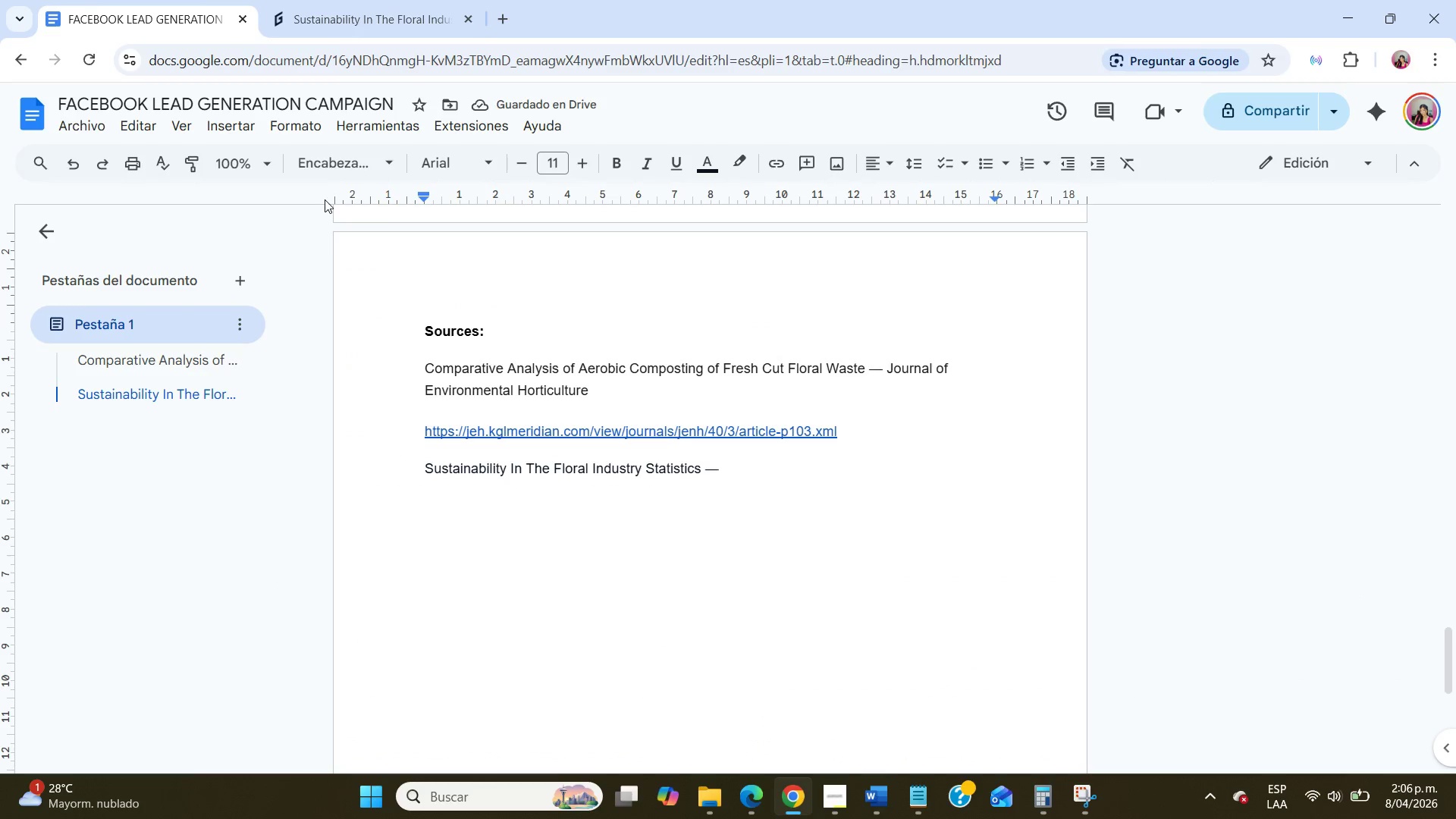 
type(Gitnux Report)
key(NumpadEnter)
key(NumpadEnter)
 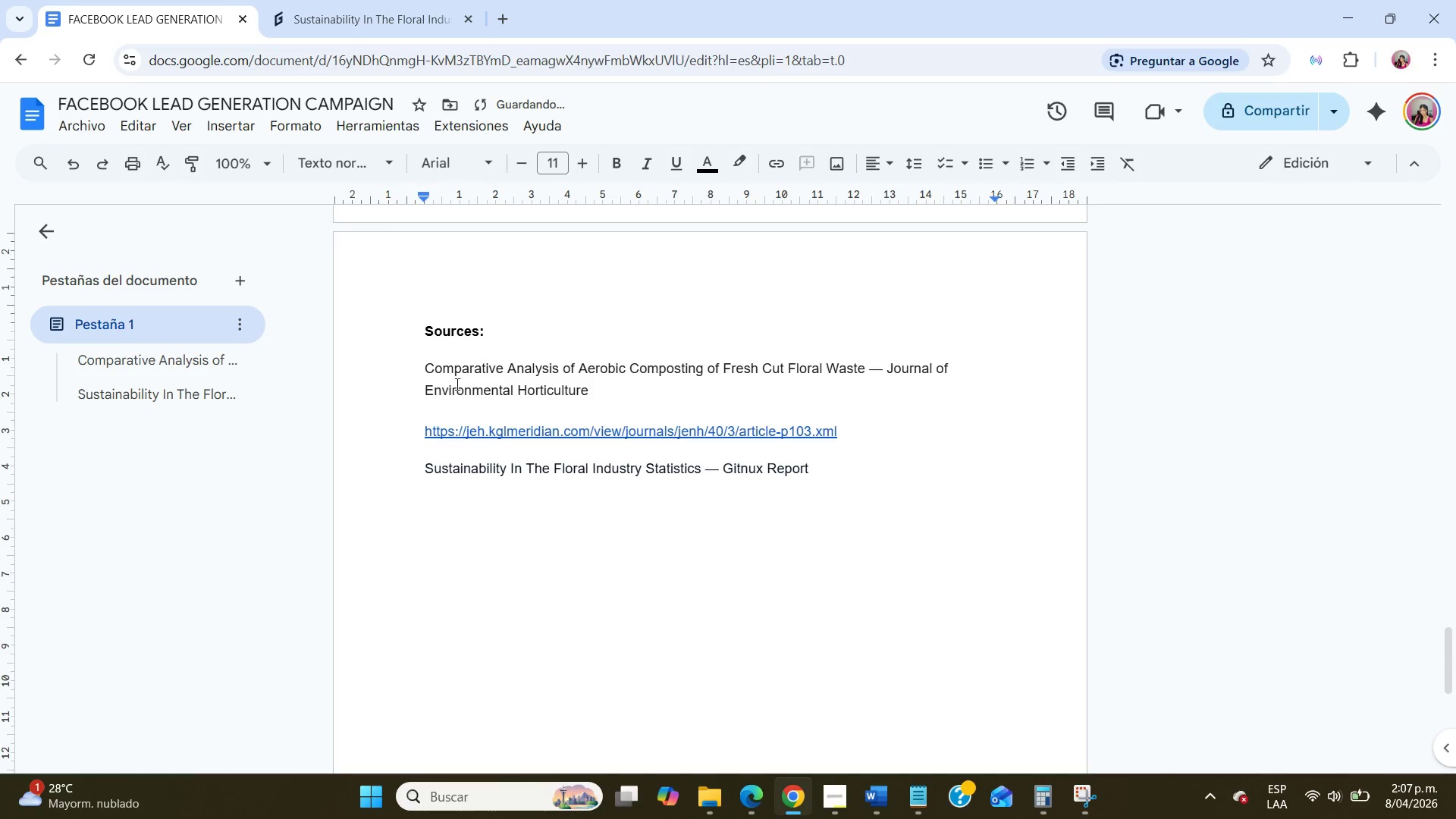 
left_click([470, 403])
 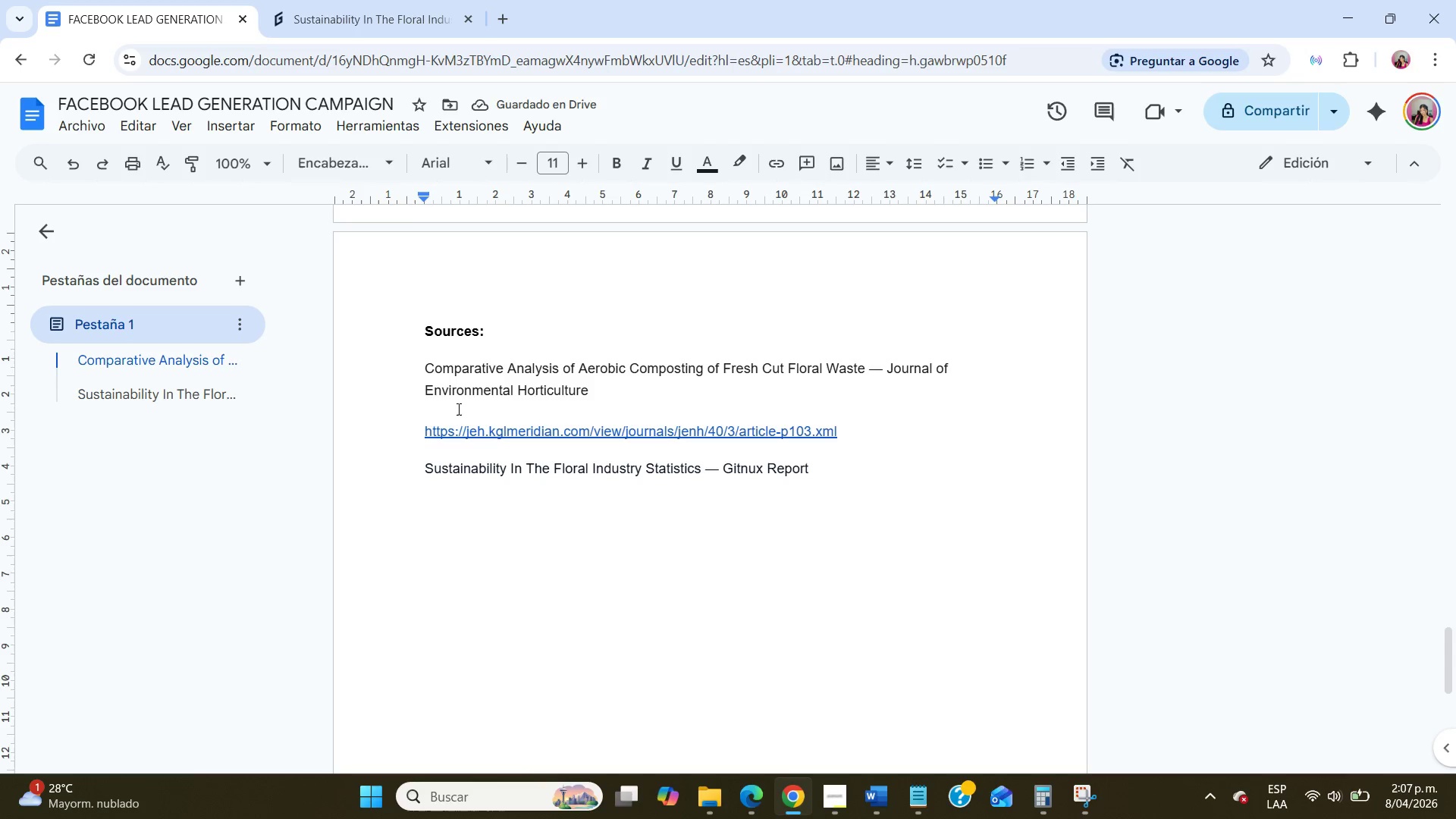 
left_click([453, 406])
 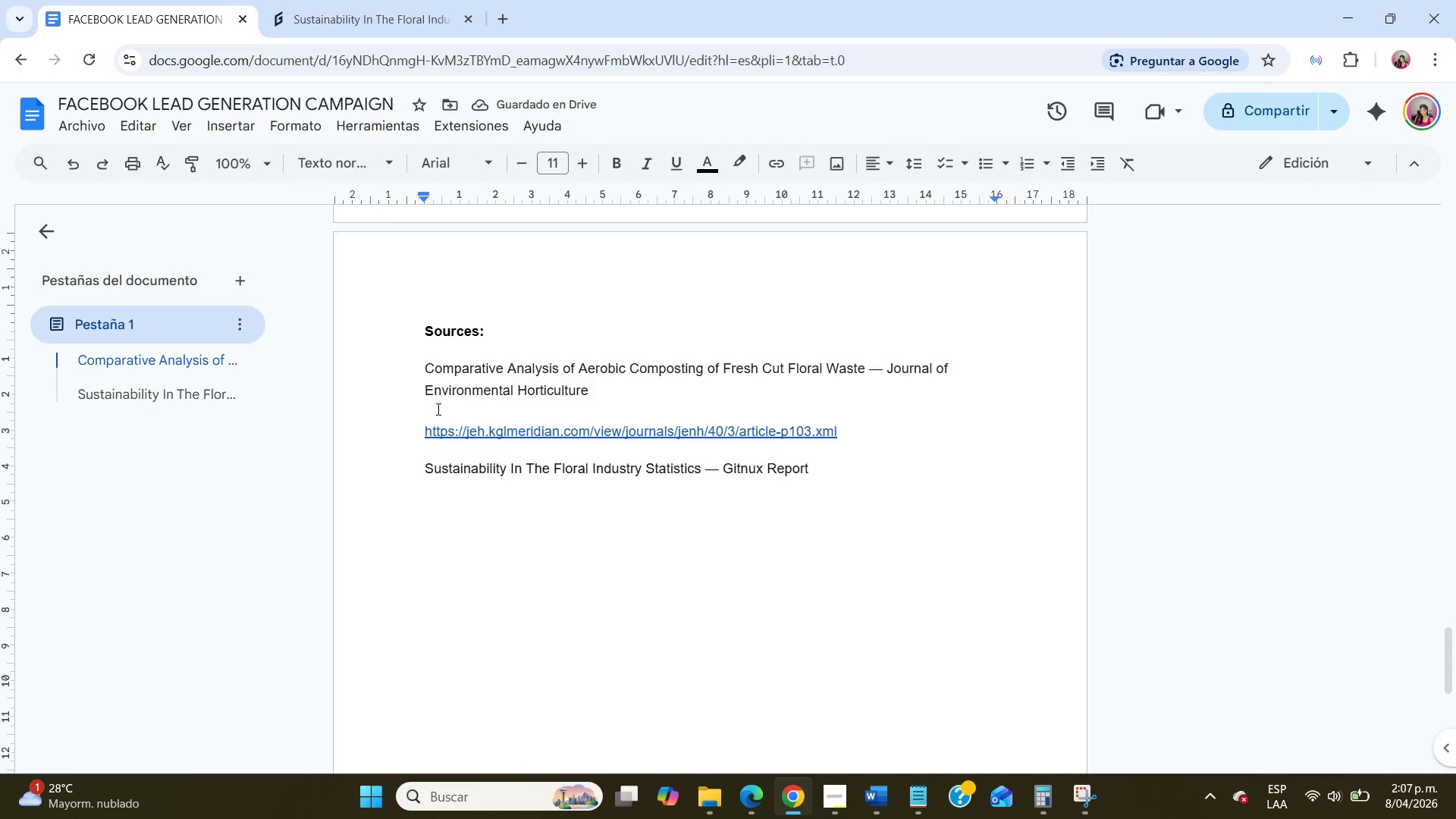 
key(Backspace)
 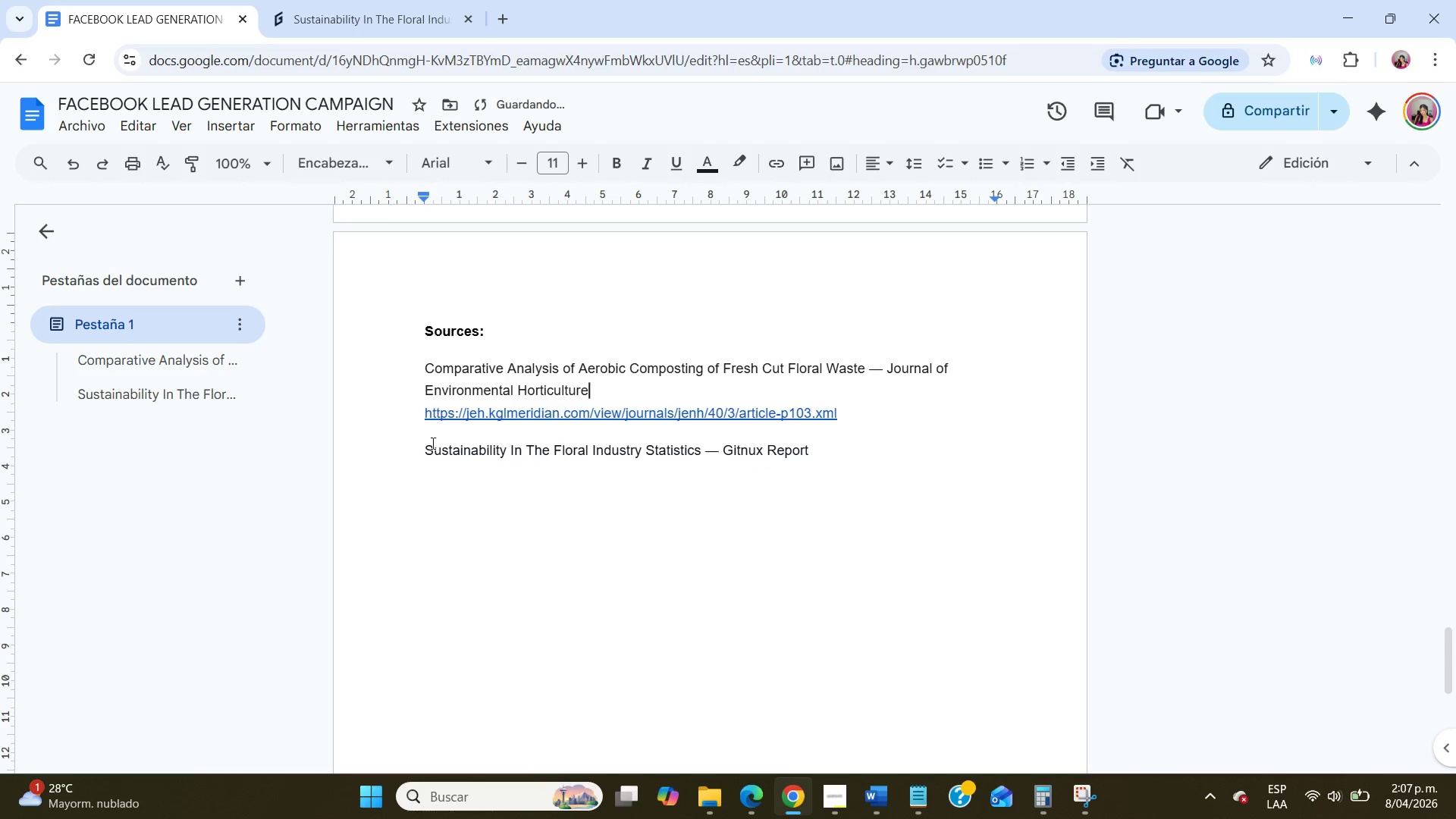 
left_click([436, 467])
 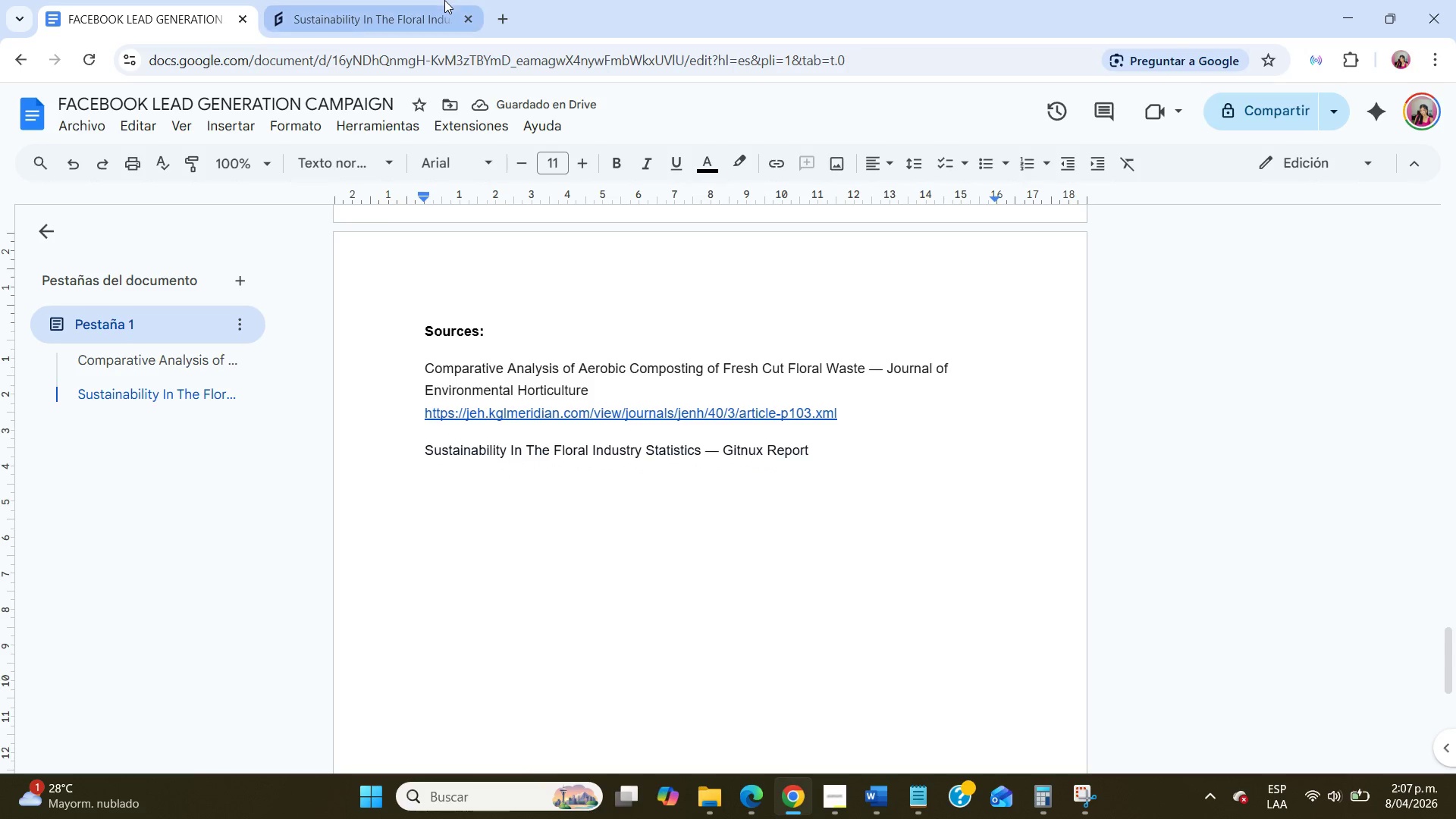 
left_click([444, 0])
 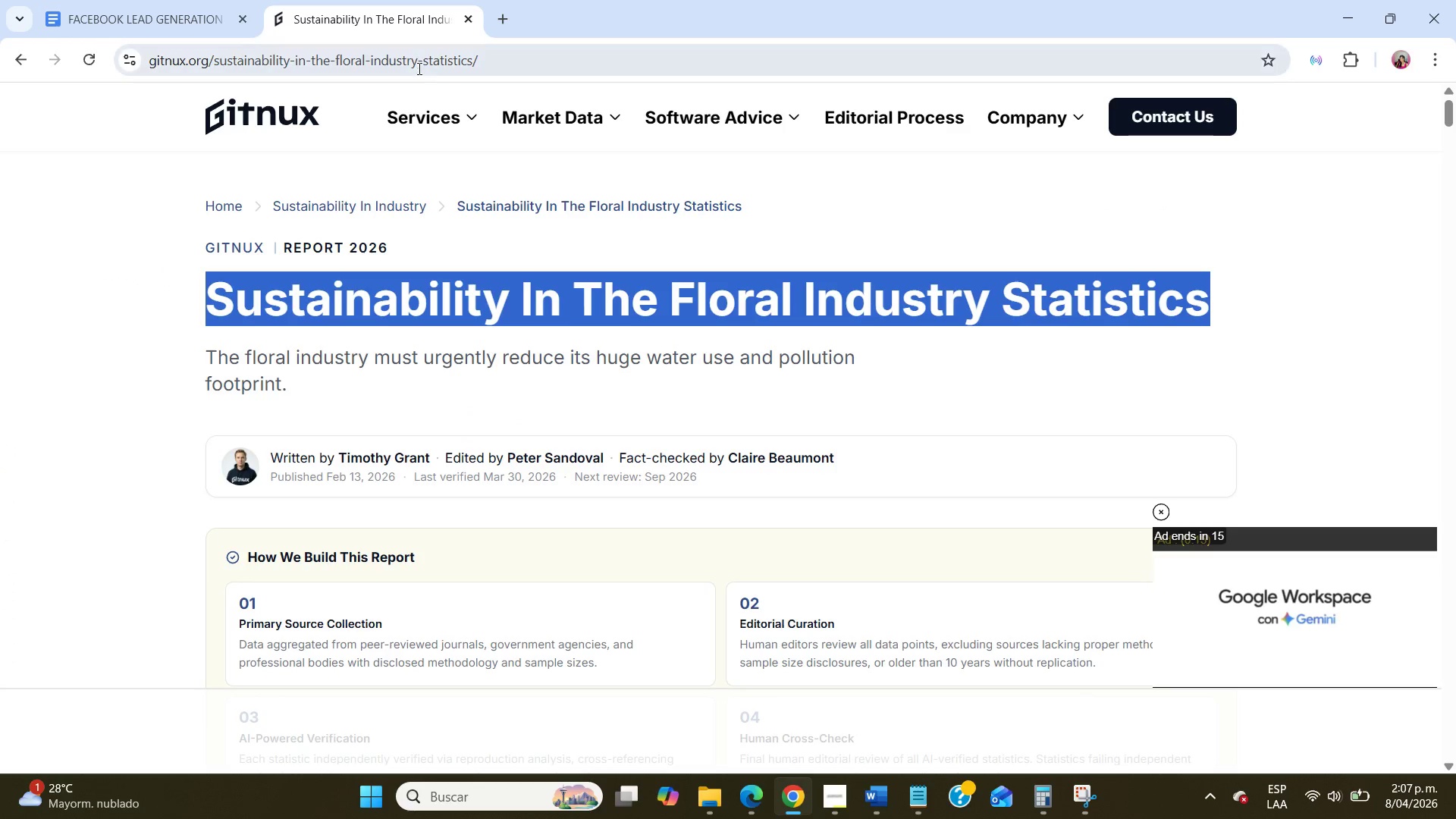 
left_click([418, 68])
 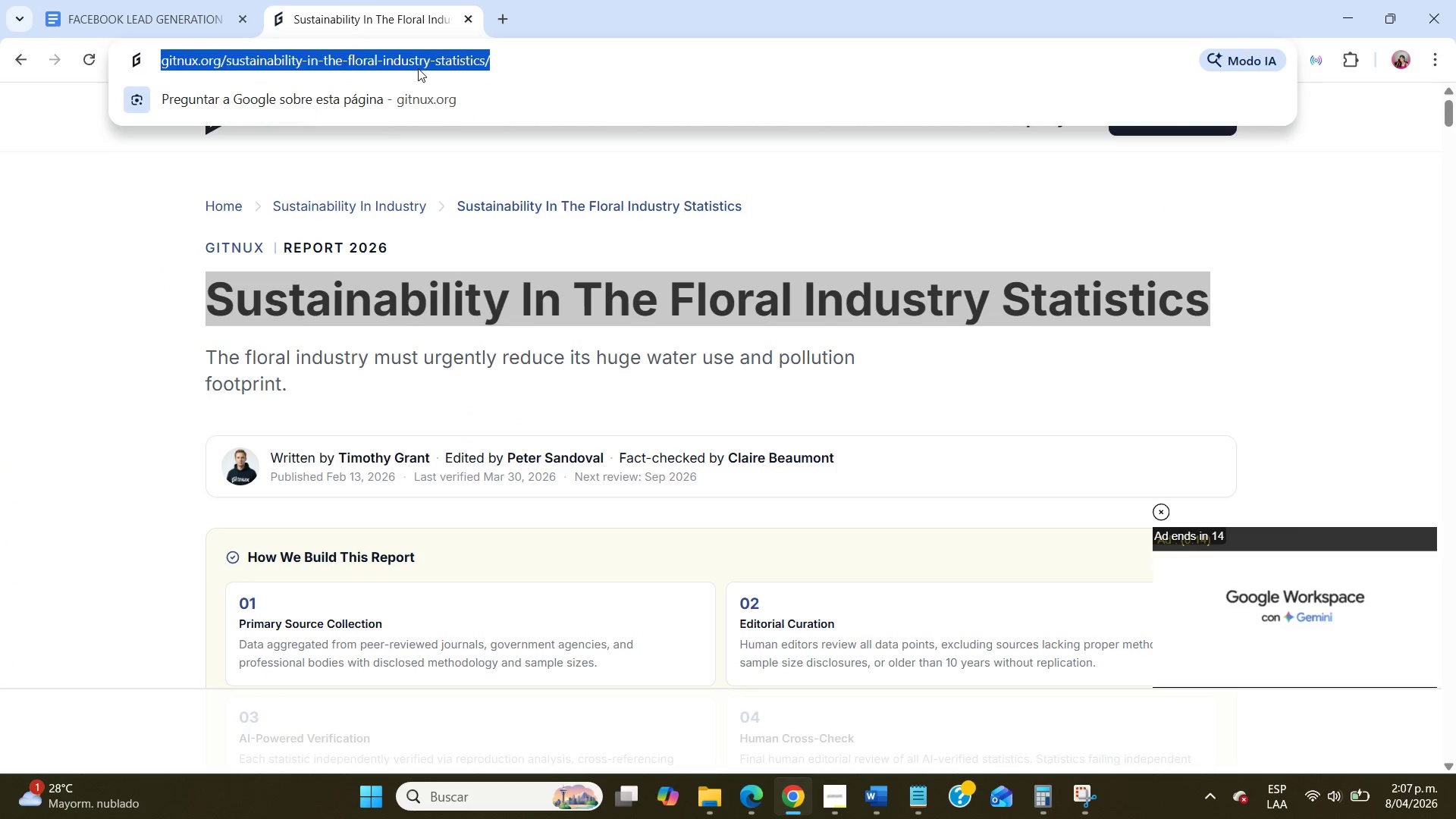 
key(Control+C)
 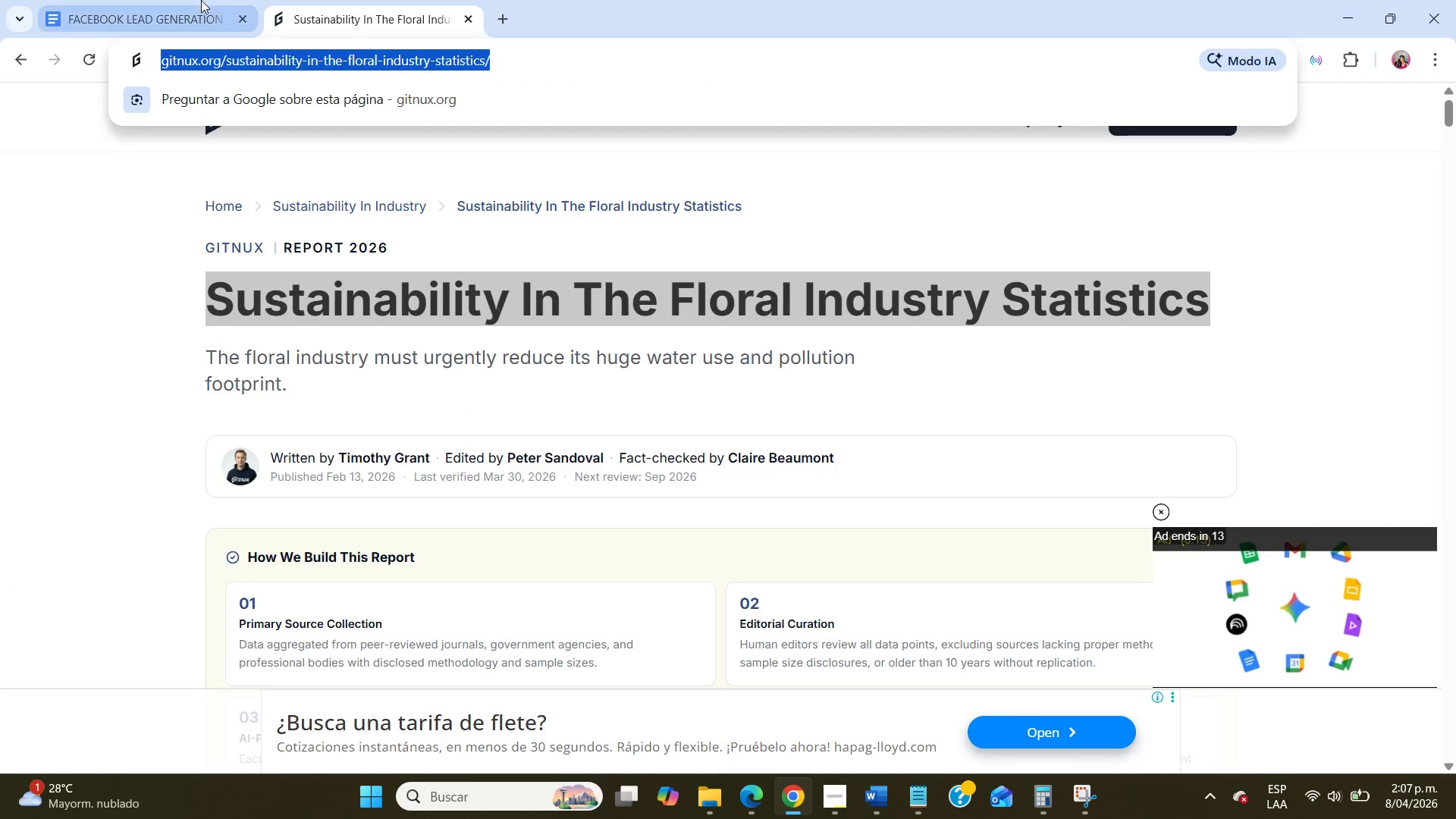 
left_click([200, 0])
 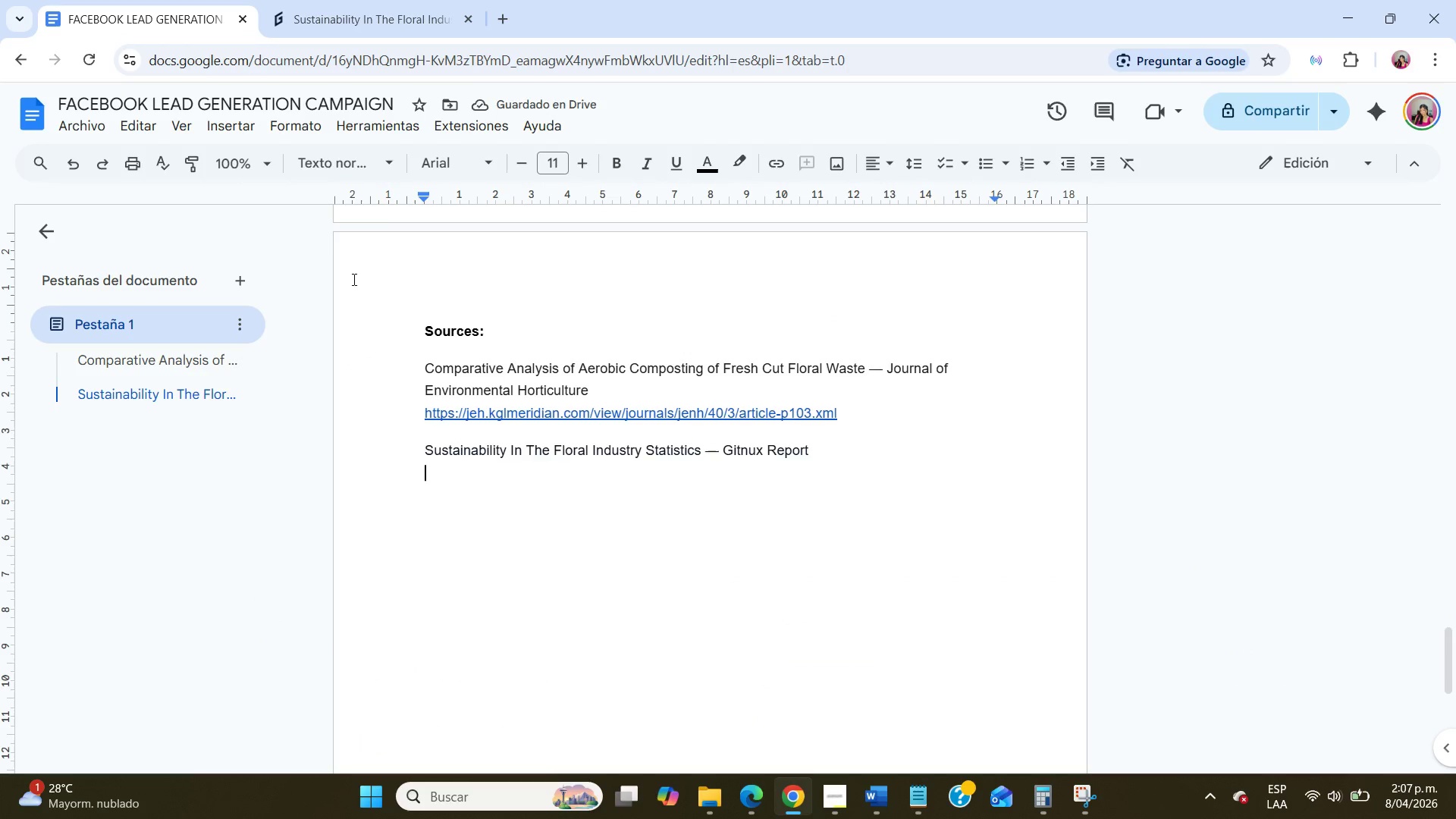 
key(Control+V)
 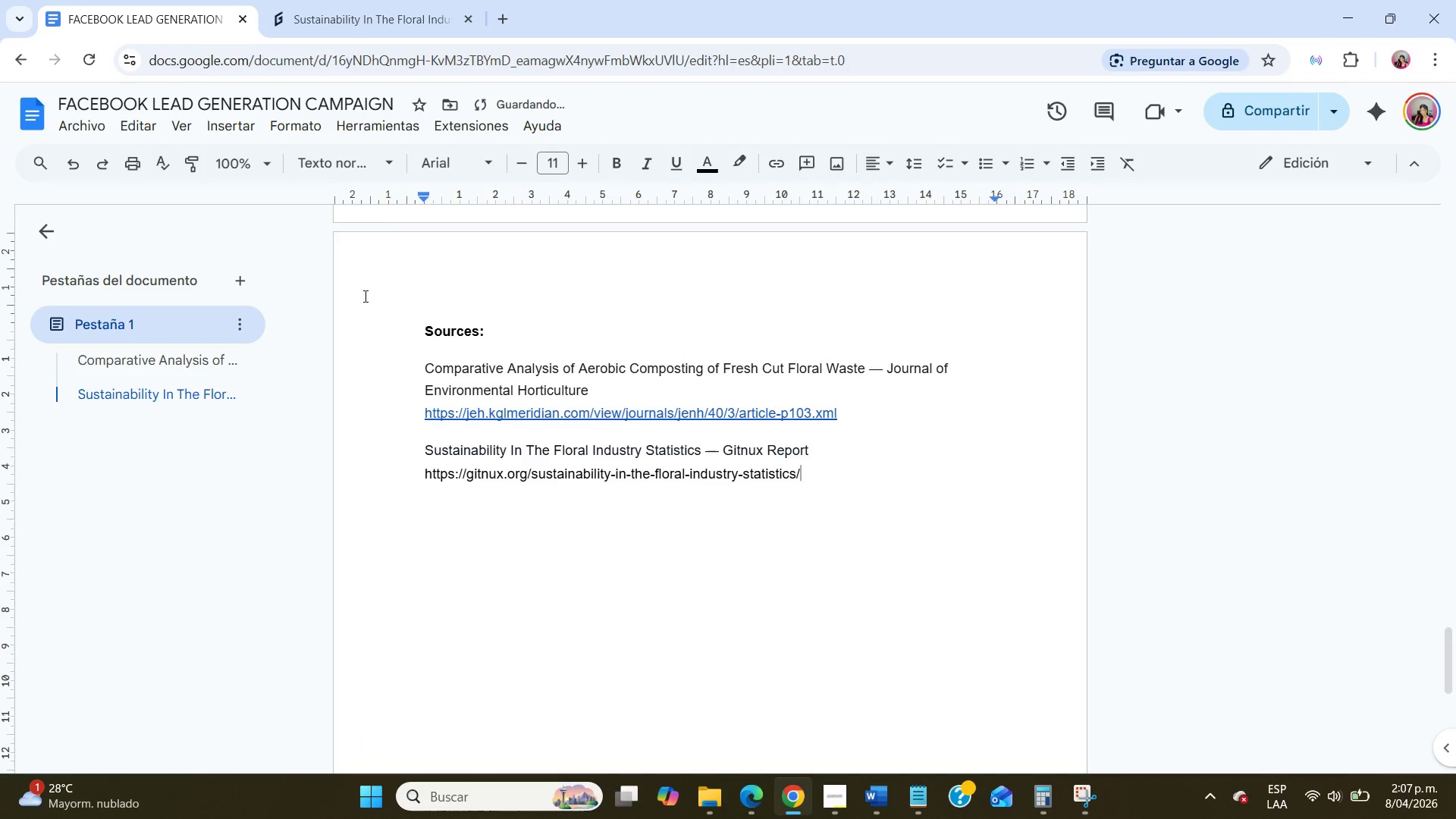 
key(NumpadEnter)
 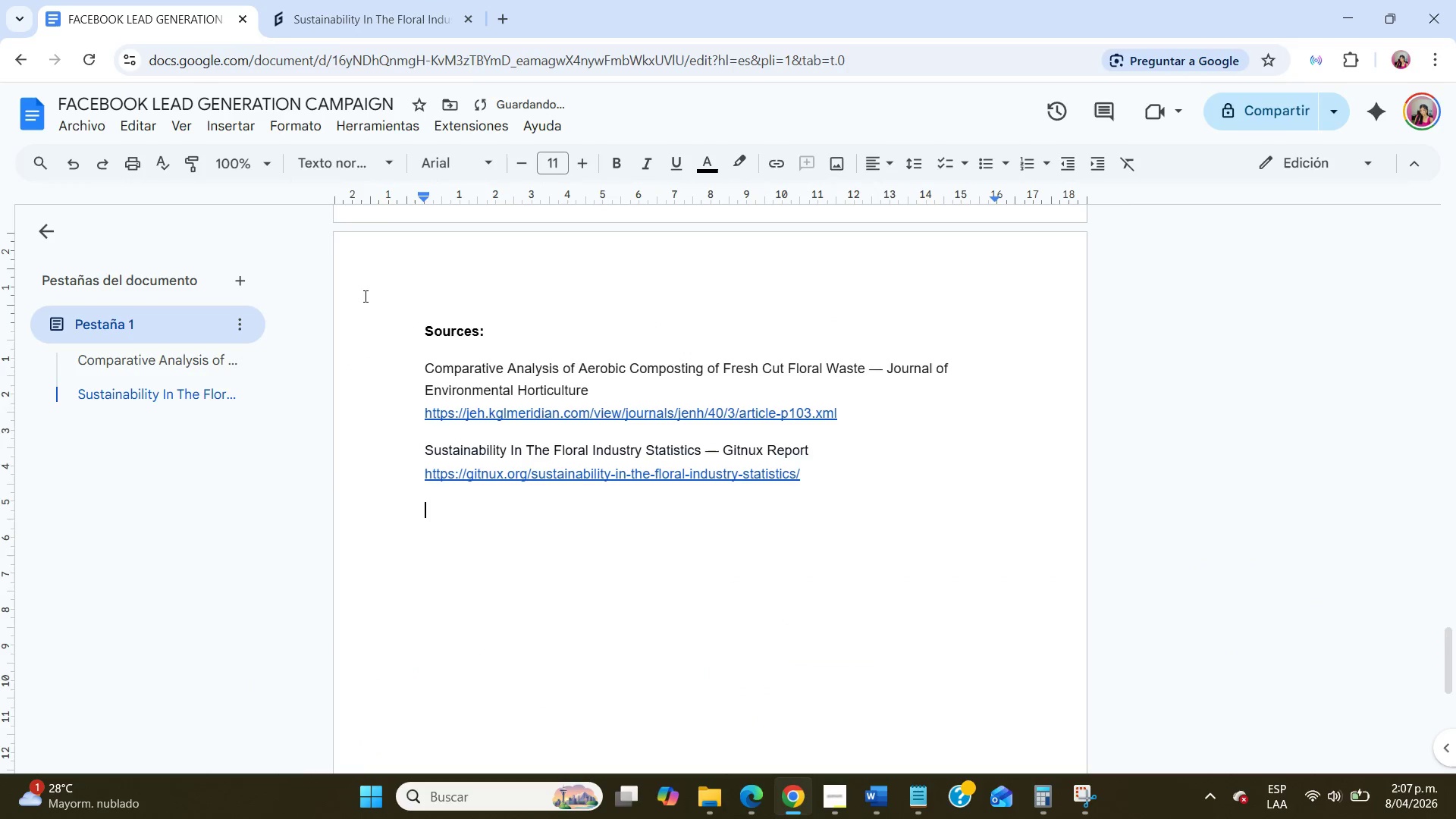 
key(NumpadEnter)
 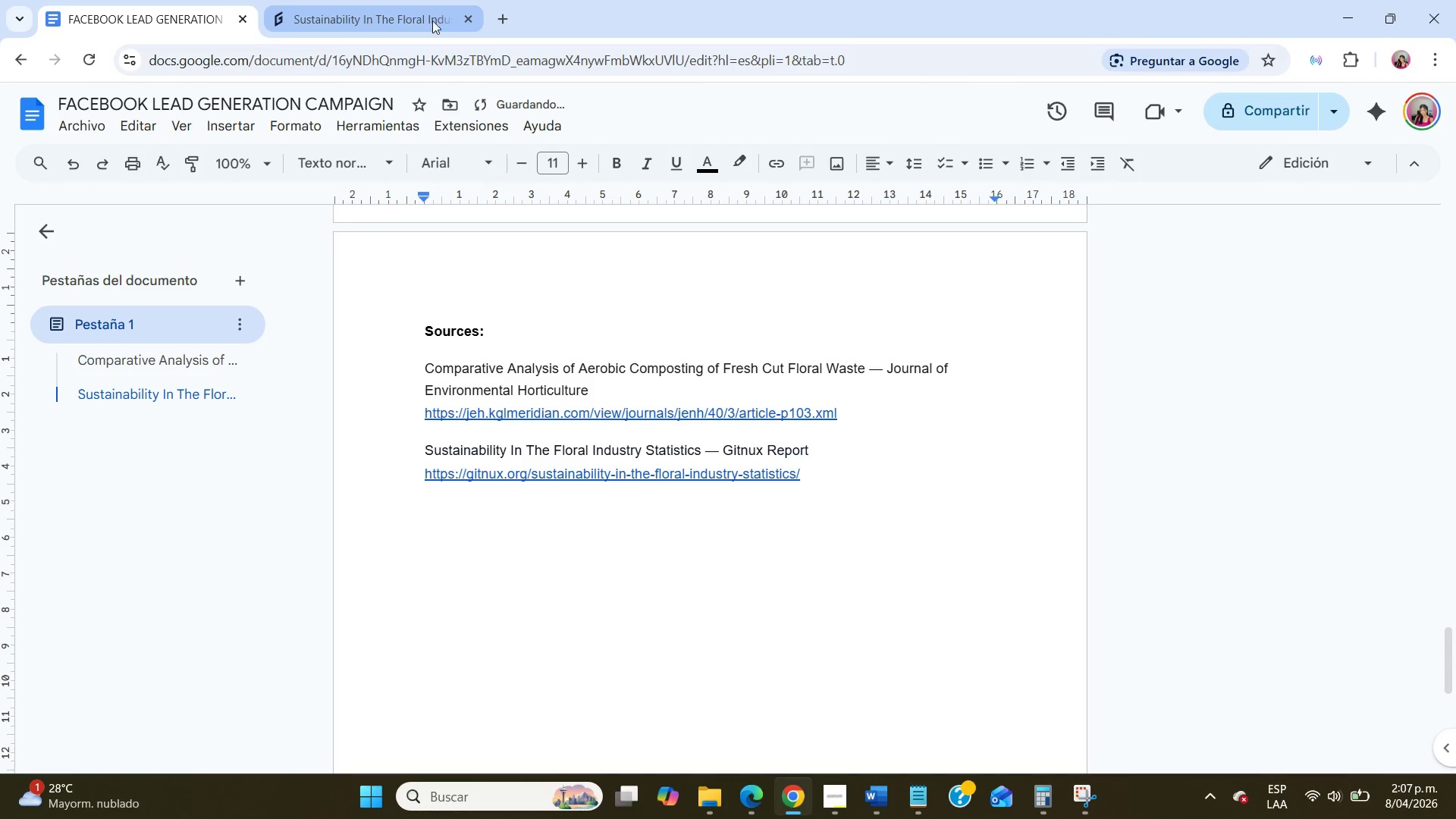 
left_click([466, 17])
 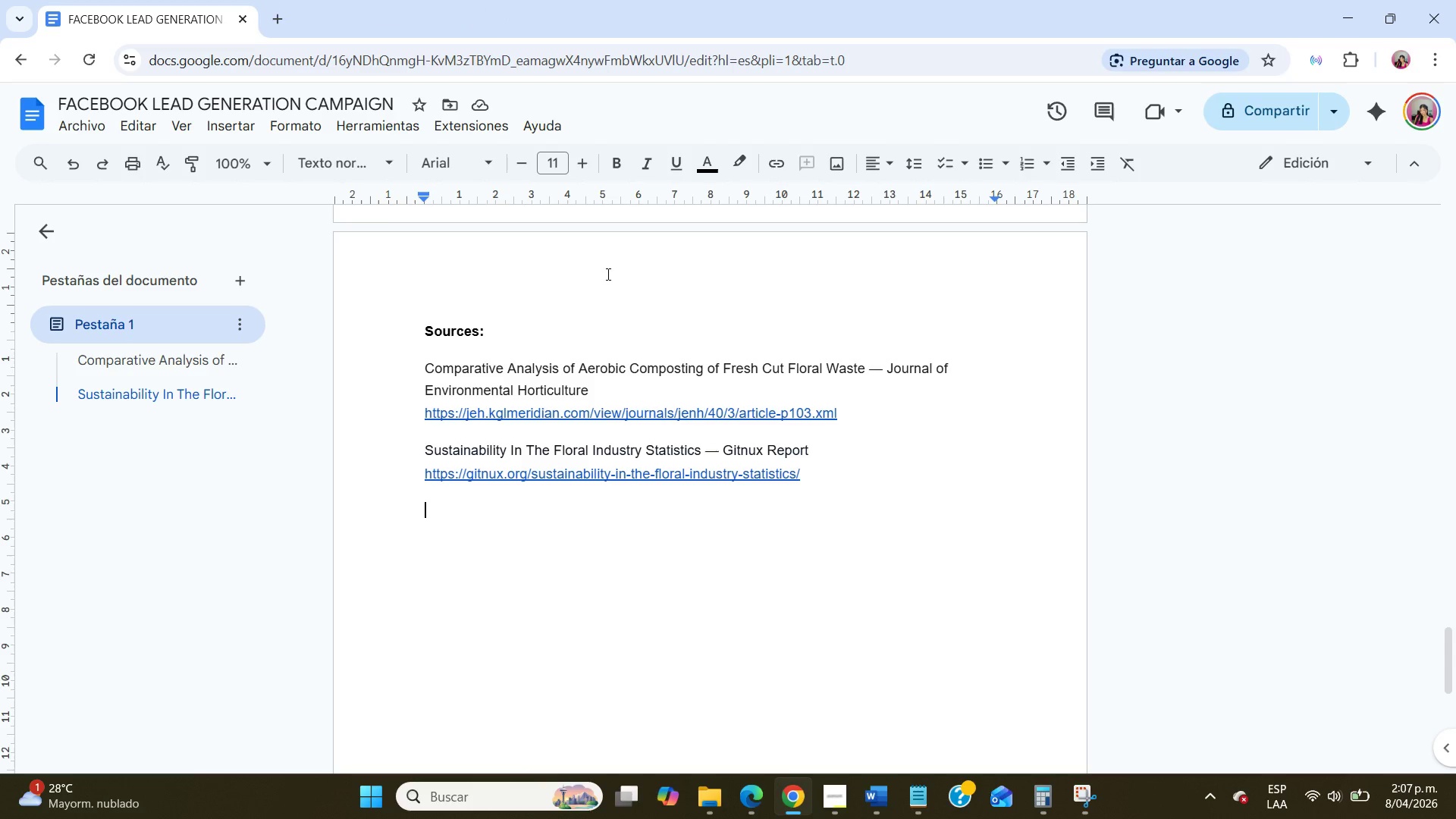 
wait(6.58)
 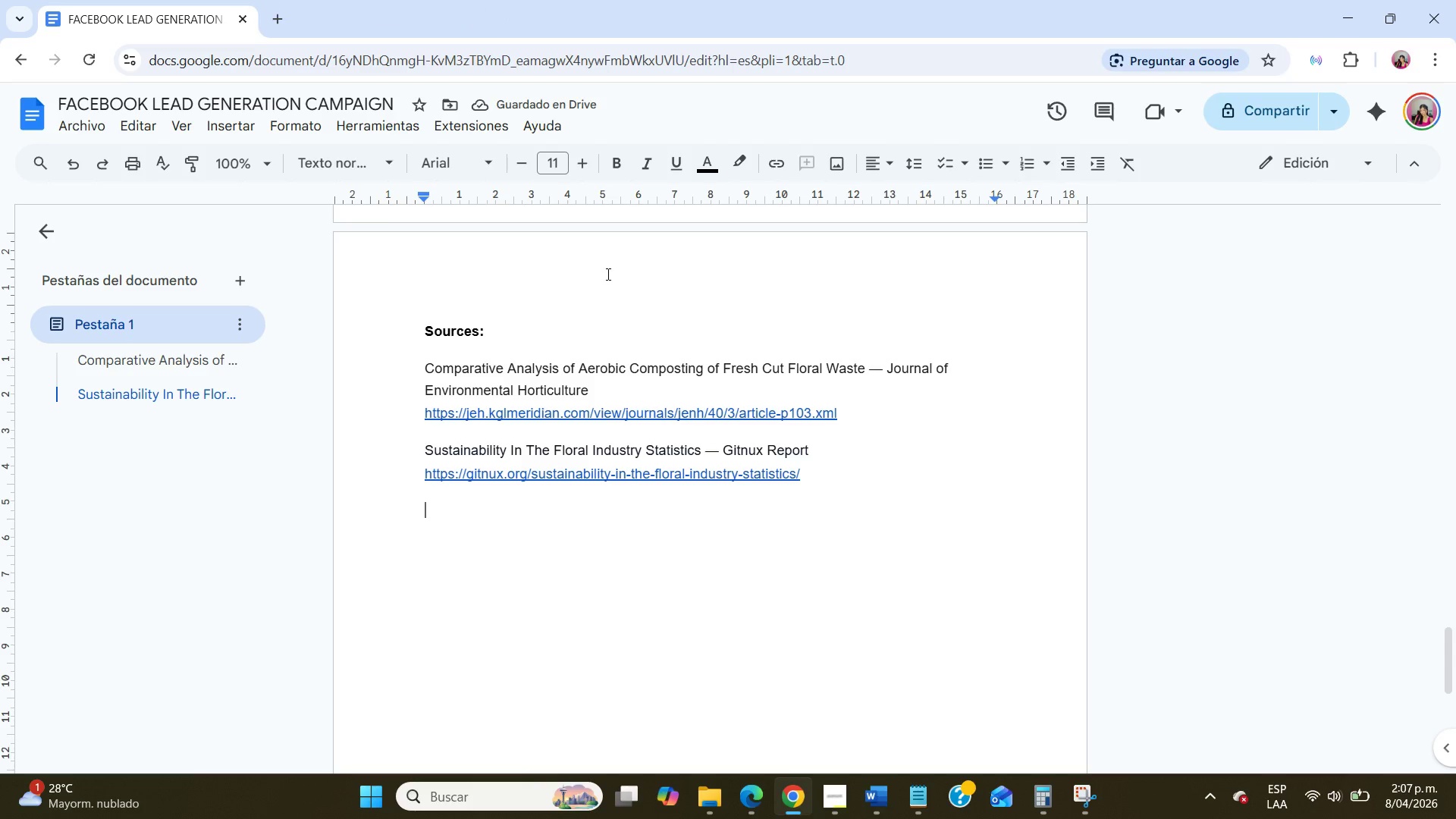 
scroll: coordinate [611, 256], scroll_direction: up, amount: 39.0
 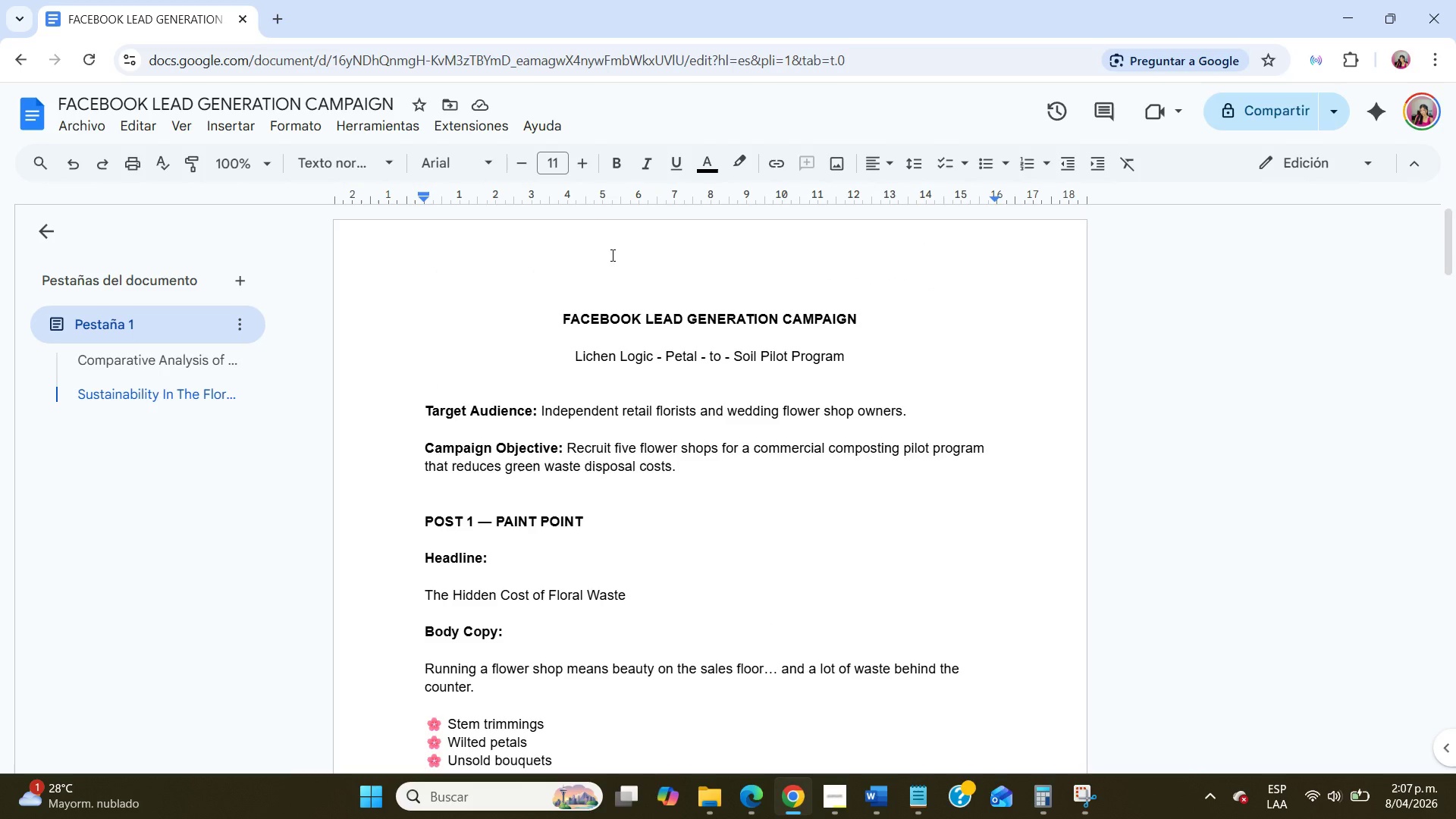 
wait(13.98)
 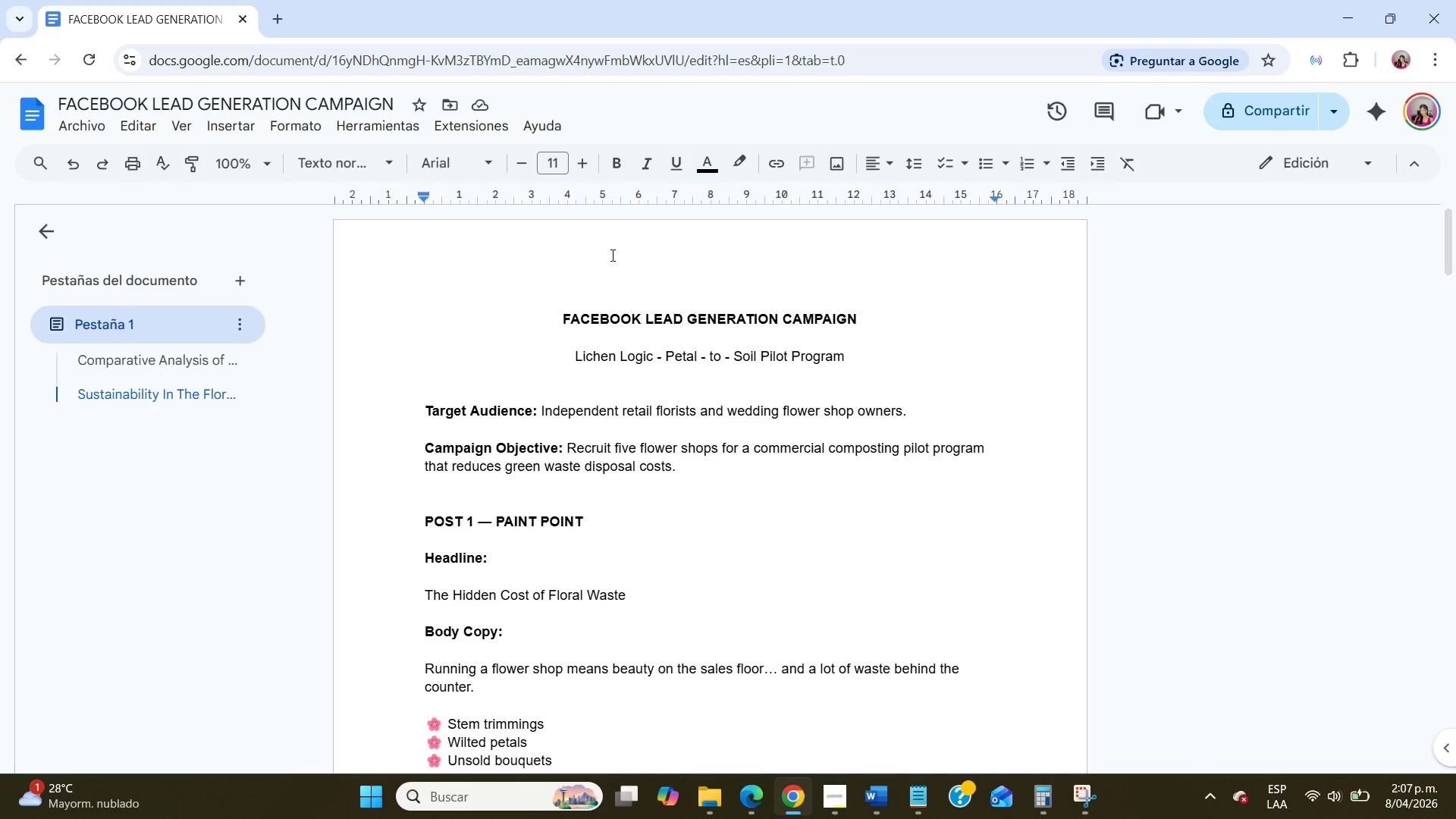 
scroll: coordinate [611, 255], scroll_direction: down, amount: 6.0
 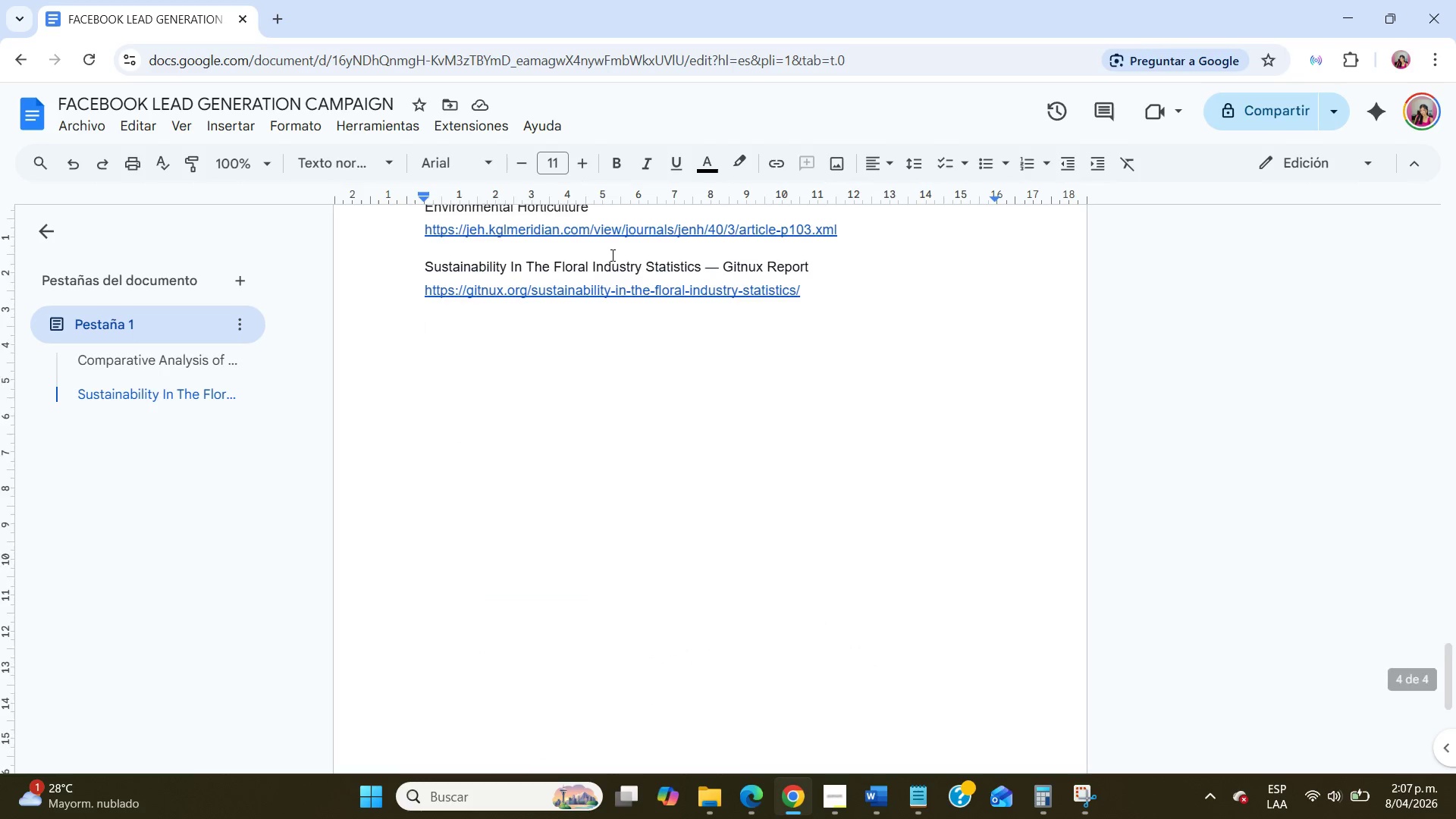 
scroll: coordinate [611, 255], scroll_direction: up, amount: 42.0
 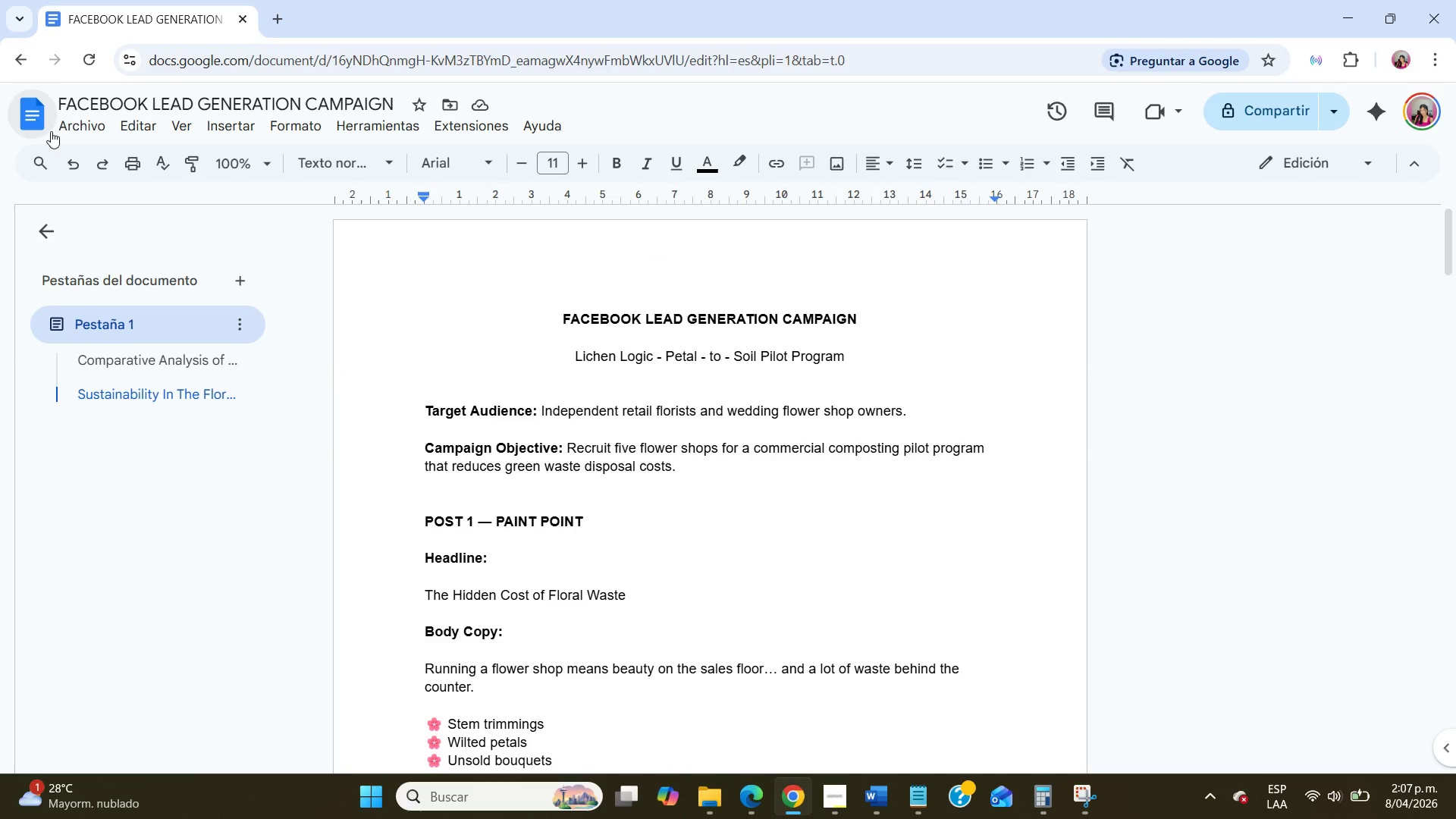 
mouse_move([73, 149])
 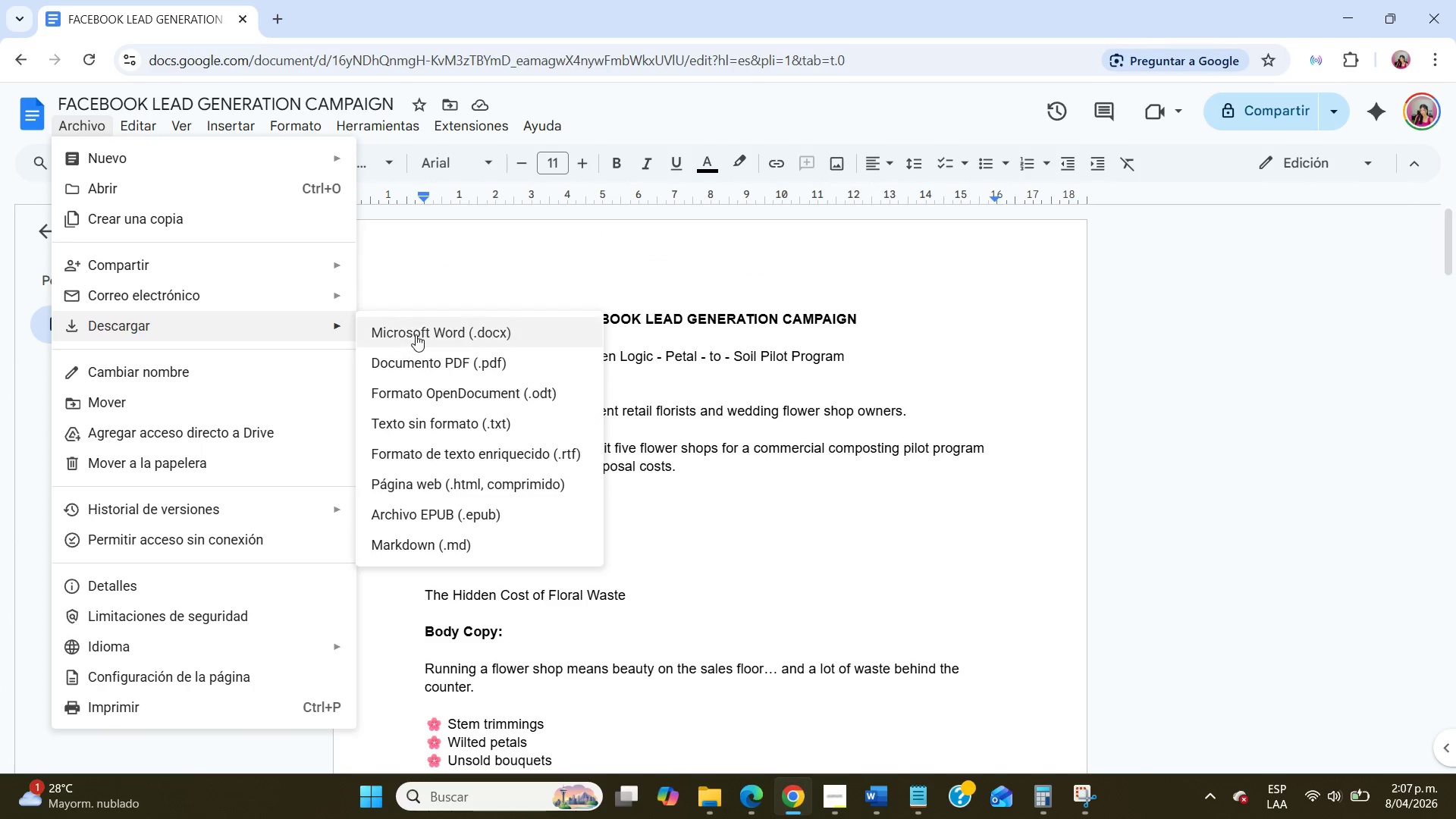 
left_click([439, 355])
 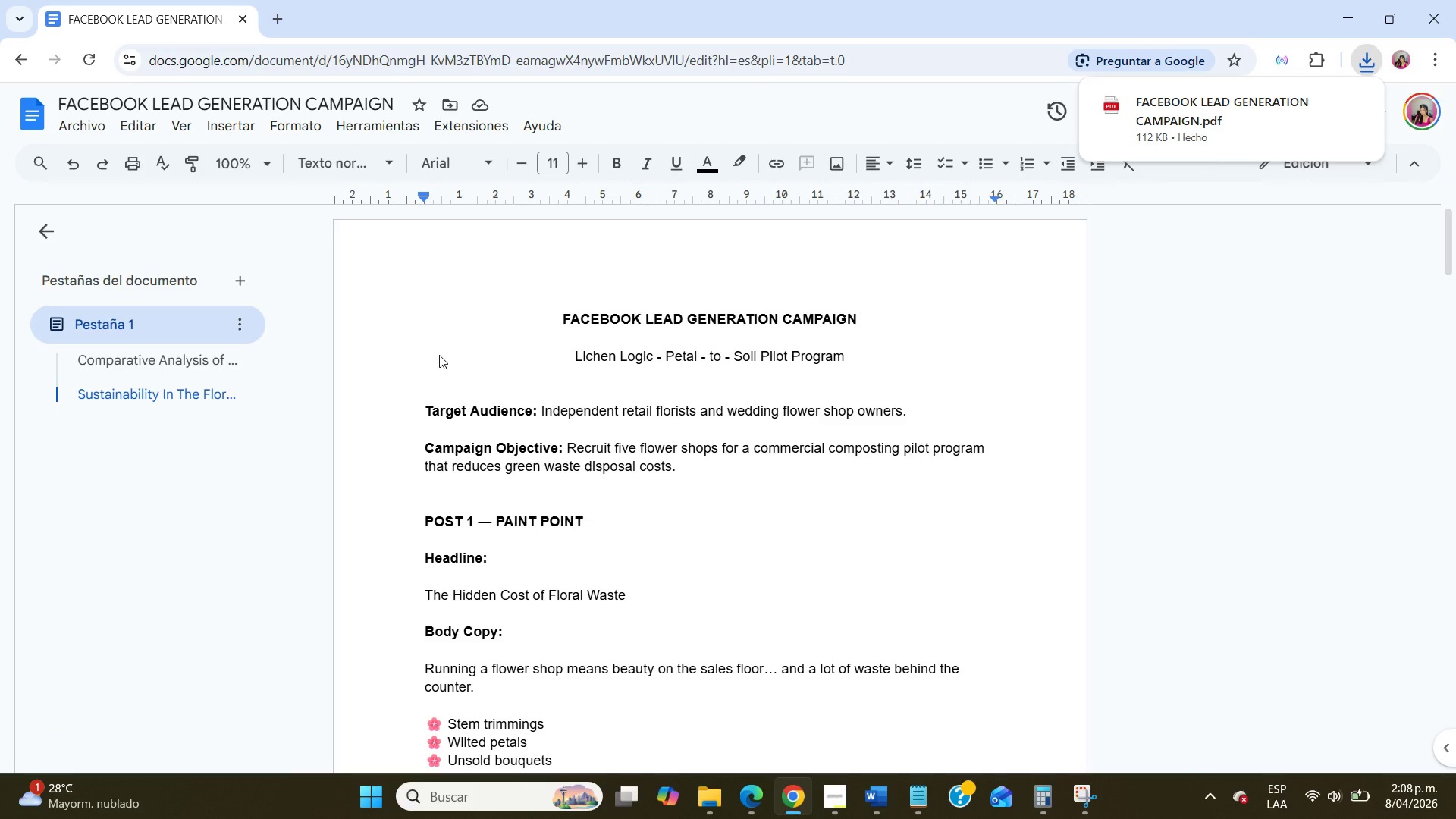 
wait(10.25)
 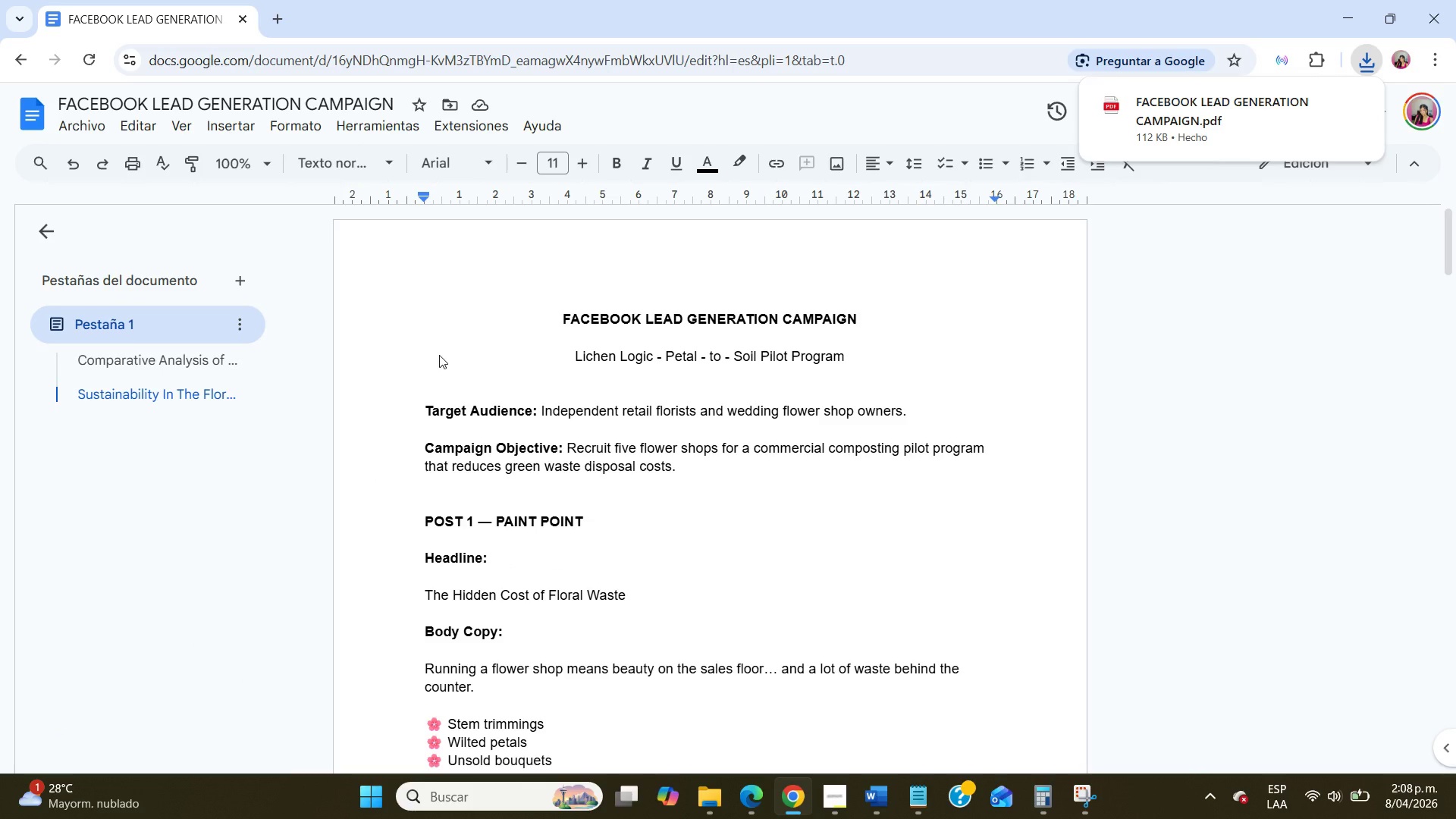 
left_click([711, 818])
 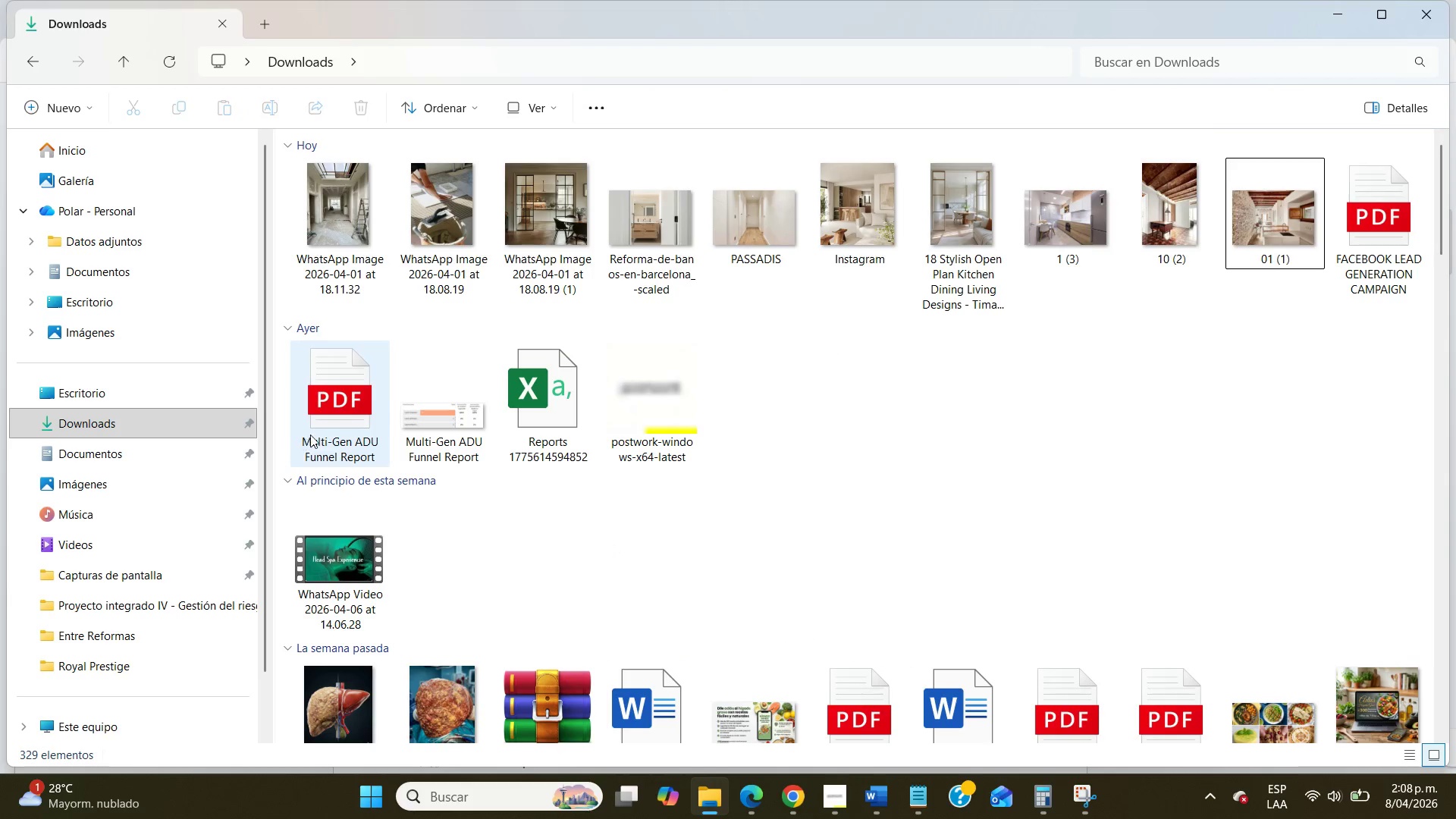 
double_click([178, 428])
 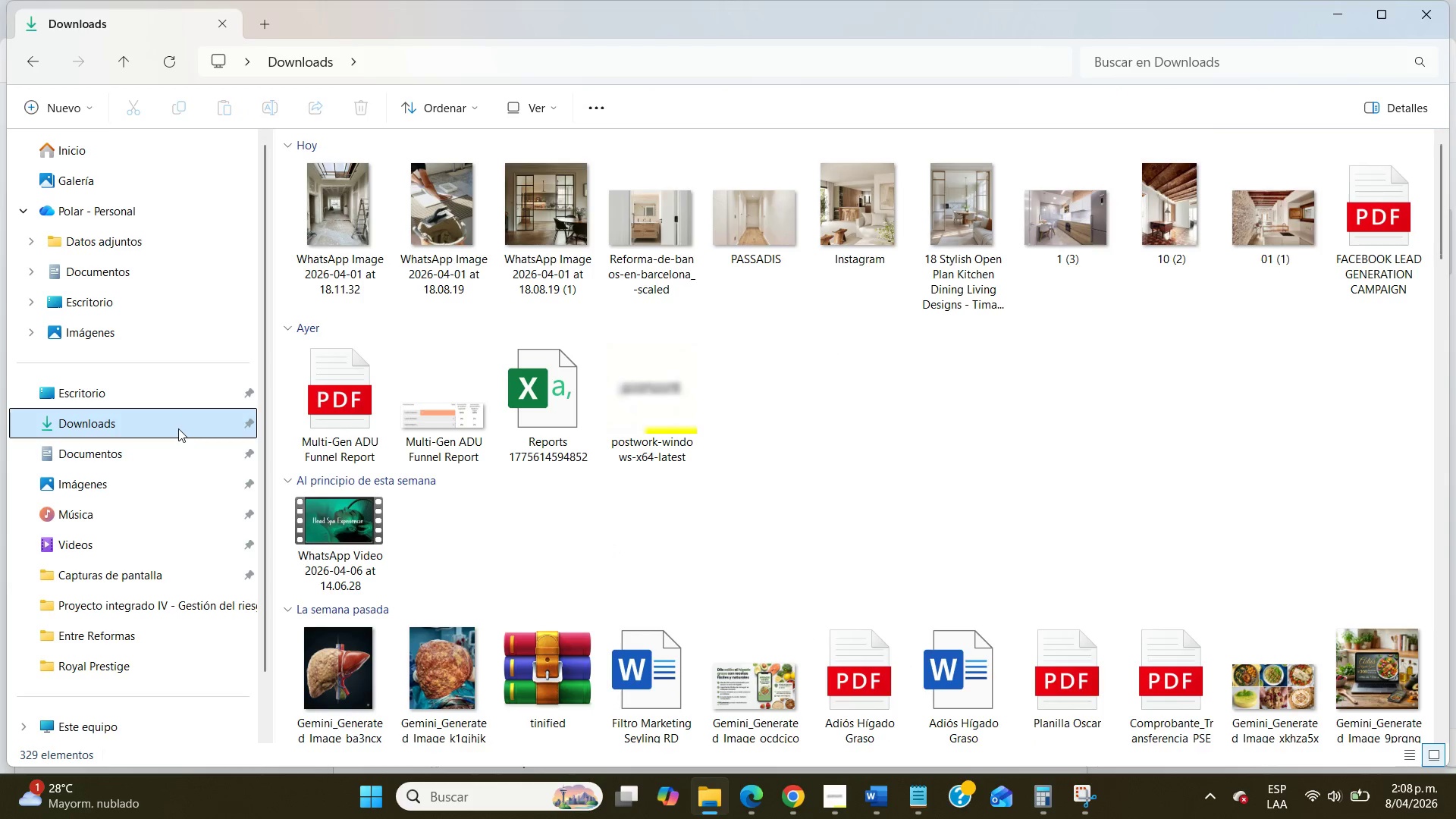 
triple_click([178, 428])
 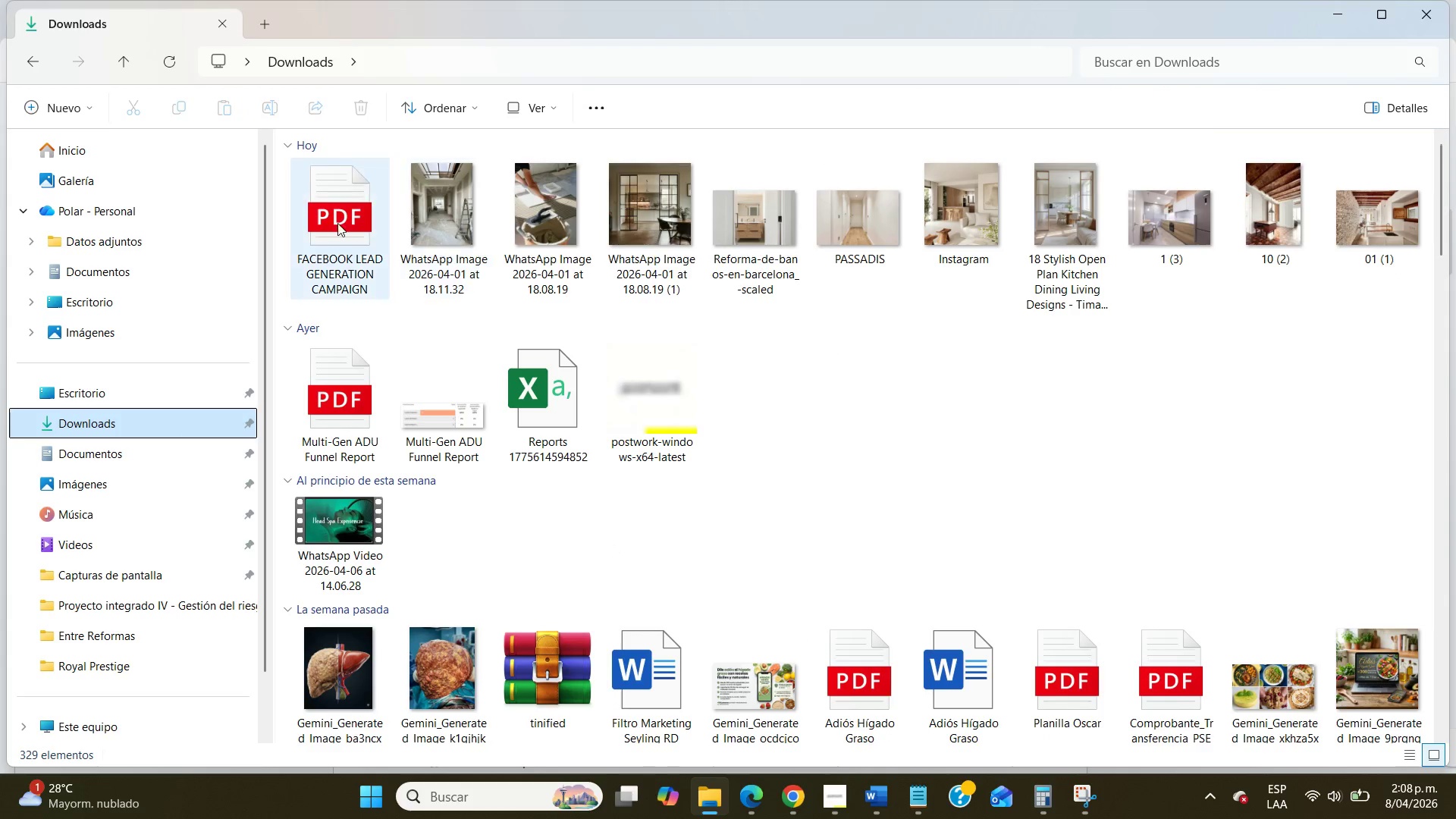 
double_click([329, 225])
 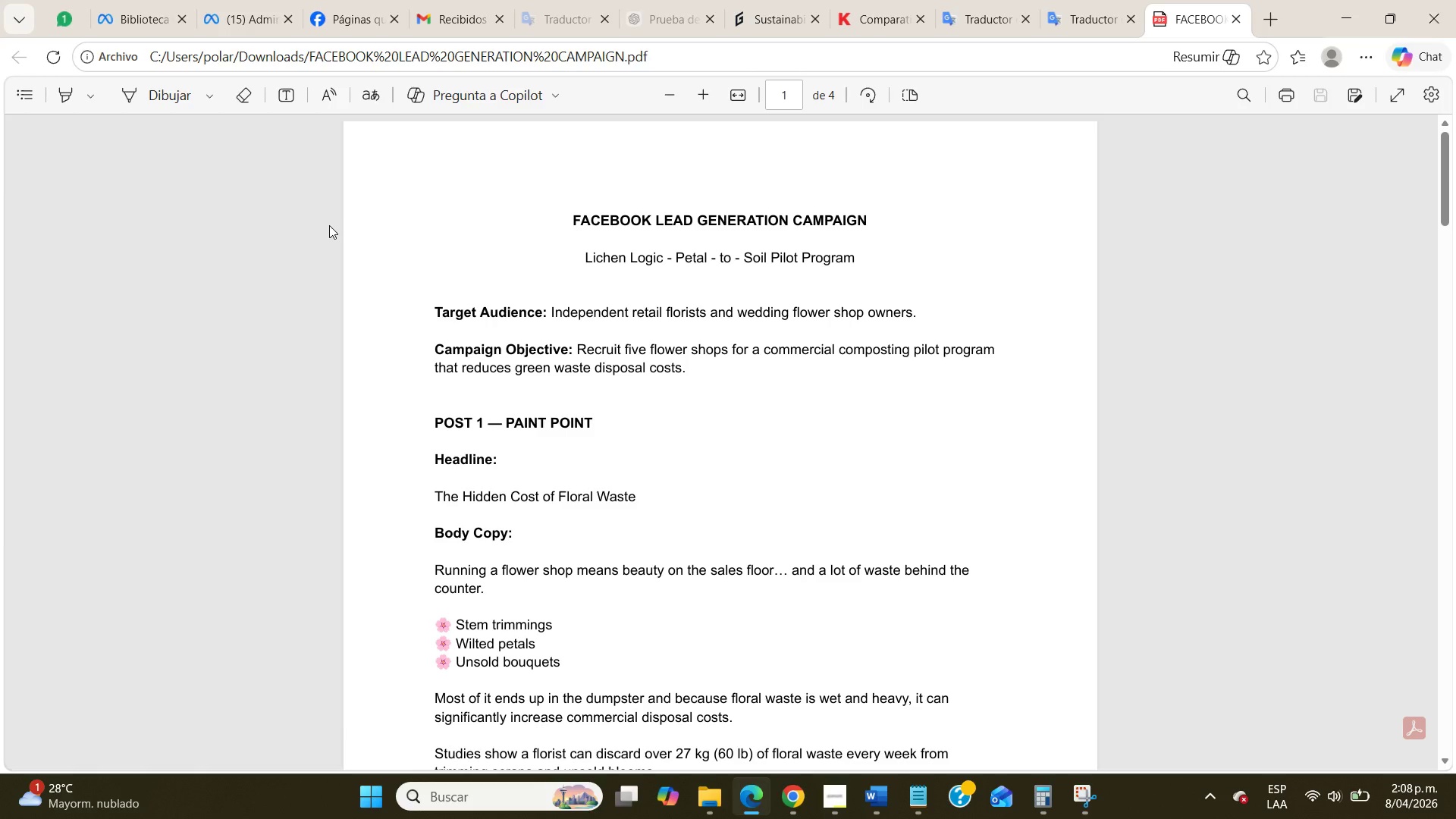 
wait(19.62)
 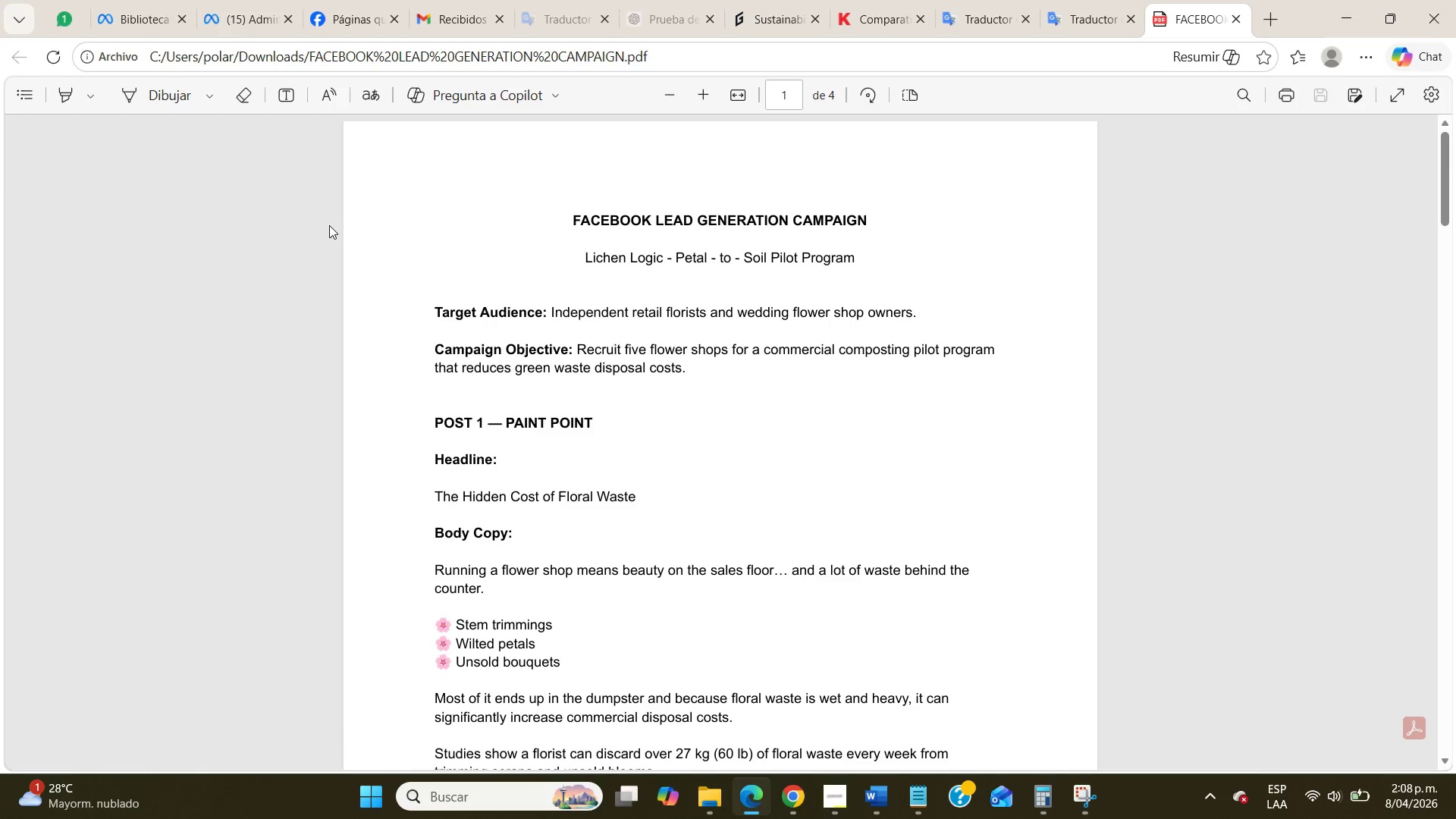 
scroll: coordinate [739, 384], scroll_direction: down, amount: 5.0
 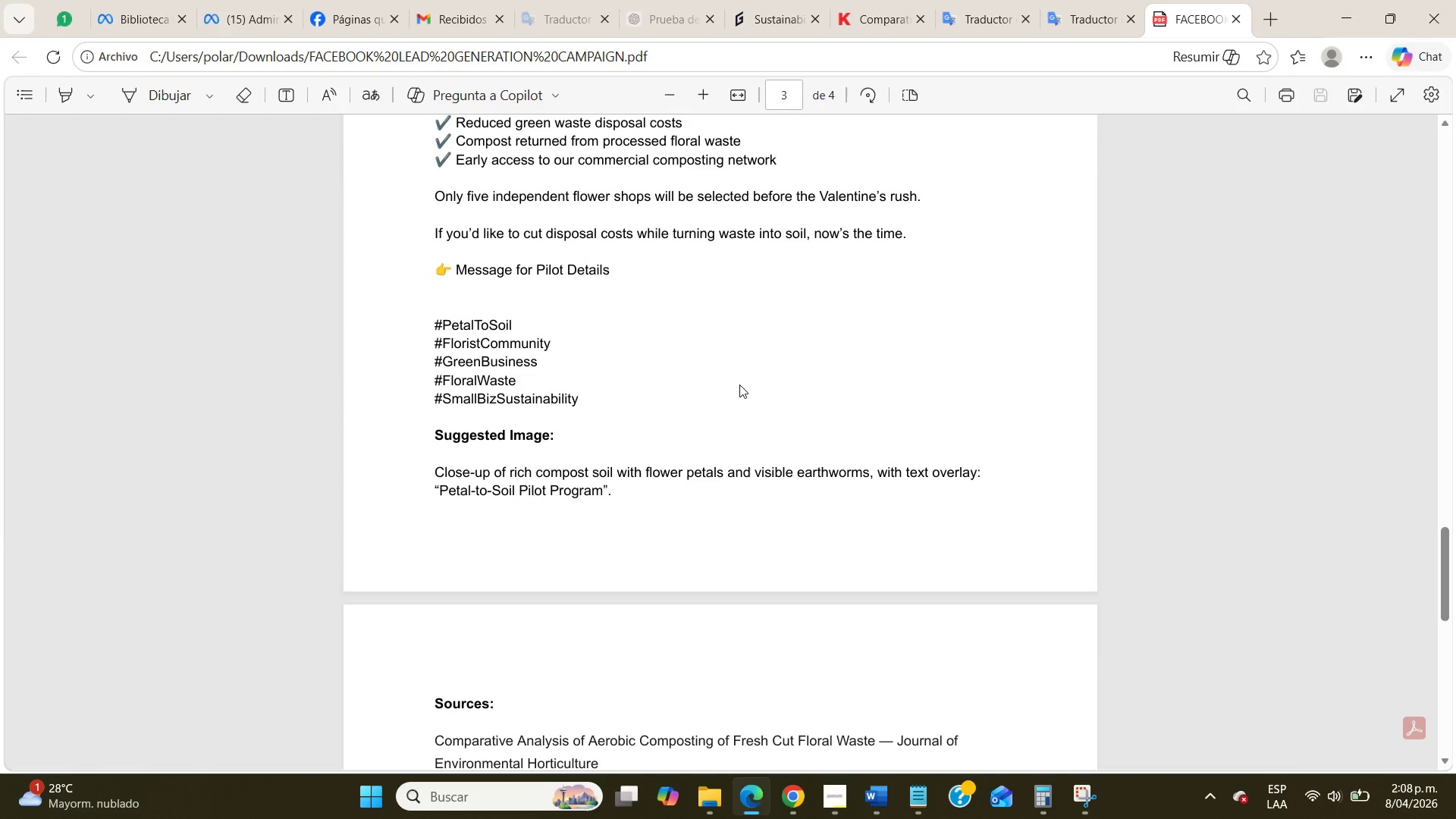 
scroll: coordinate [739, 384], scroll_direction: up, amount: 38.0
 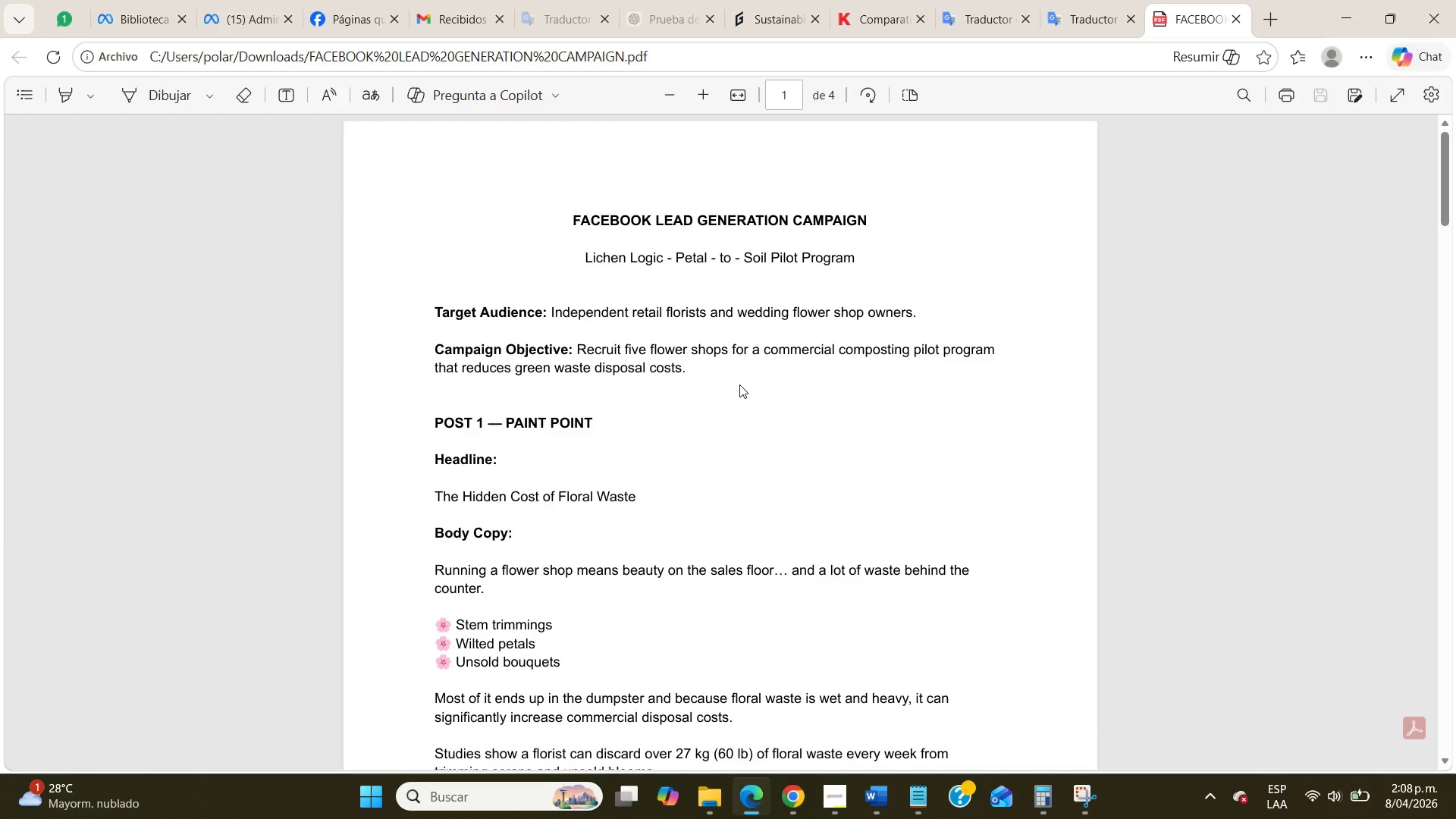 
scroll: coordinate [739, 384], scroll_direction: down, amount: 3.0
 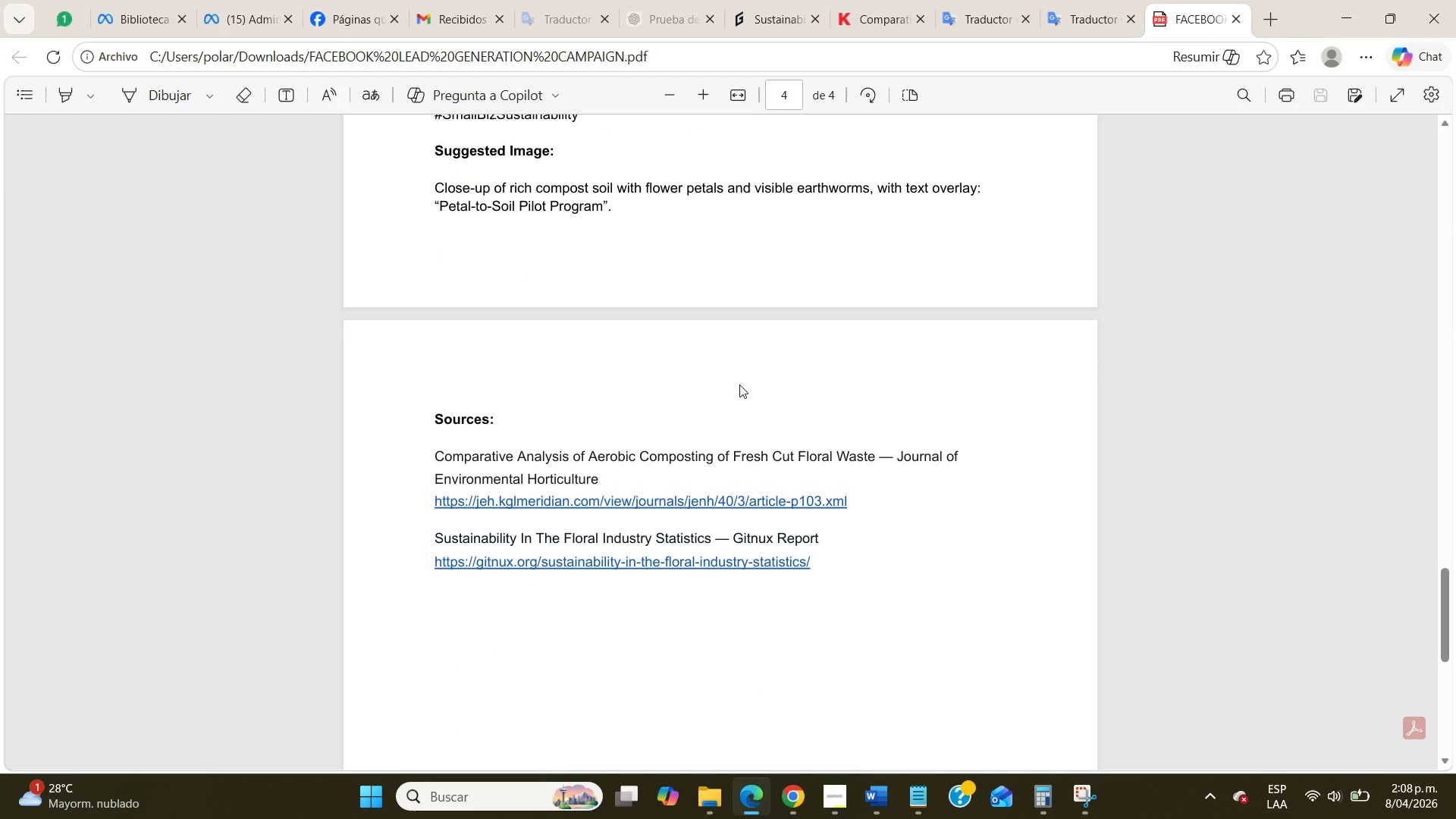 
scroll: coordinate [737, 370], scroll_direction: up, amount: 7.0
 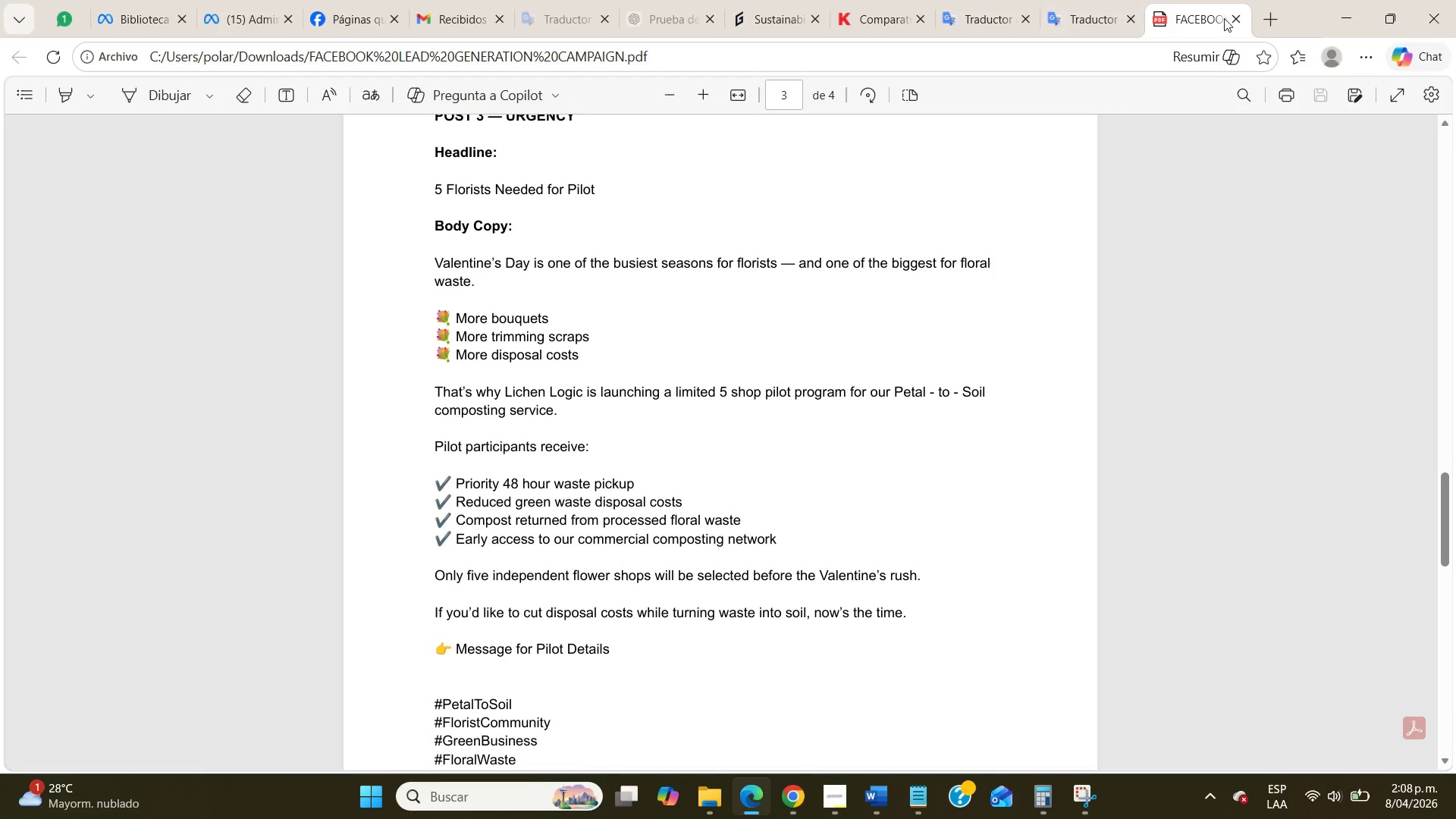 
left_click([1232, 17])
 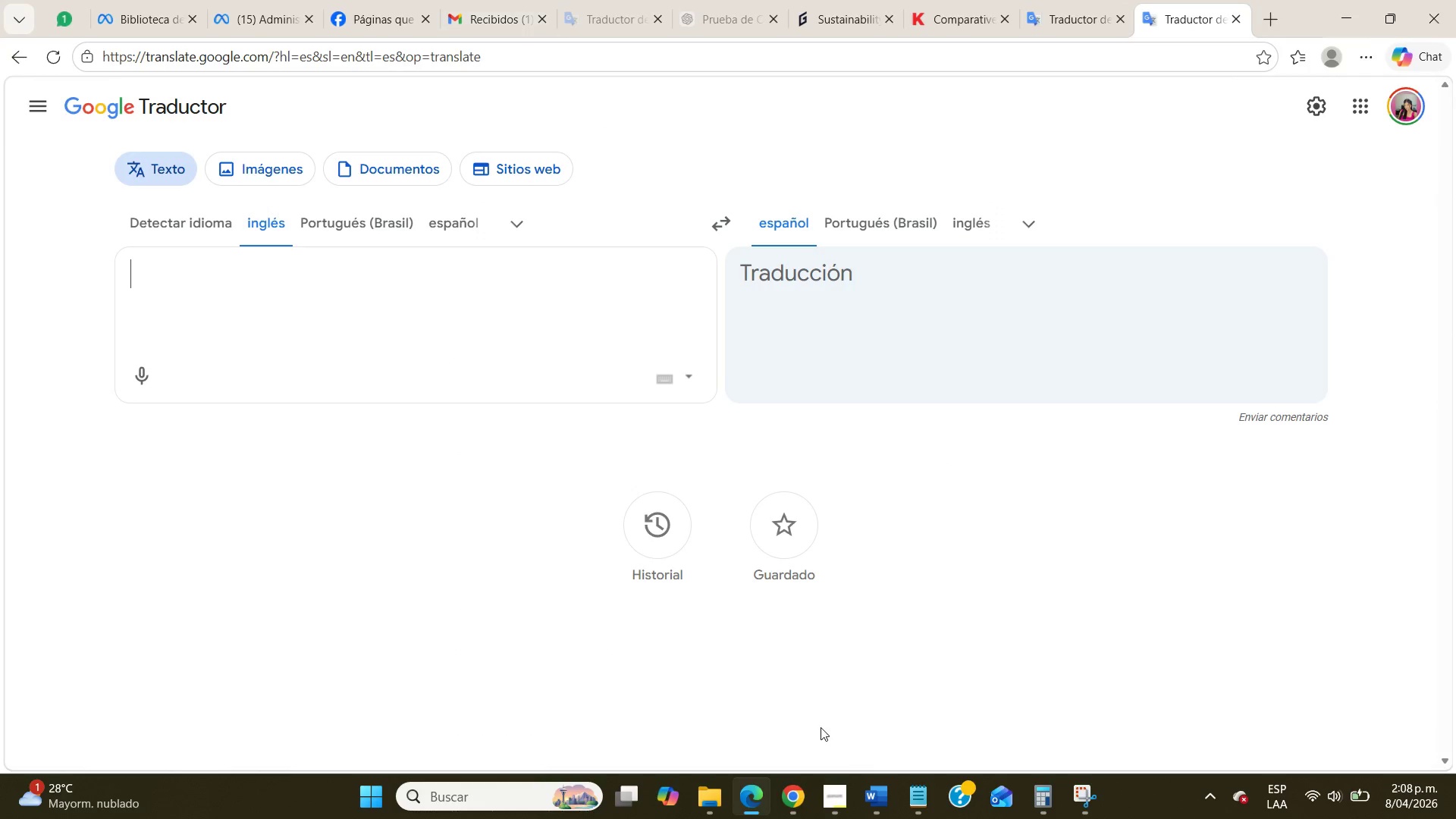 
left_click([799, 794])
 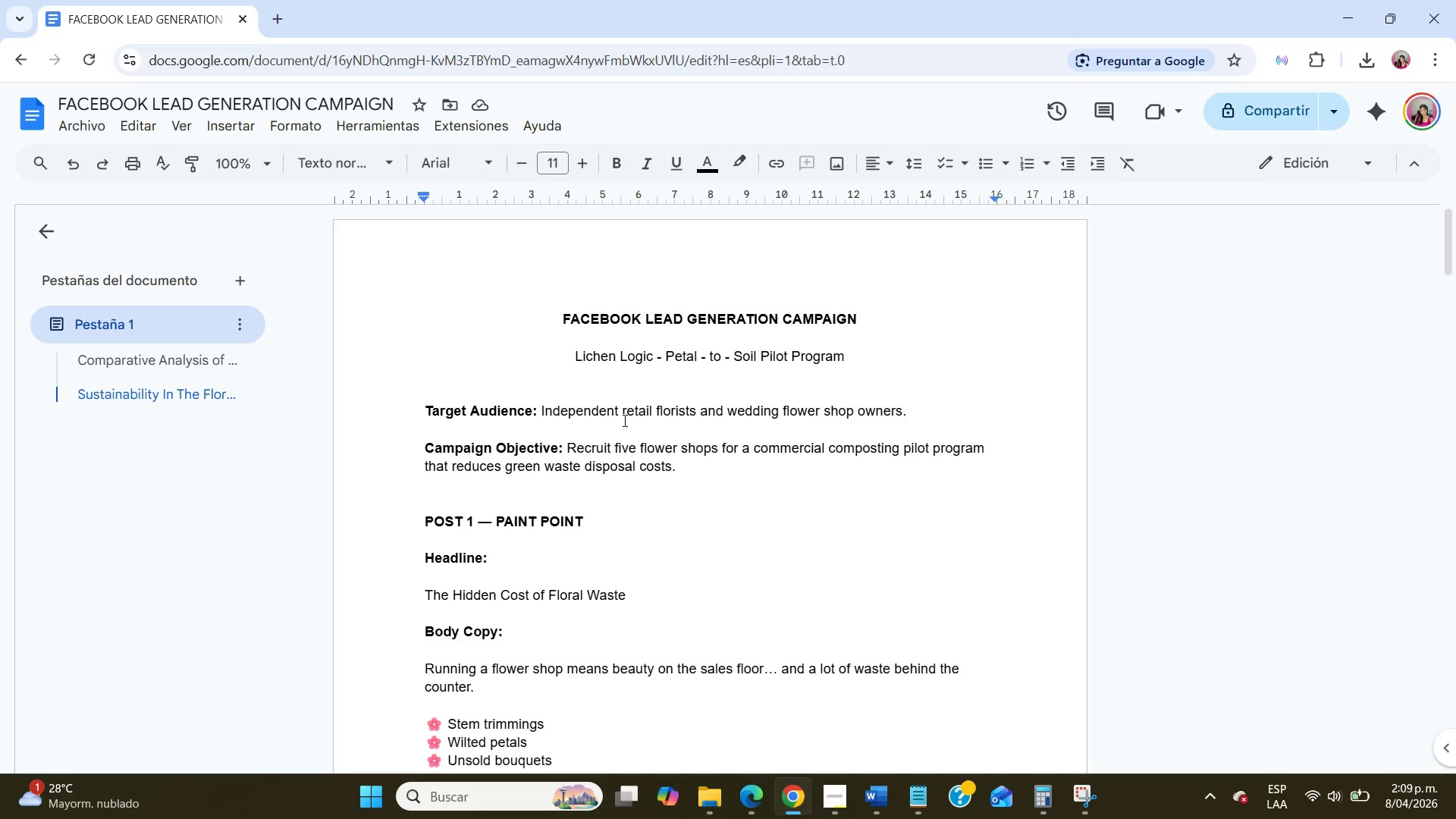 
wait(23.27)
 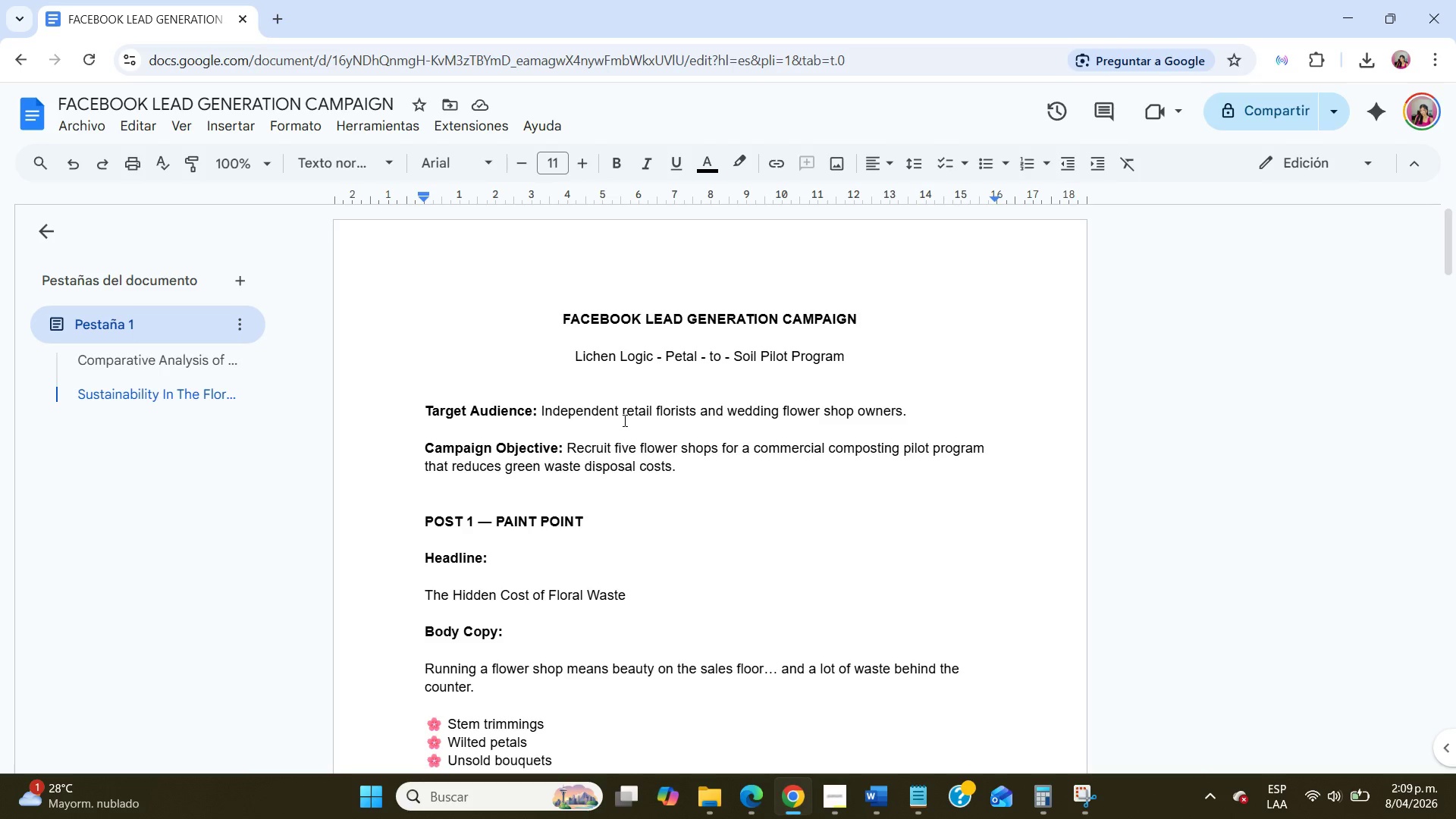 
scroll: coordinate [924, 438], scroll_direction: down, amount: 12.0
 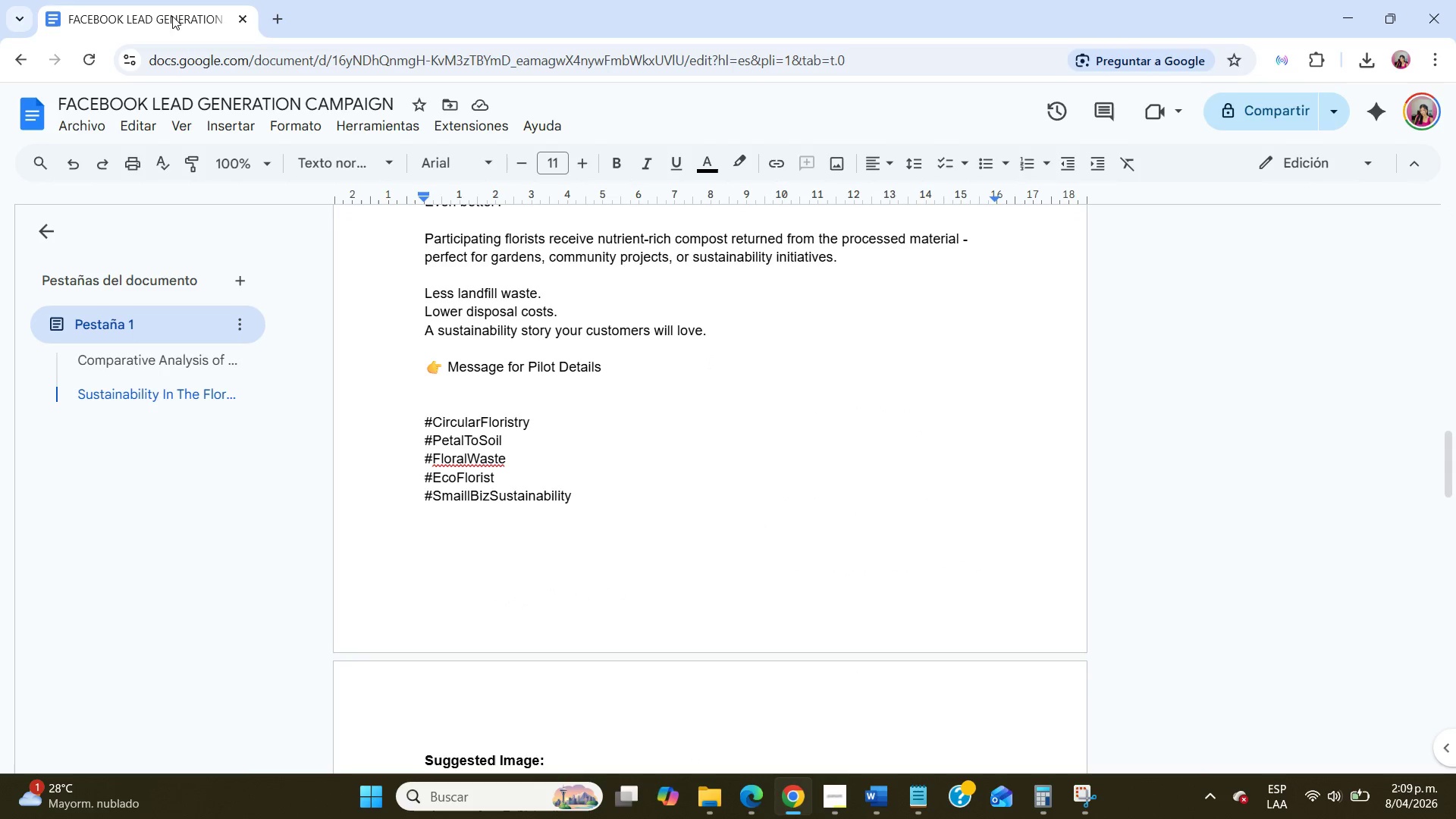 
left_click([285, 22])
 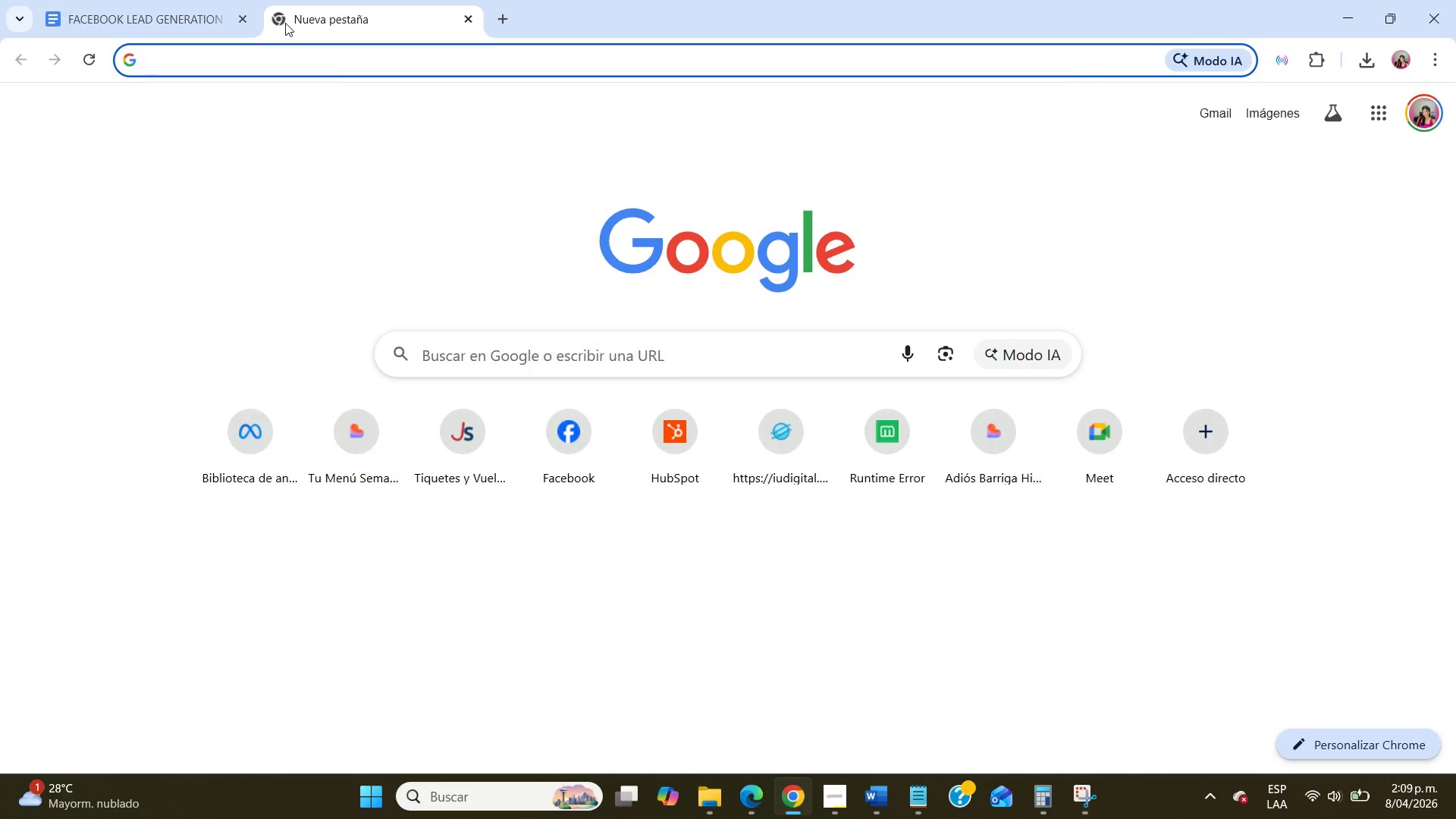 
type(drive)
key(NumpadEnter)
 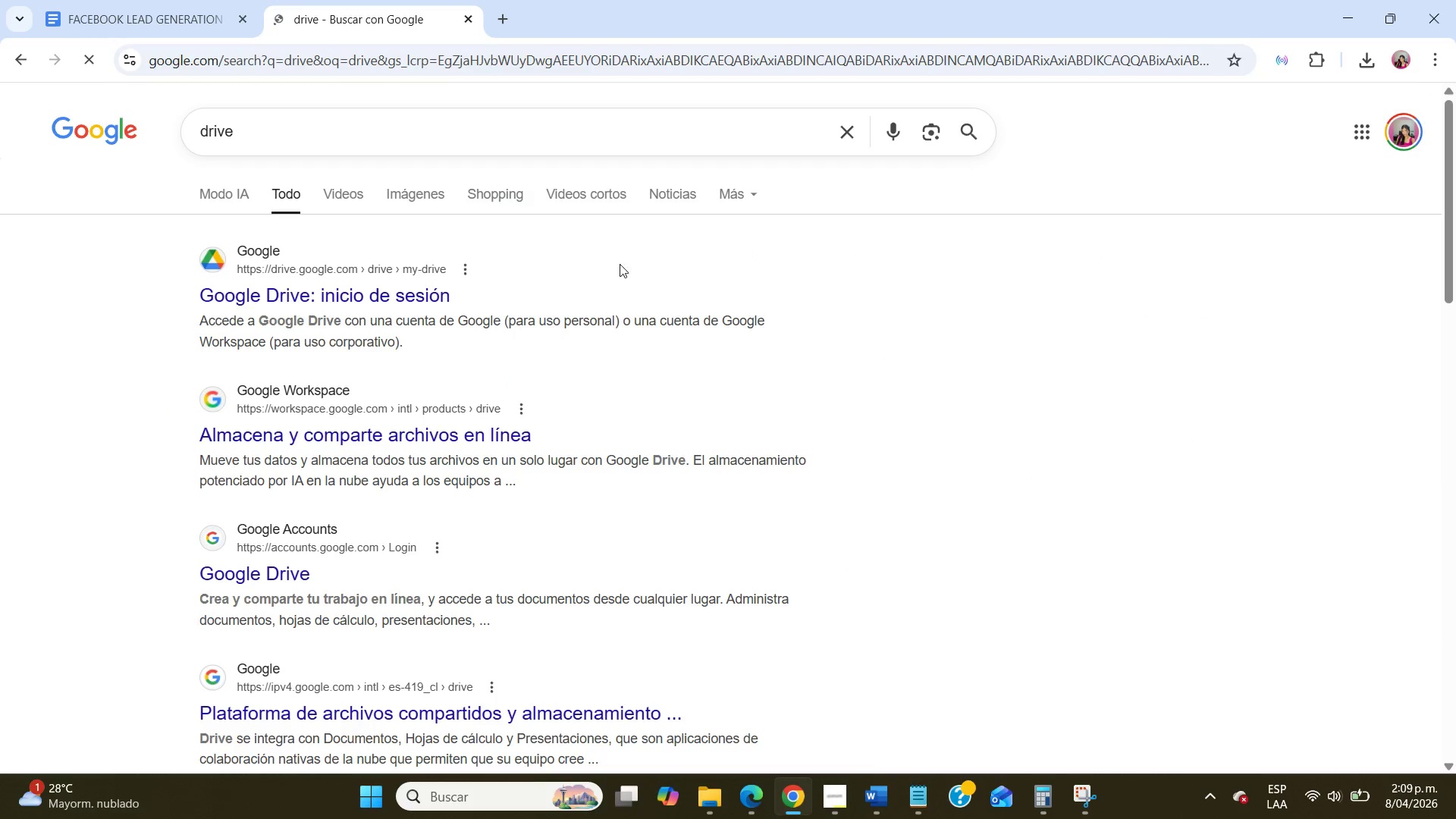 
left_click([422, 293])
 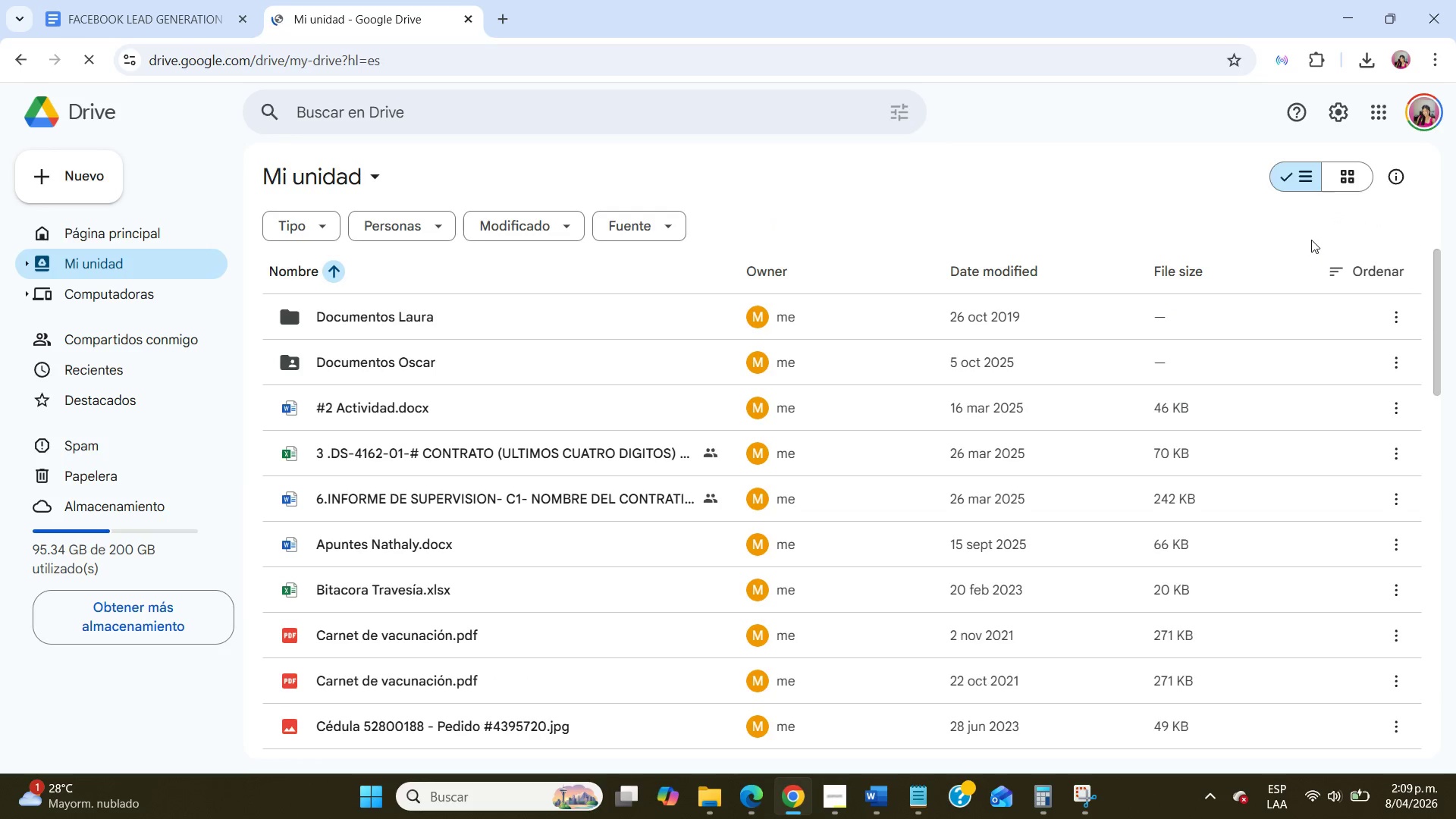 
wait(6.02)
 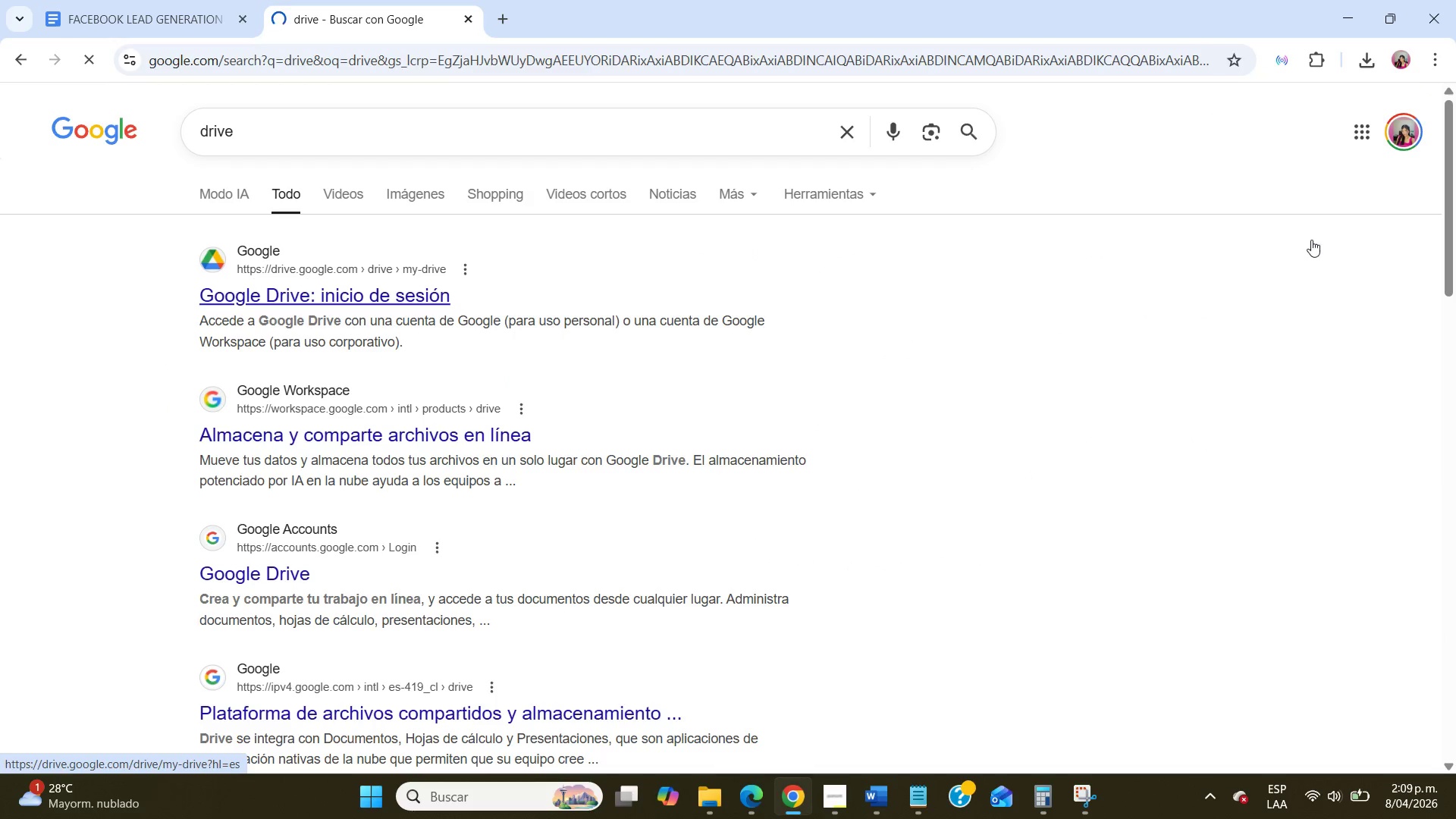 
left_click([1422, 118])
 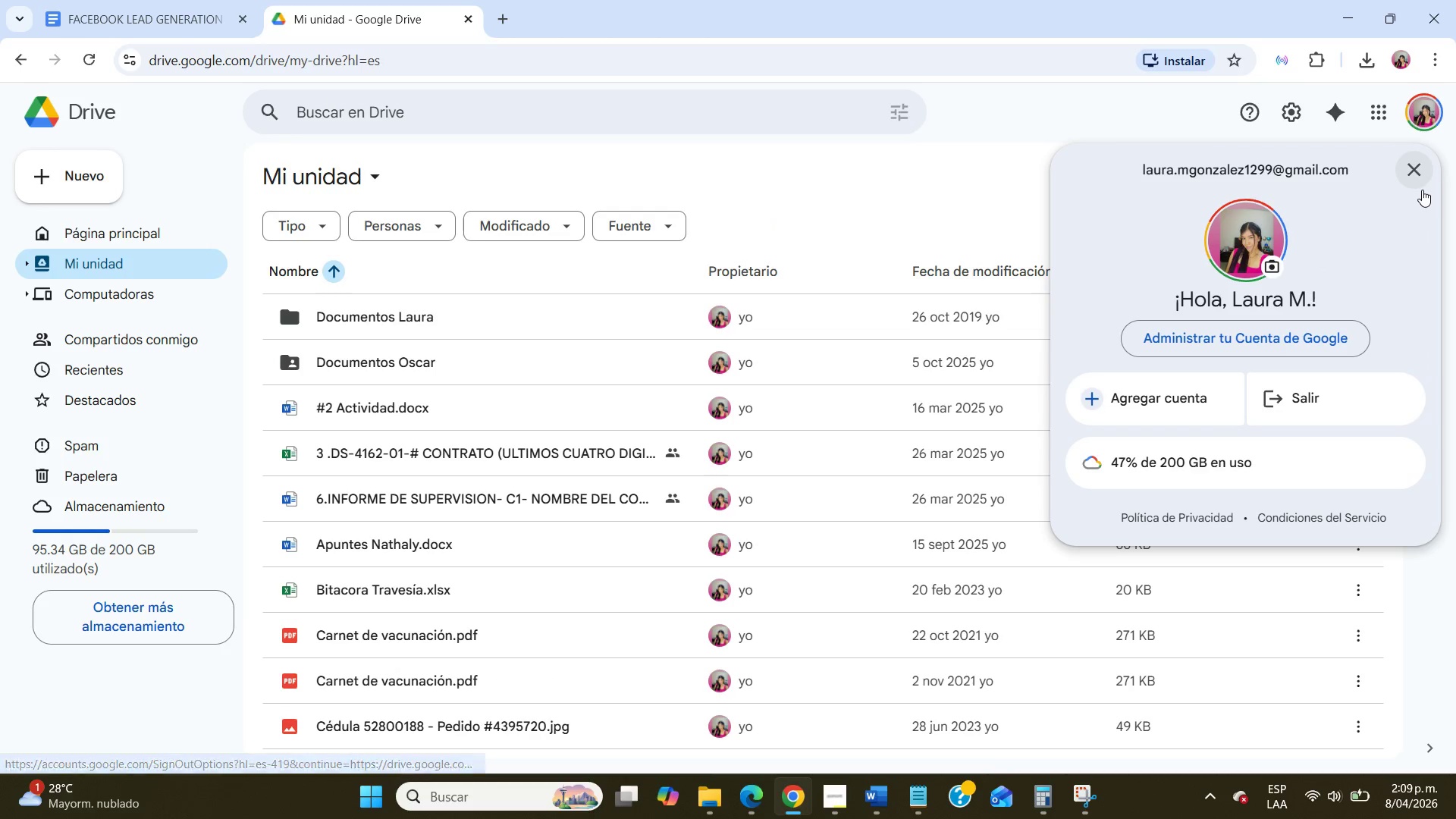 
left_click([1419, 174])
 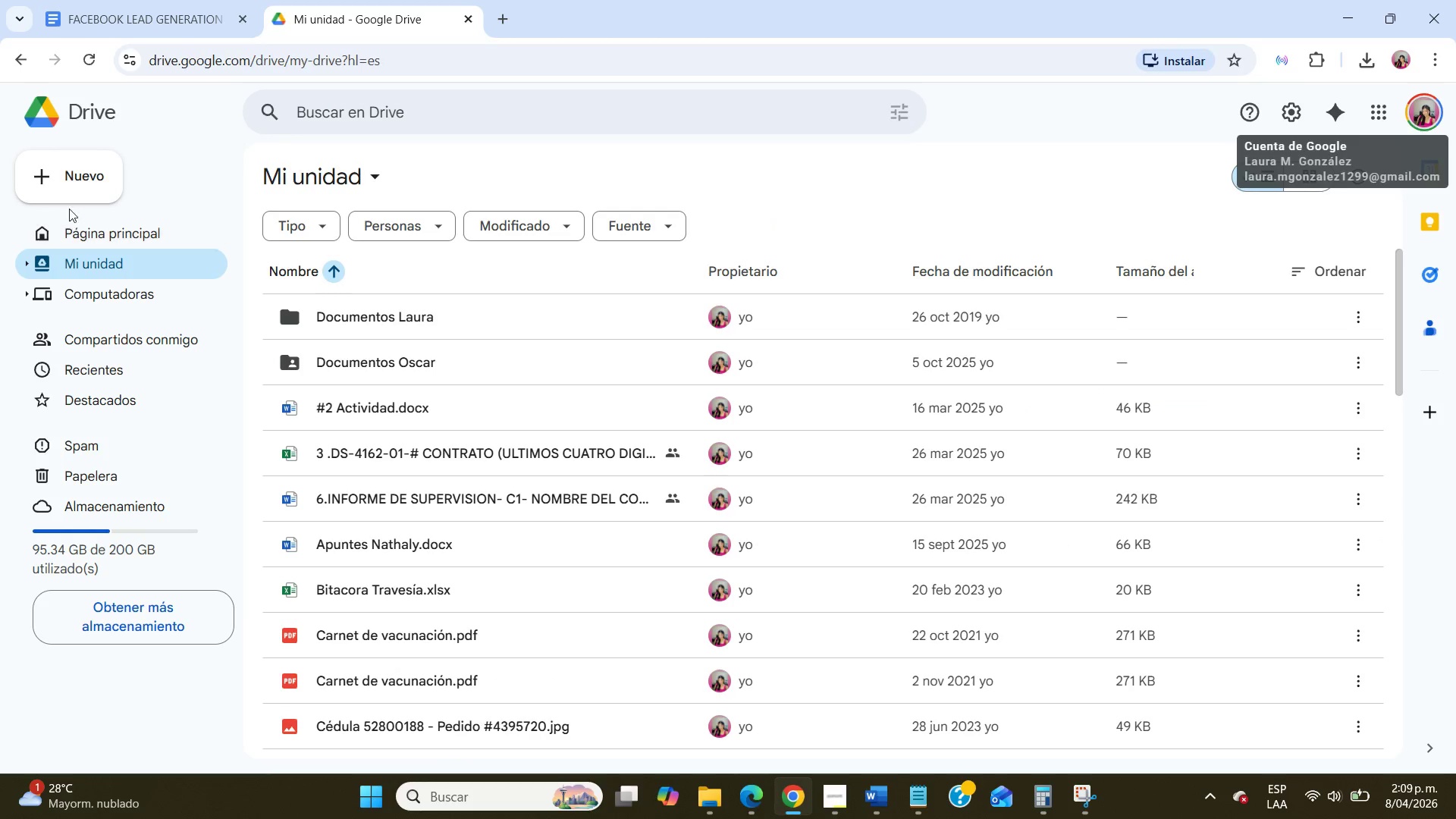 
left_click([61, 185])
 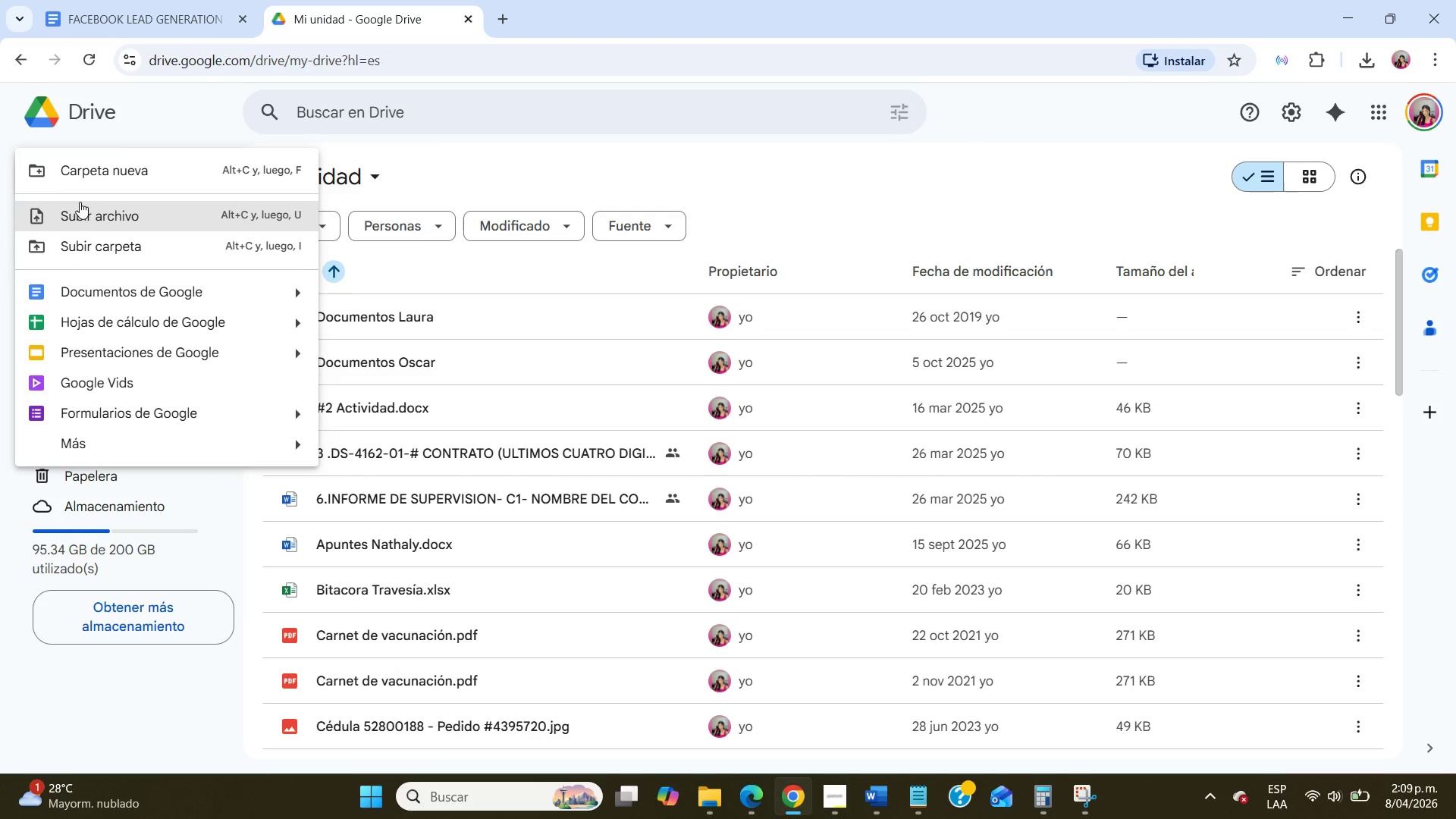 
left_click([86, 212])
 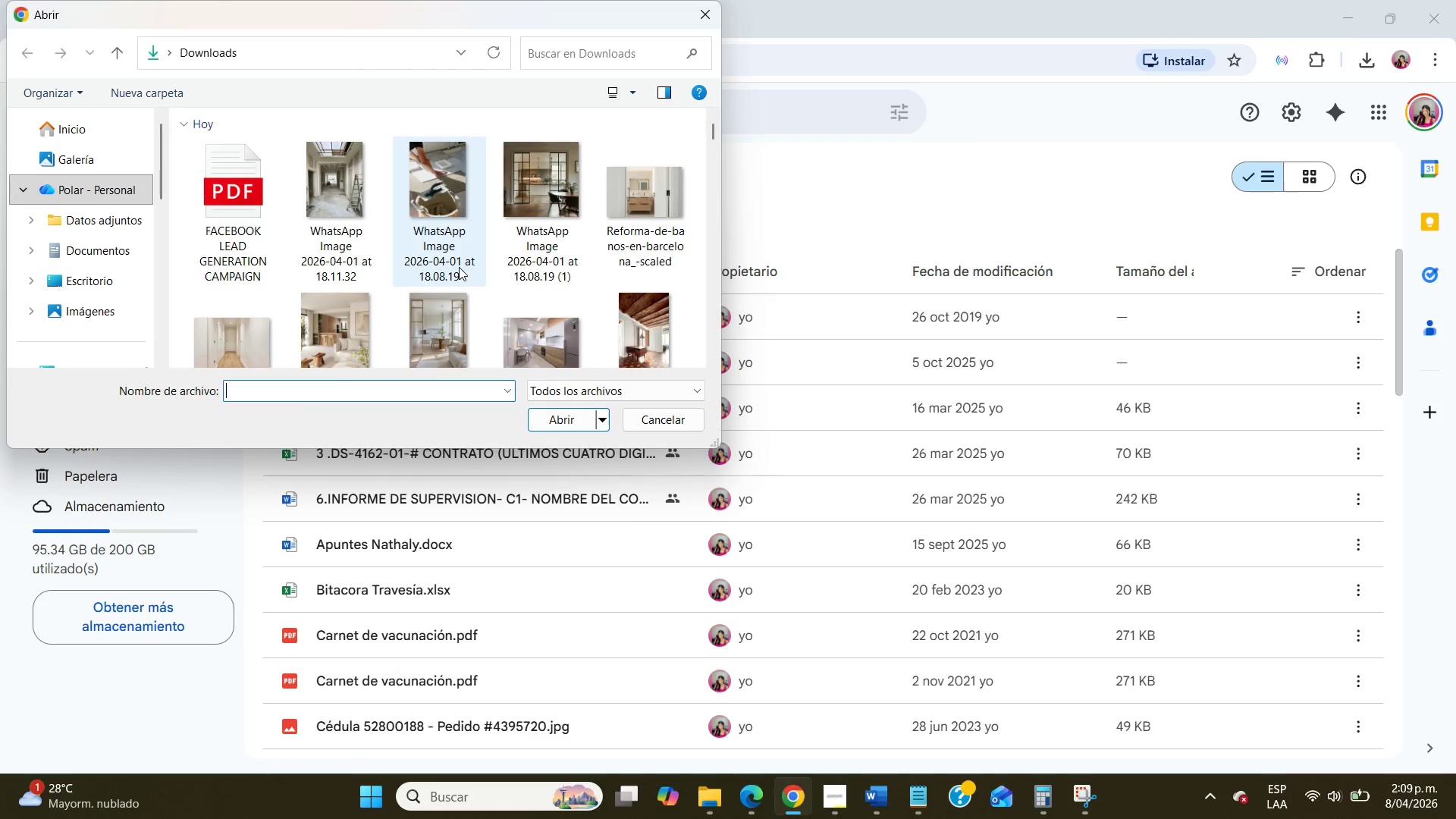 
left_click([240, 216])
 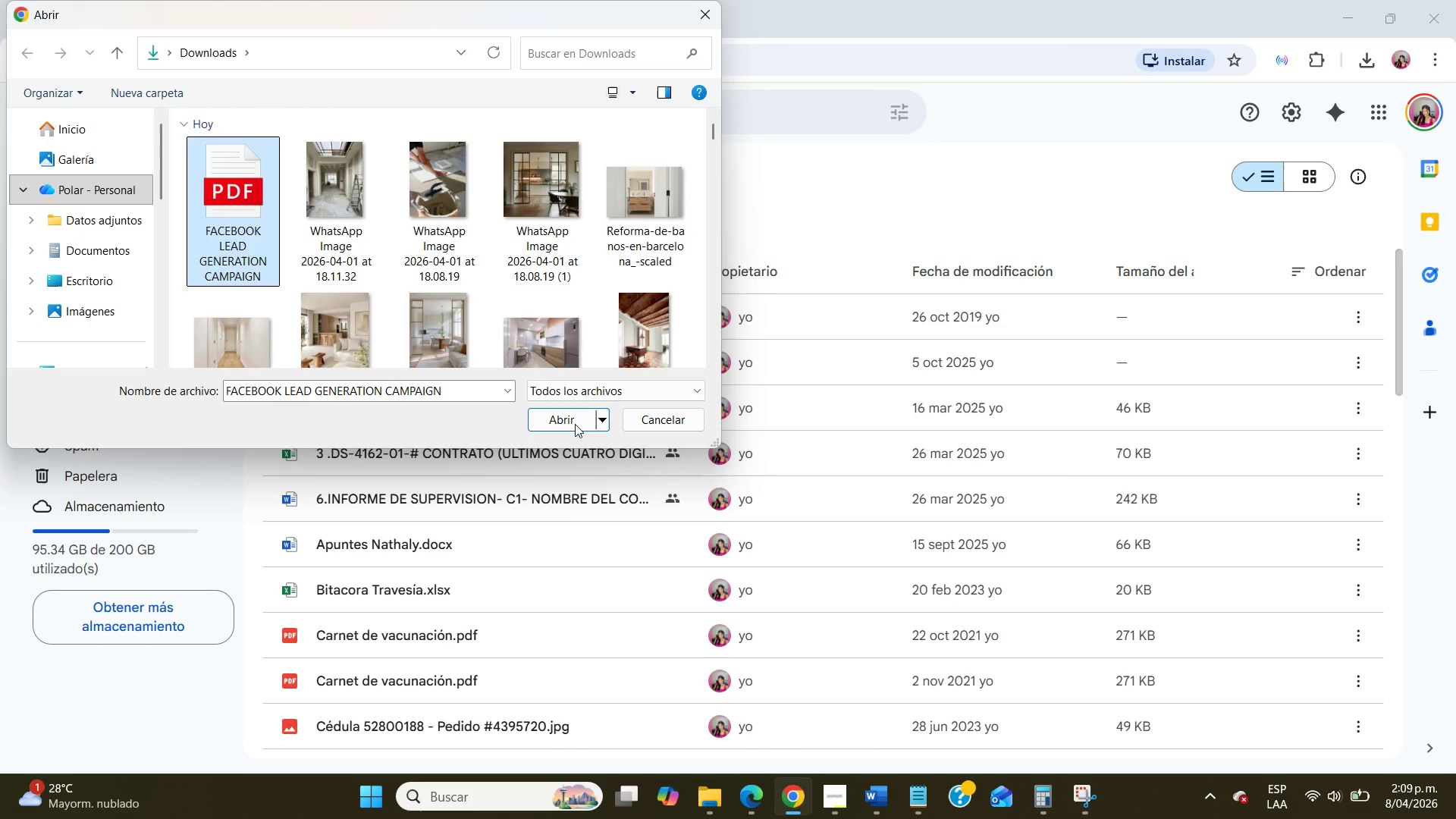 
left_click([575, 422])
 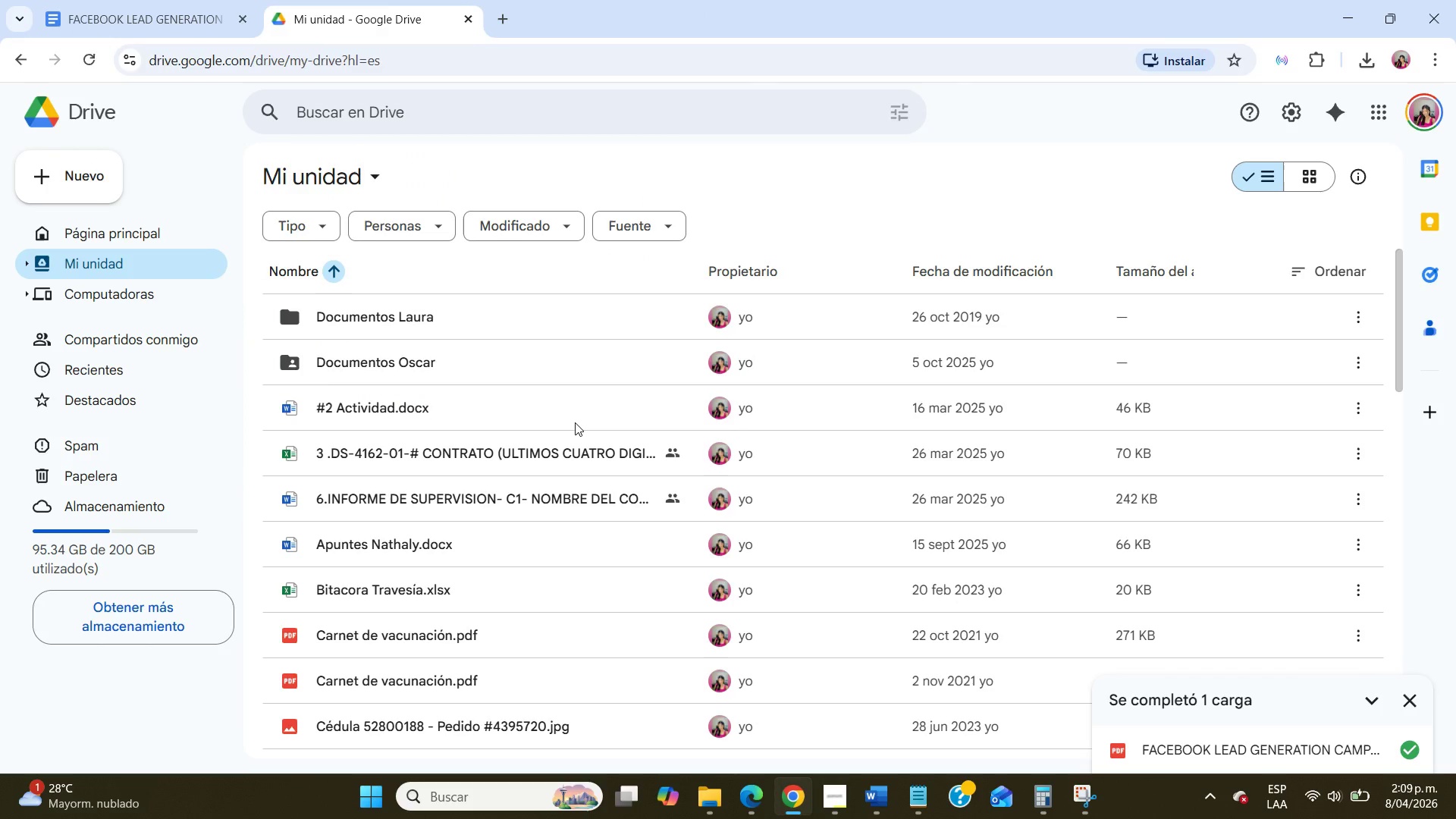 
wait(5.83)
 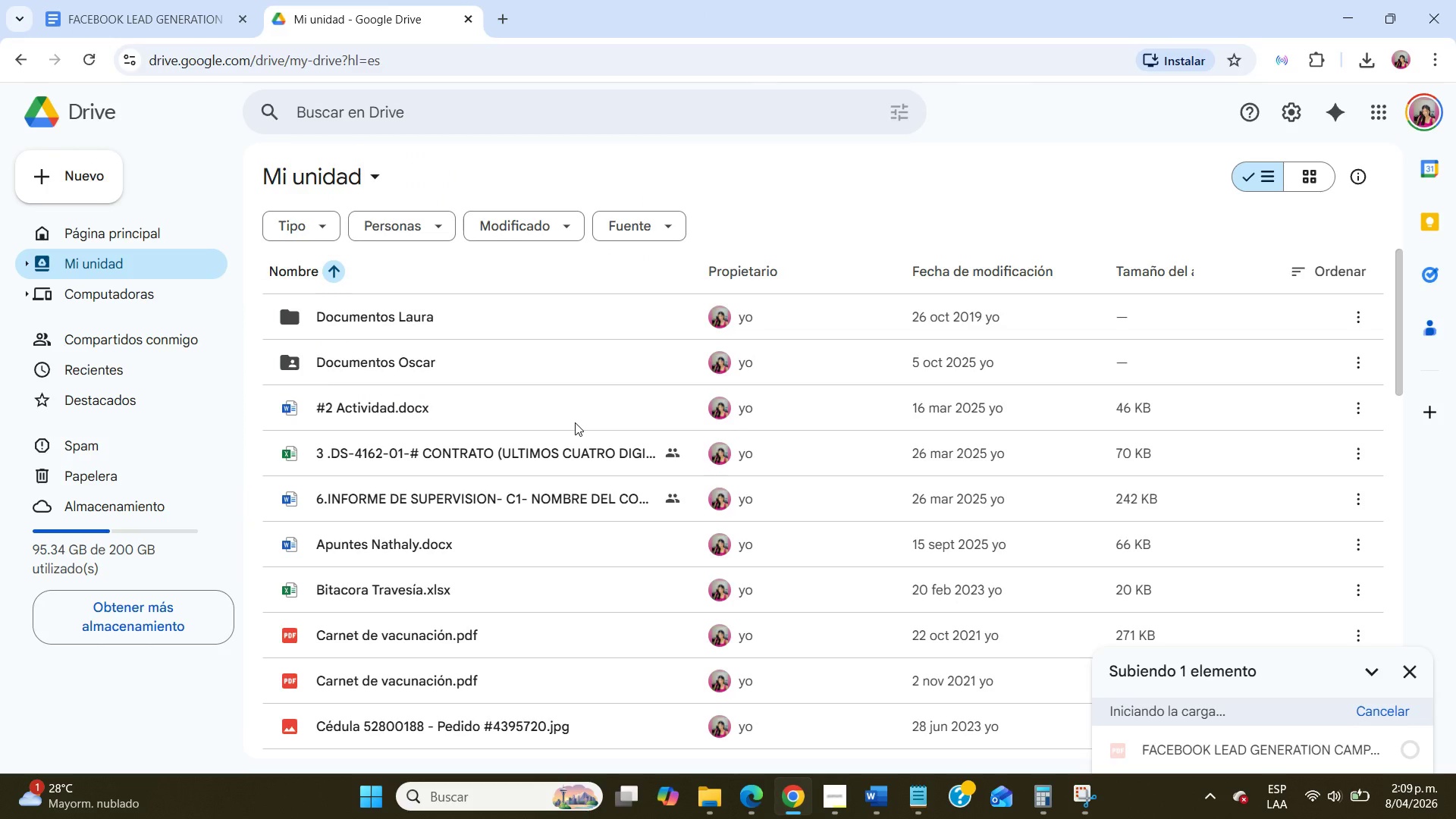 
scroll: coordinate [575, 422], scroll_direction: down, amount: 12.0
 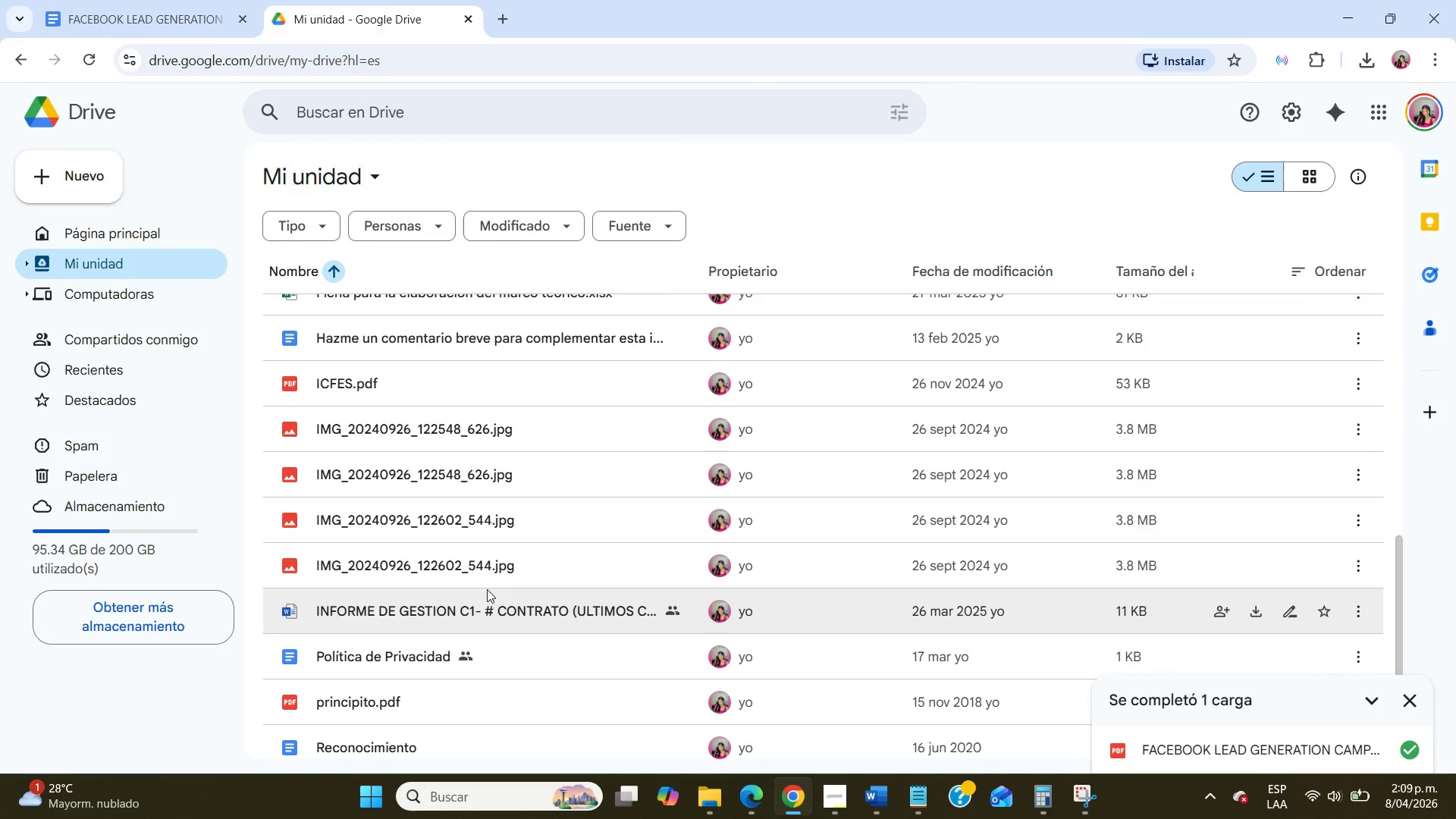 
scroll: coordinate [487, 589], scroll_direction: up, amount: 2.0
 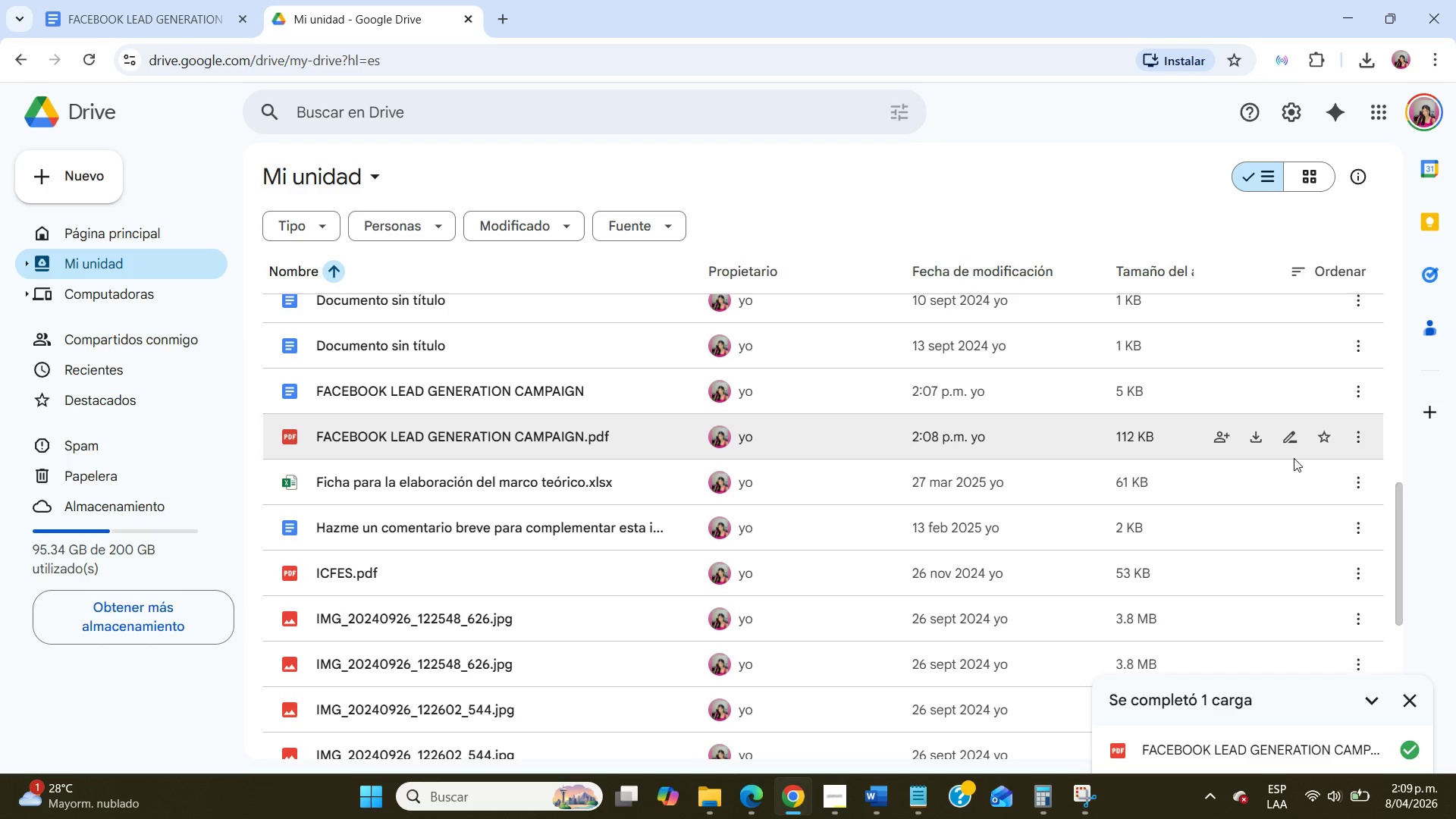 
left_click([1354, 438])
 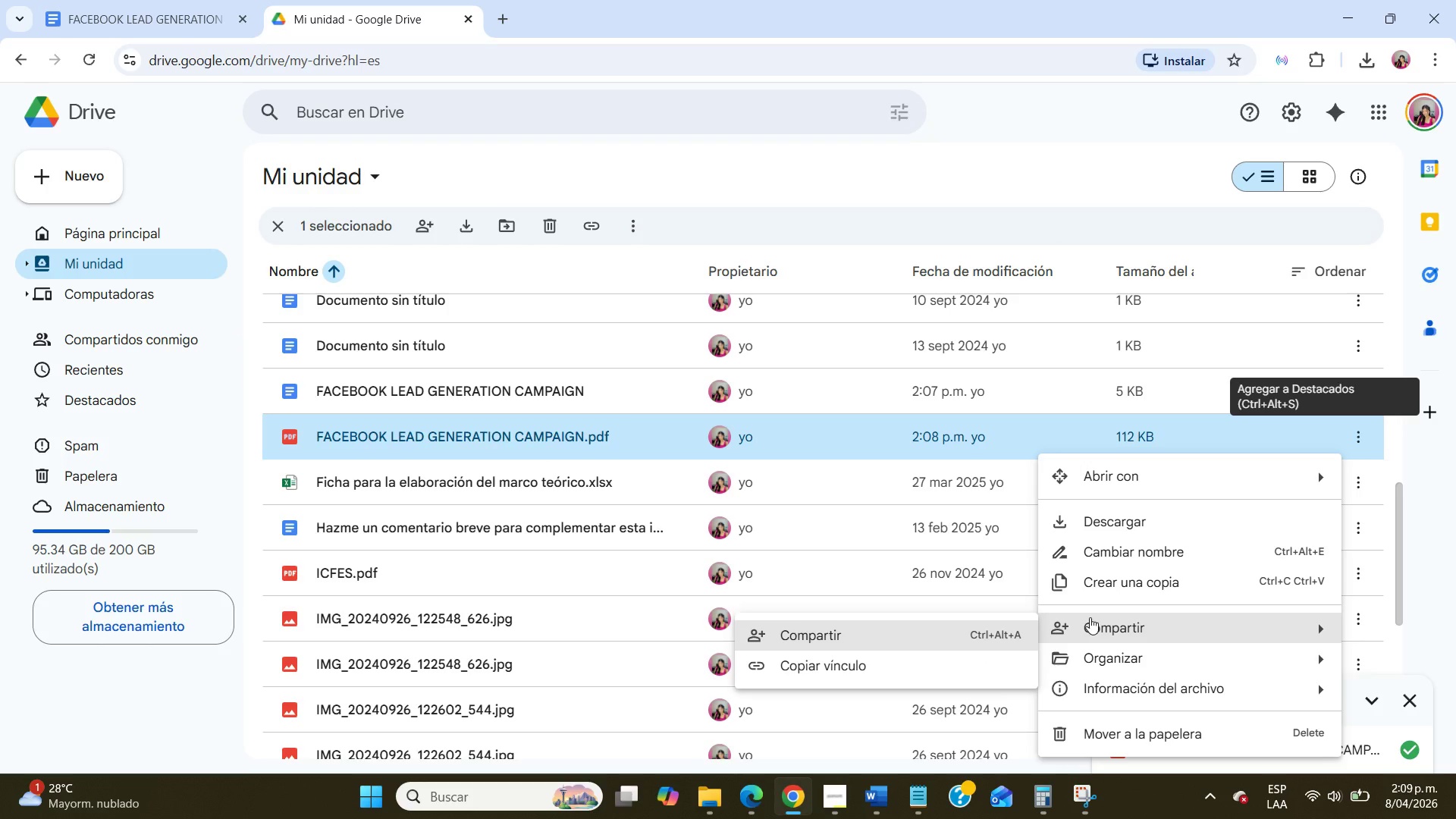 
left_click([984, 638])
 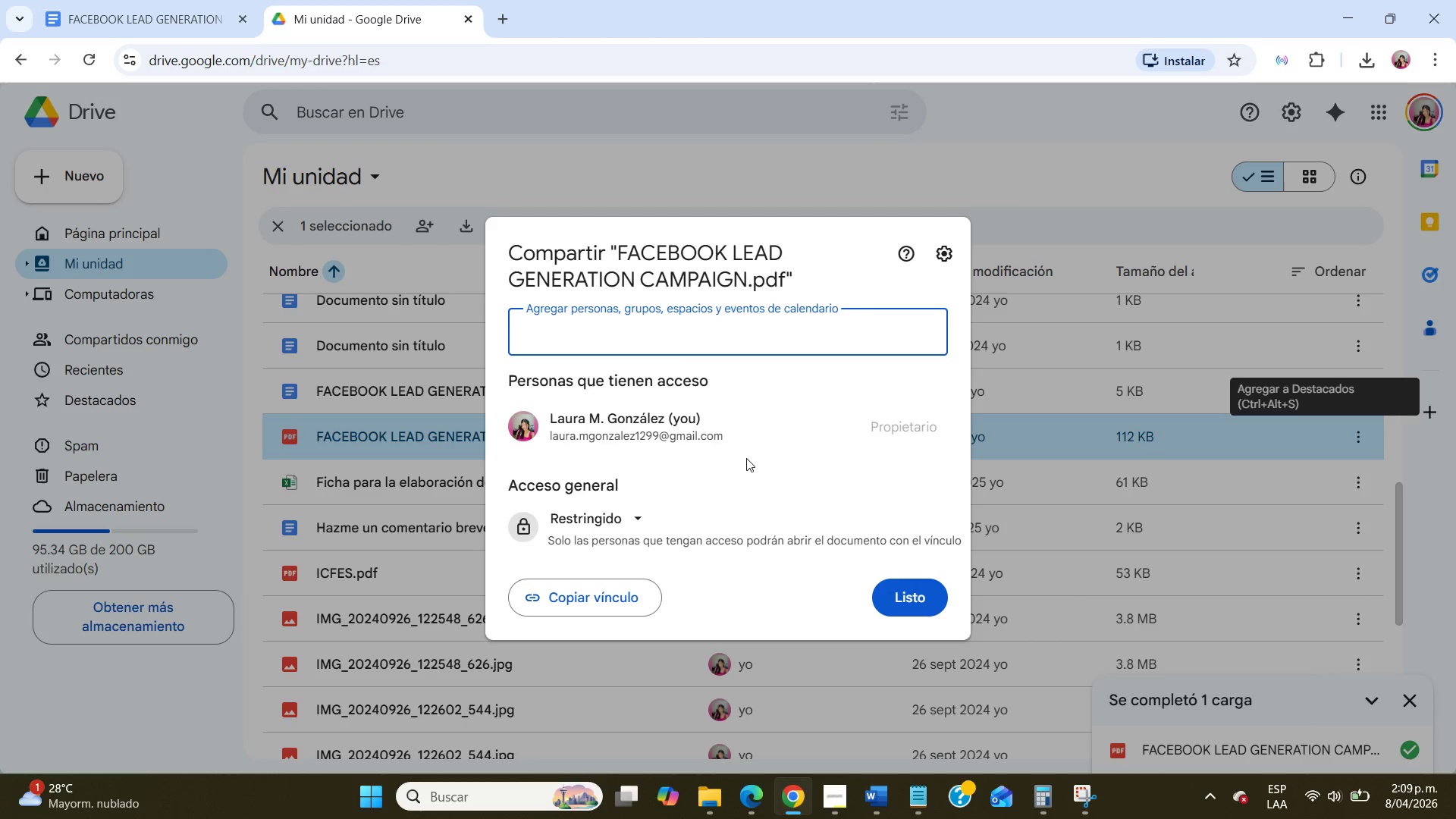 
left_click([607, 519])
 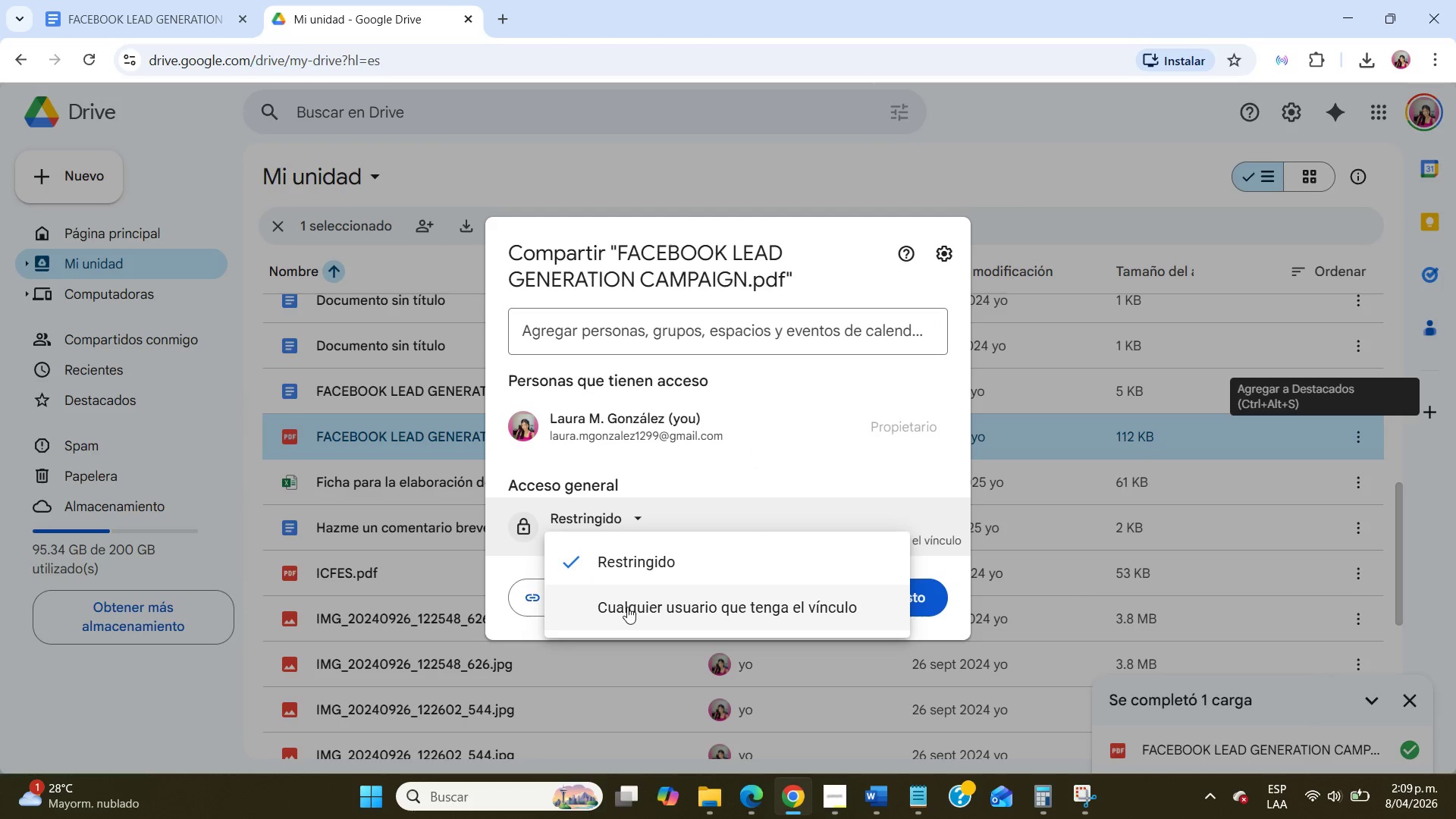 
left_click([629, 616])
 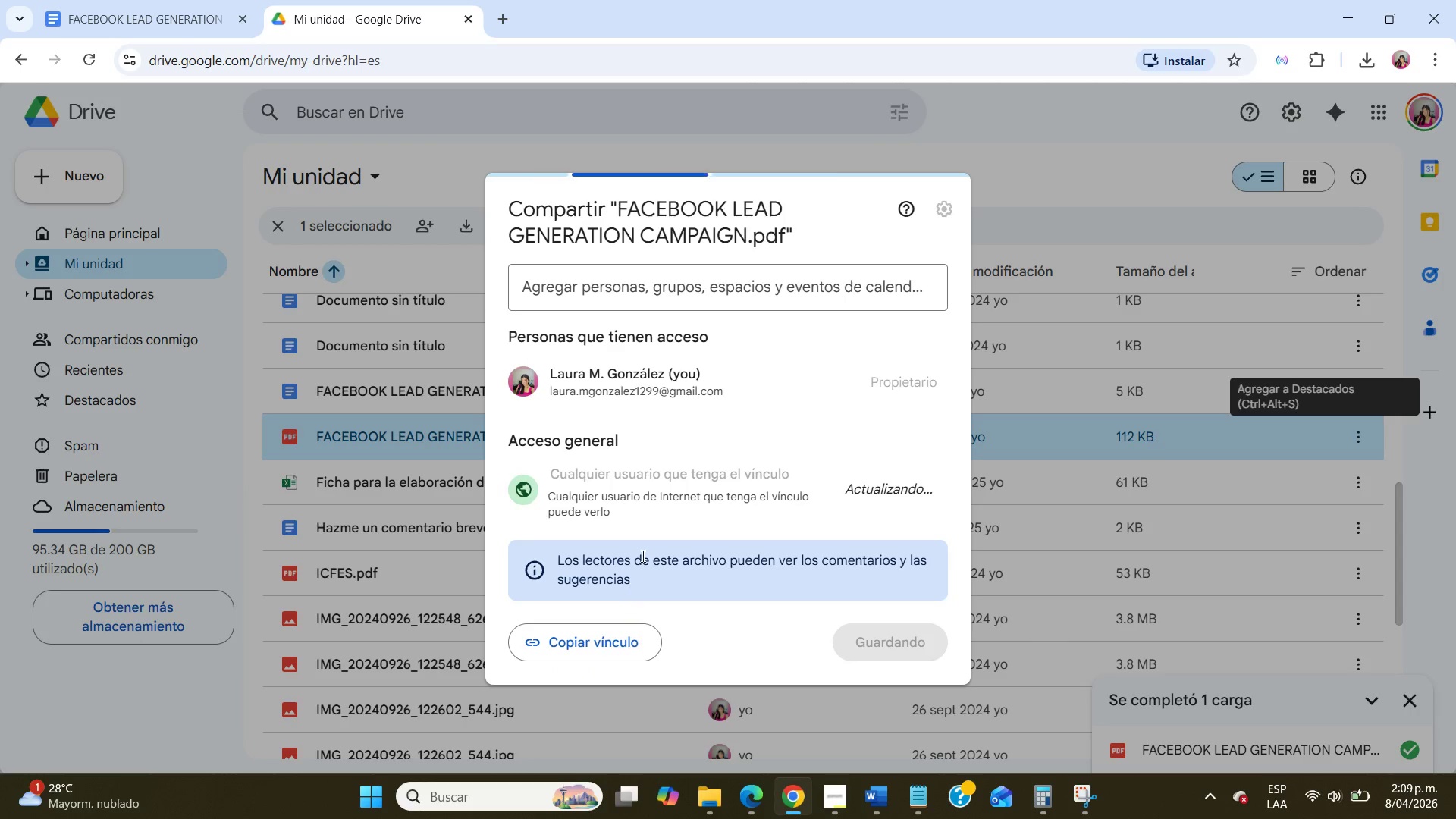 
mouse_move([735, 497])
 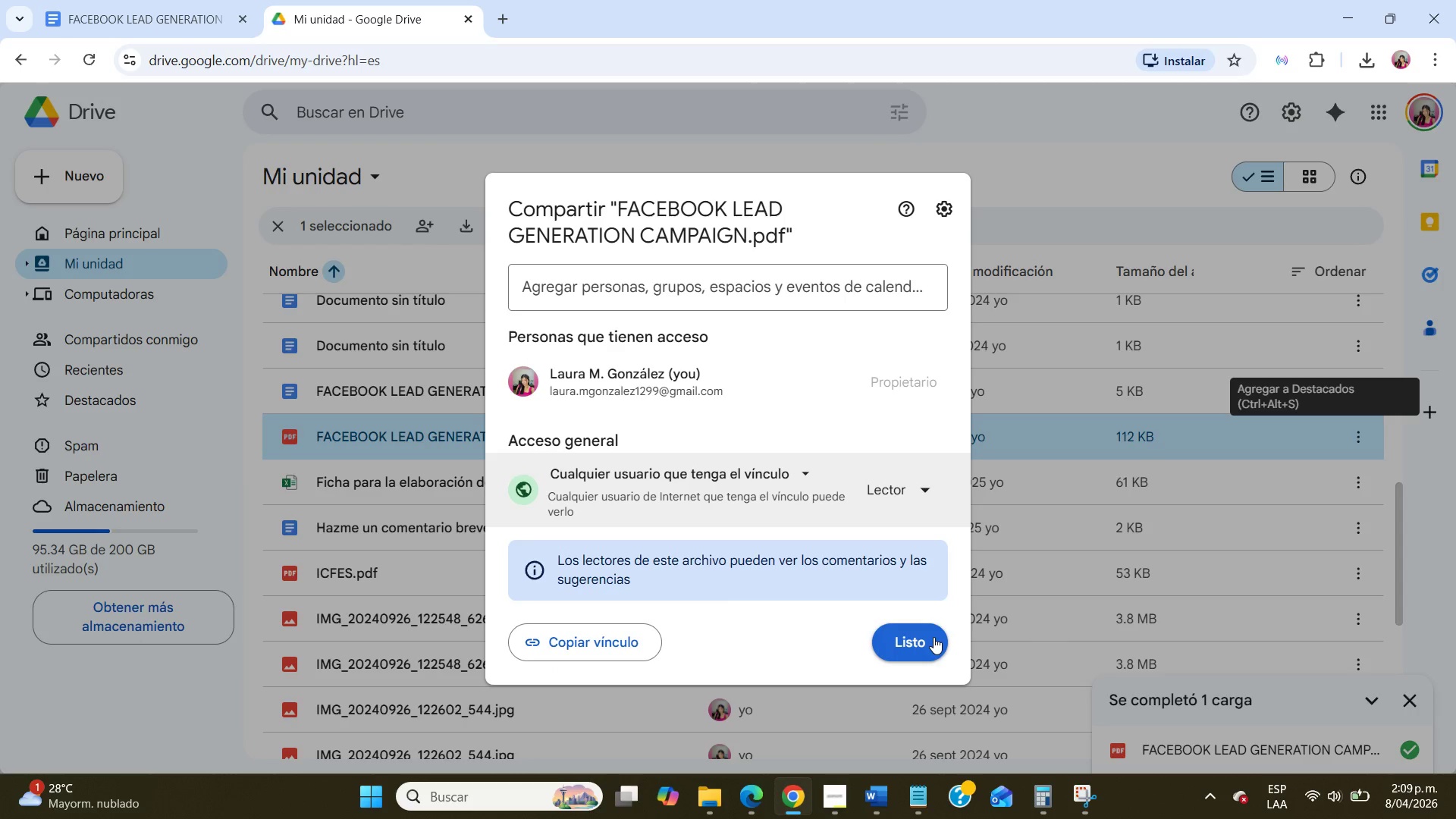 
left_click([934, 637])
 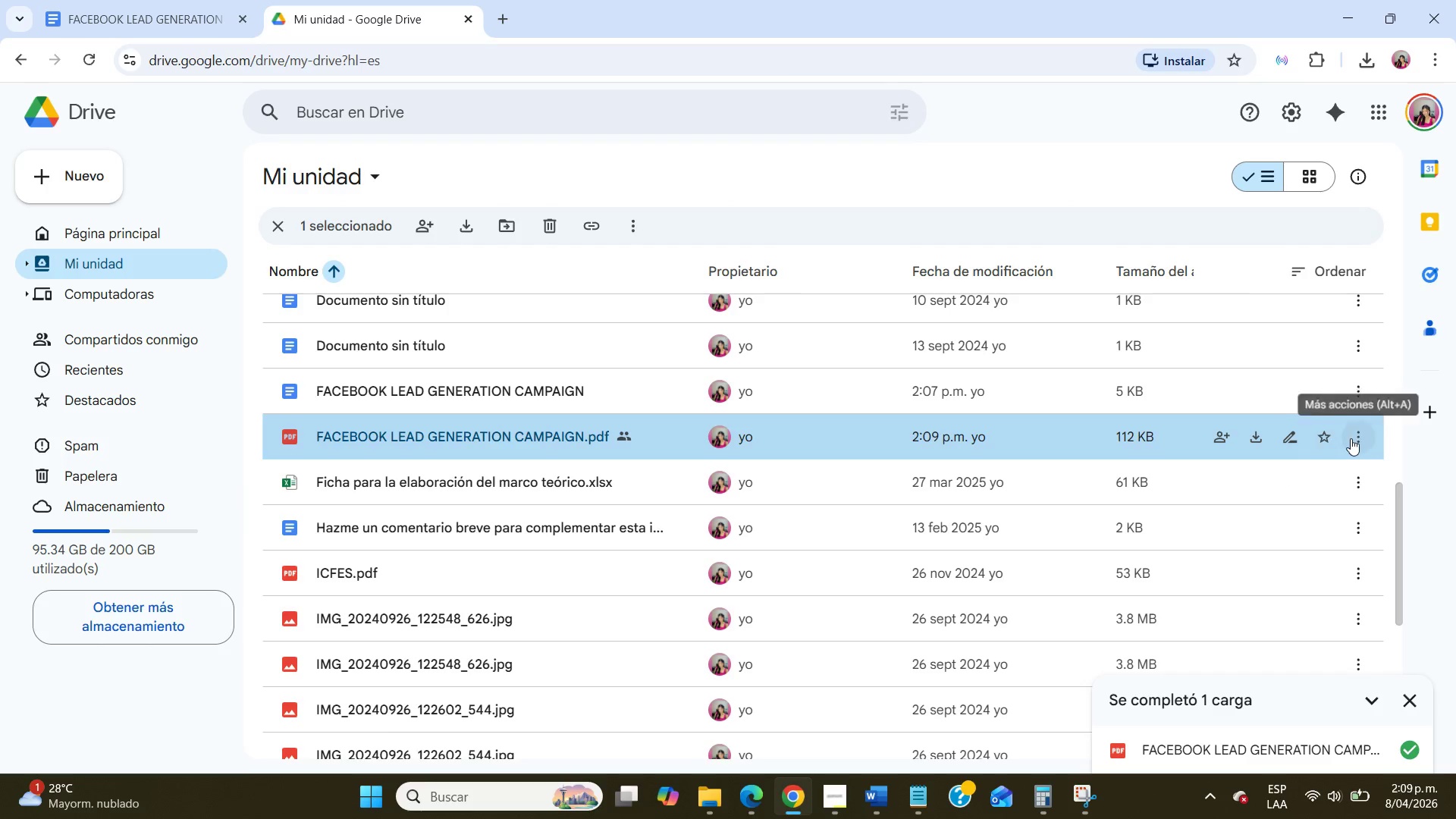 
left_click([1356, 438])
 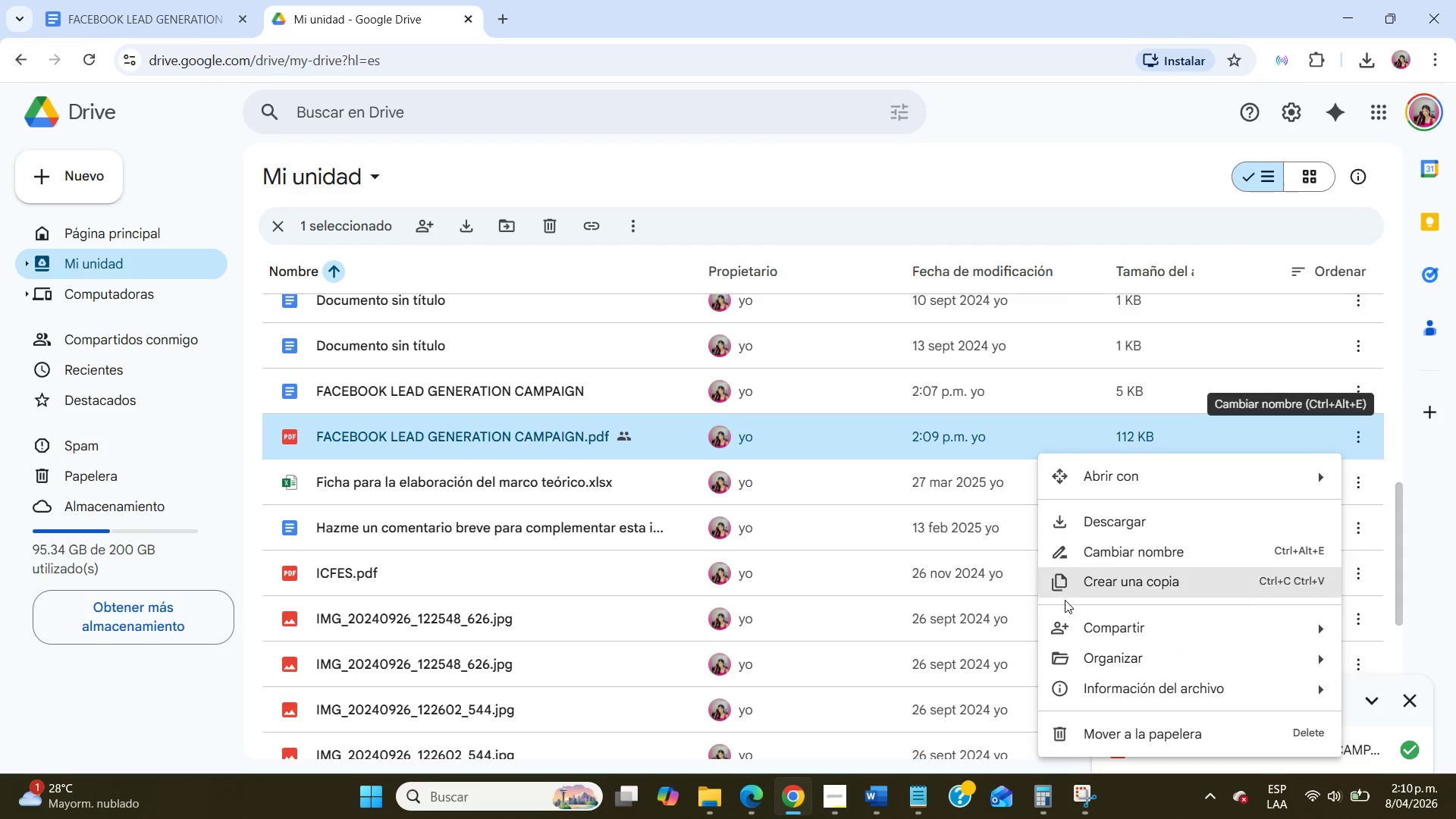 
mouse_move([1050, 635])
 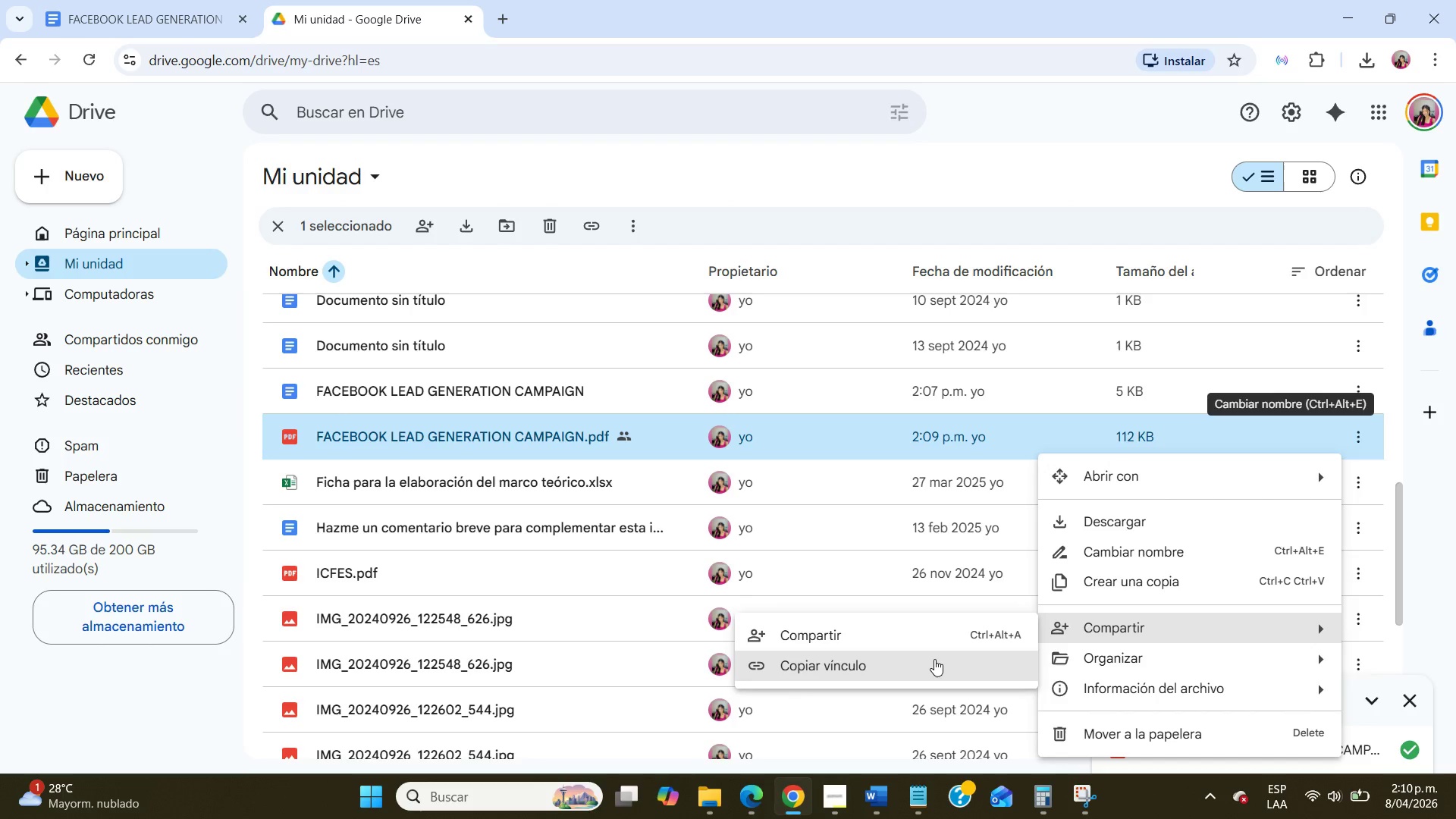 
left_click([934, 659])
 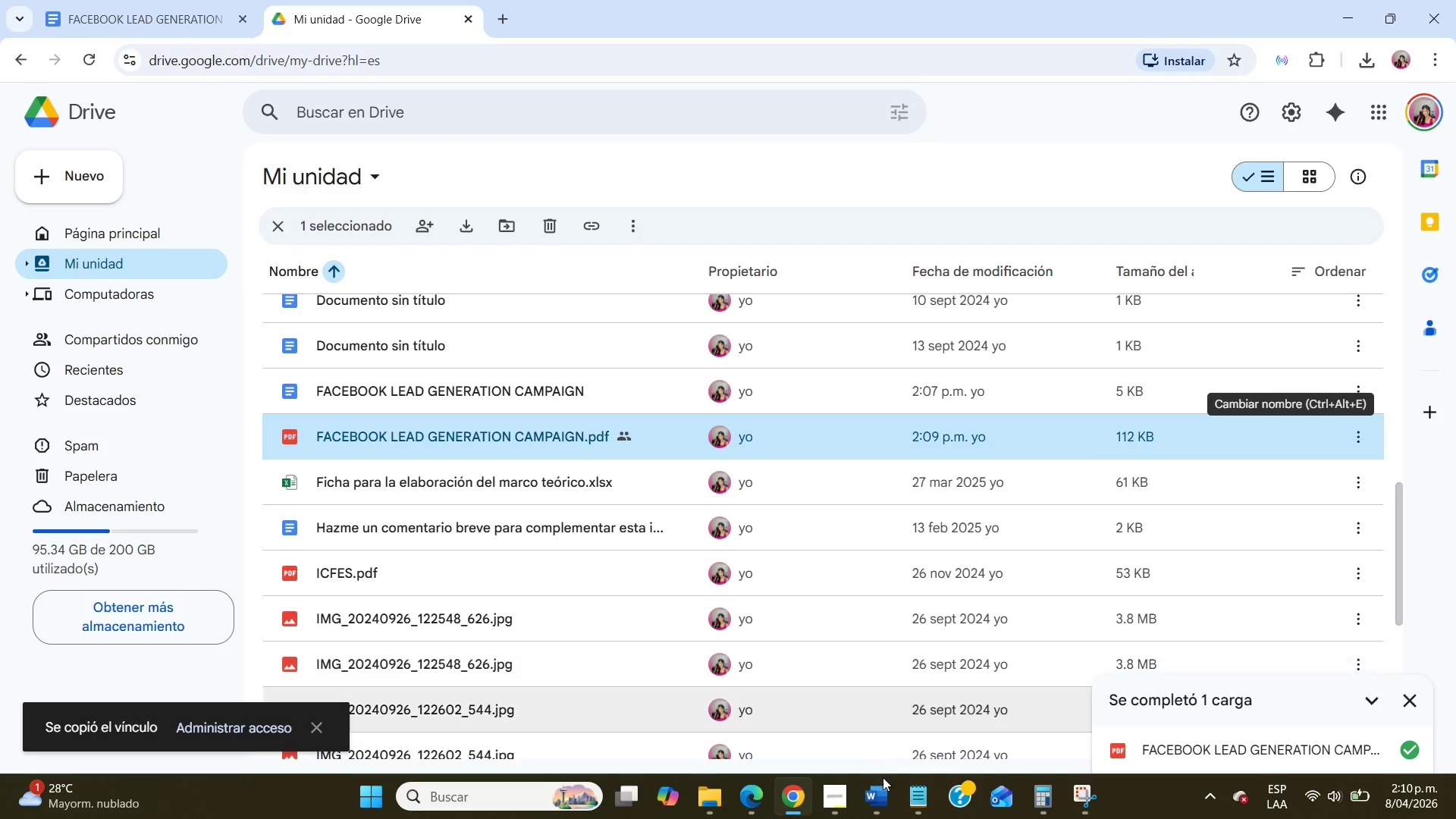 
left_click([909, 802])
 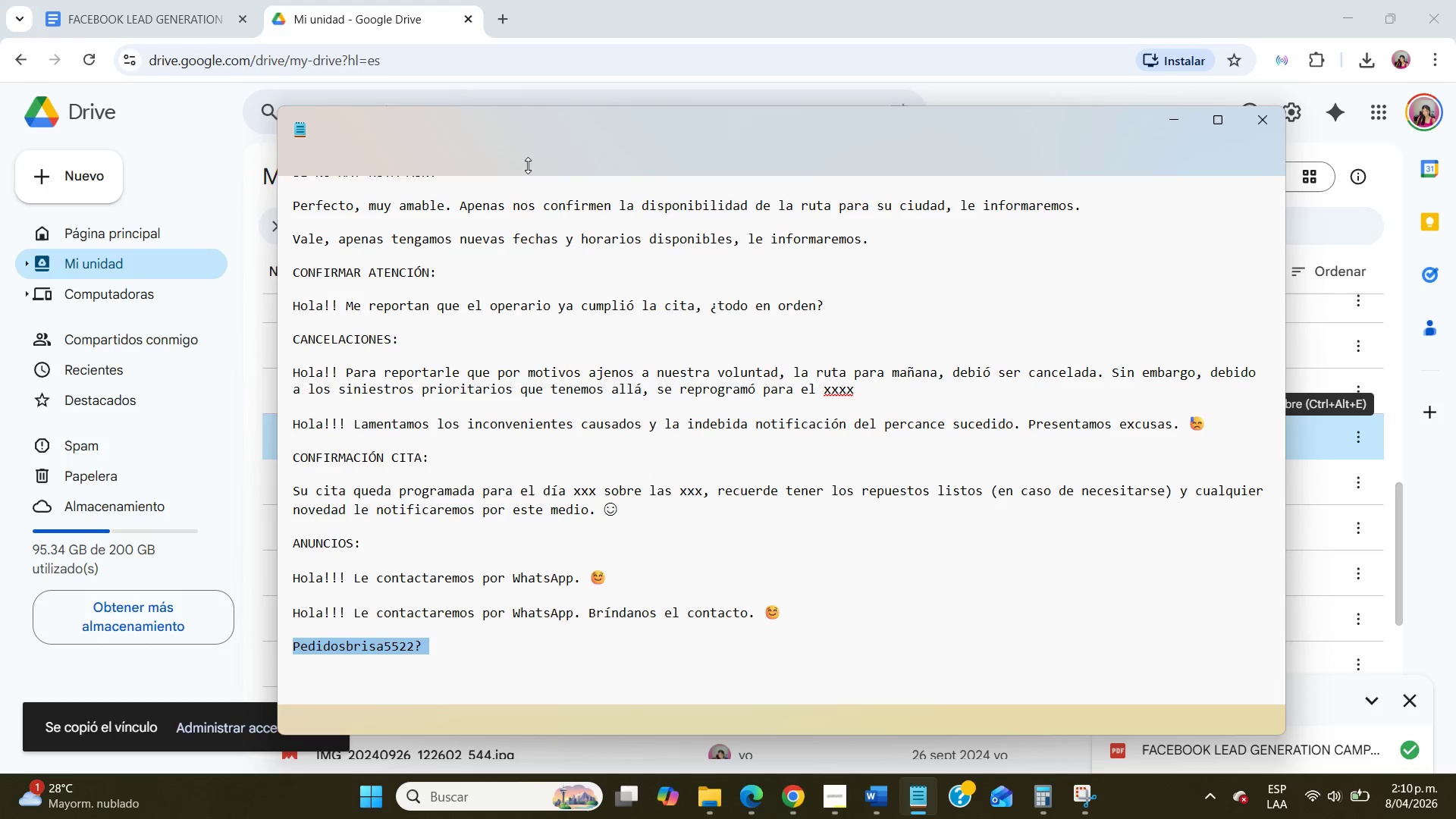 
wait(5.2)
 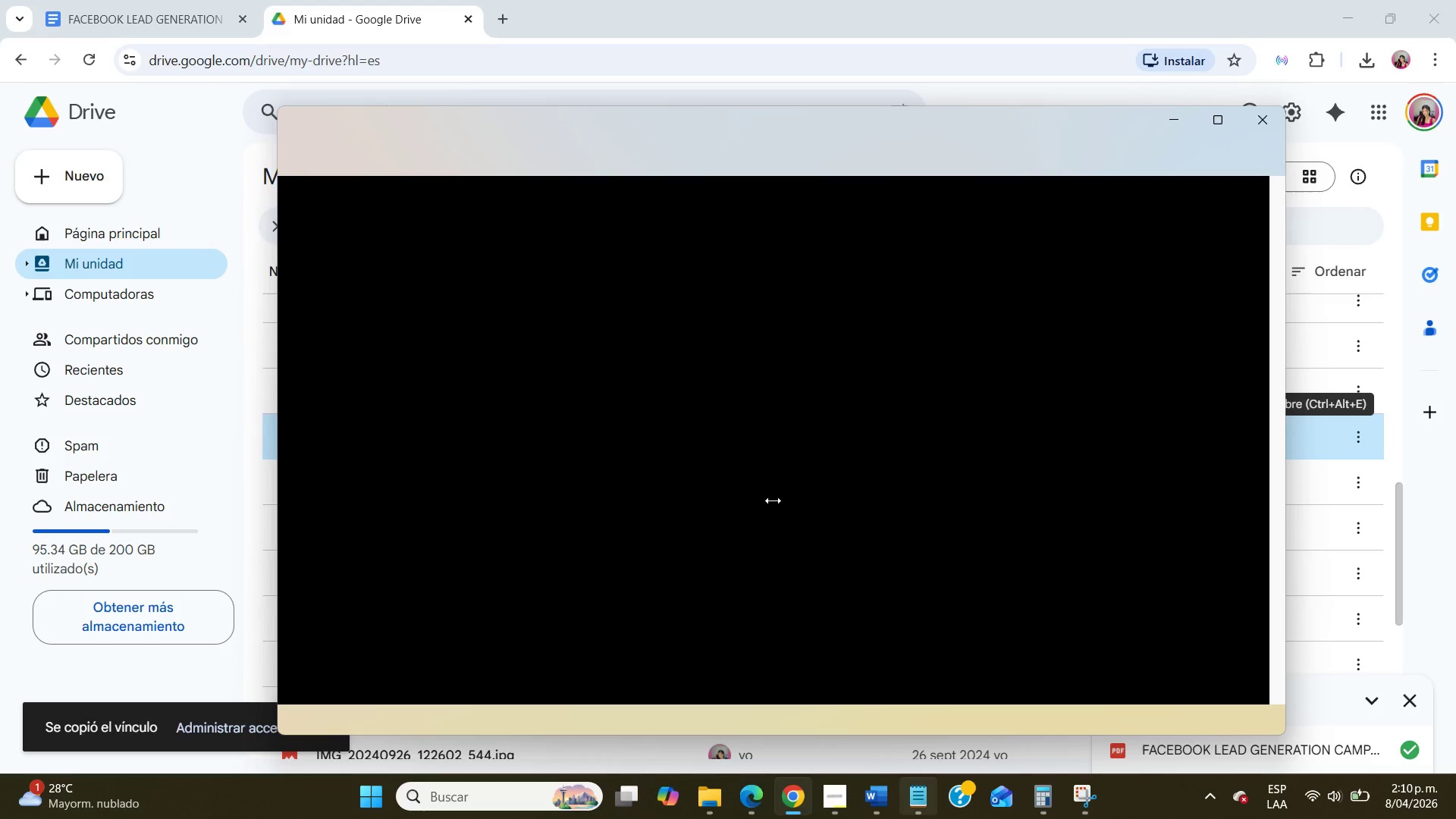 
left_click([945, 130])
 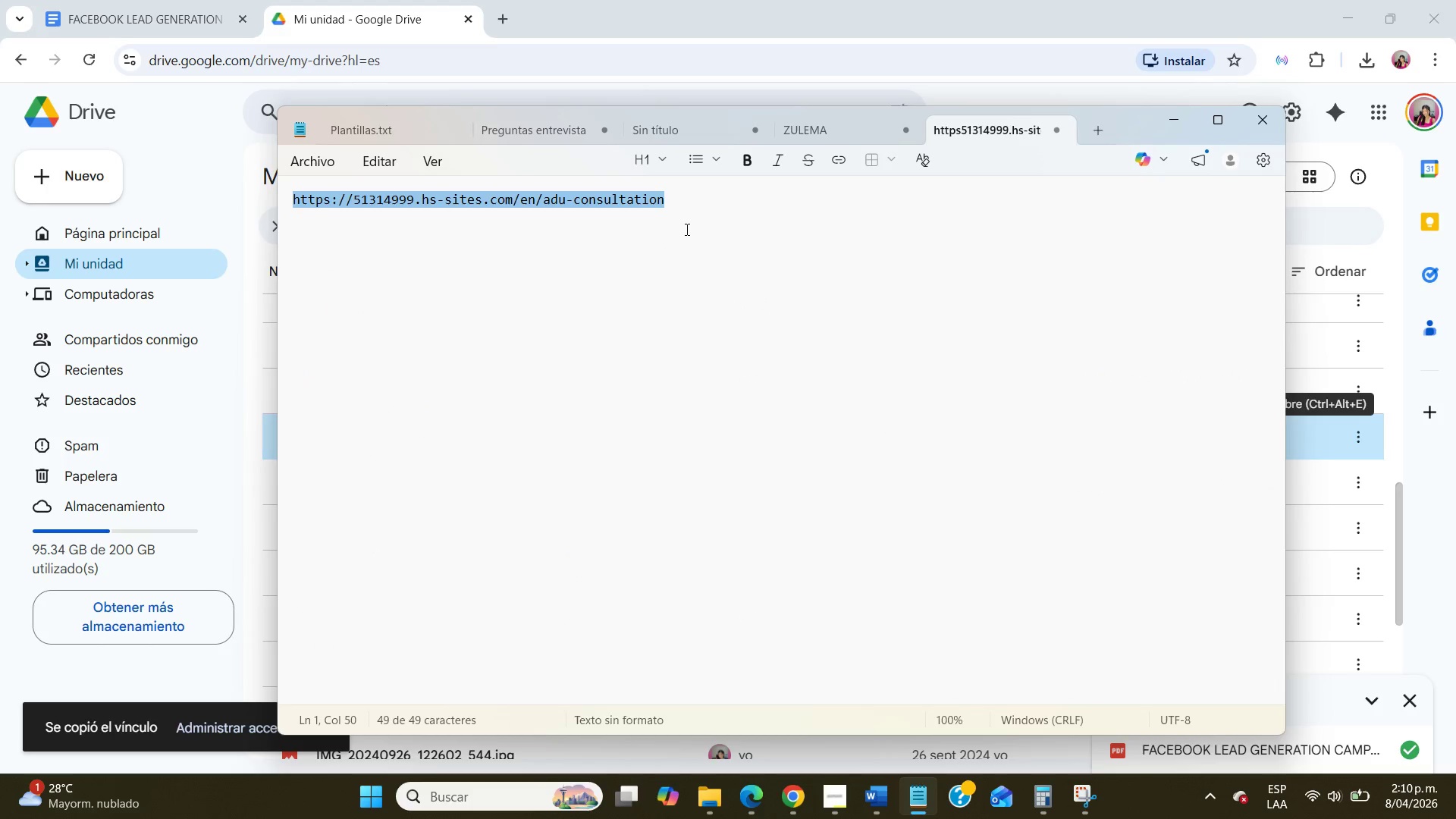 
key(Control+V)
 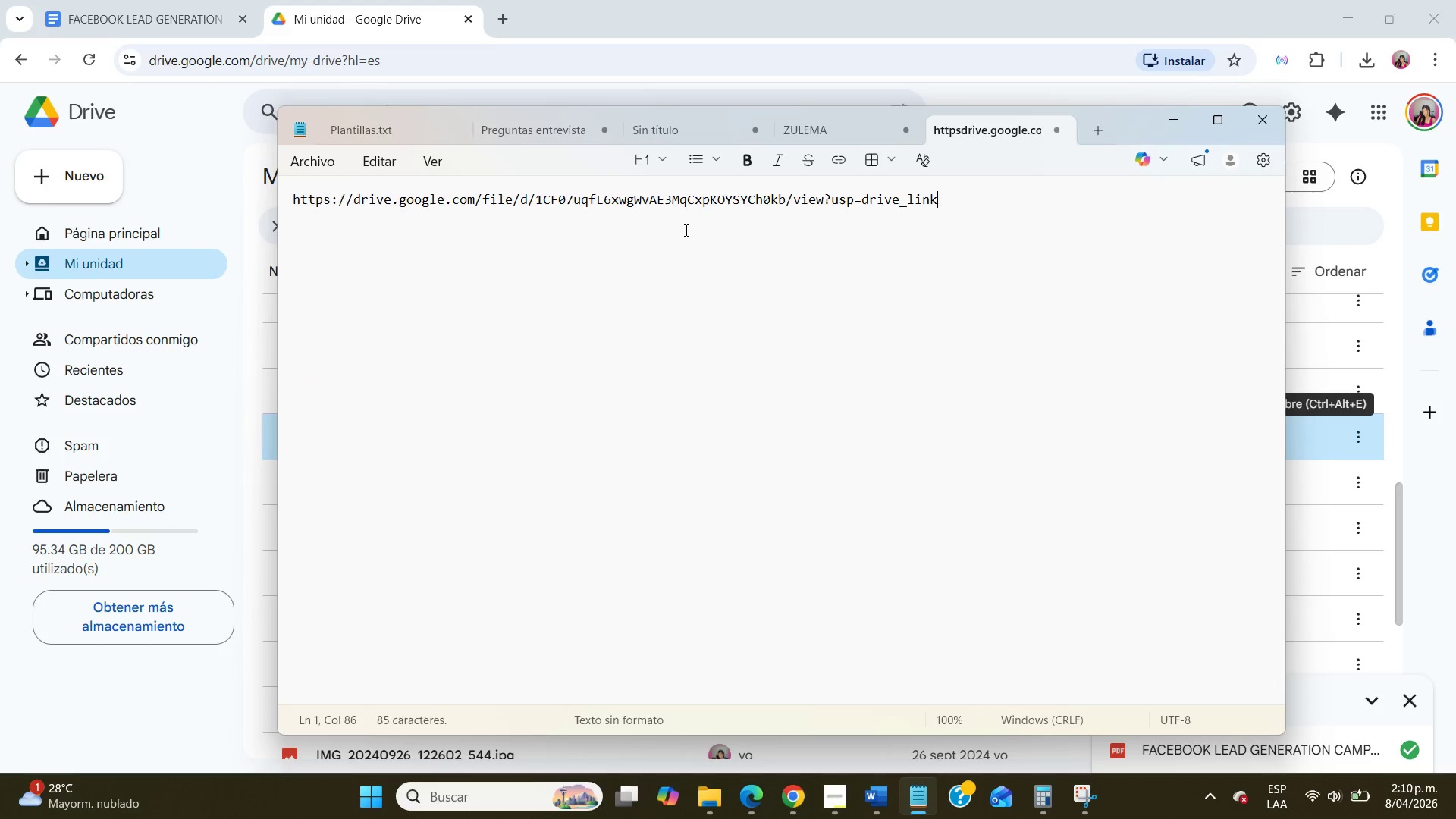 
key(NumpadEnter)
 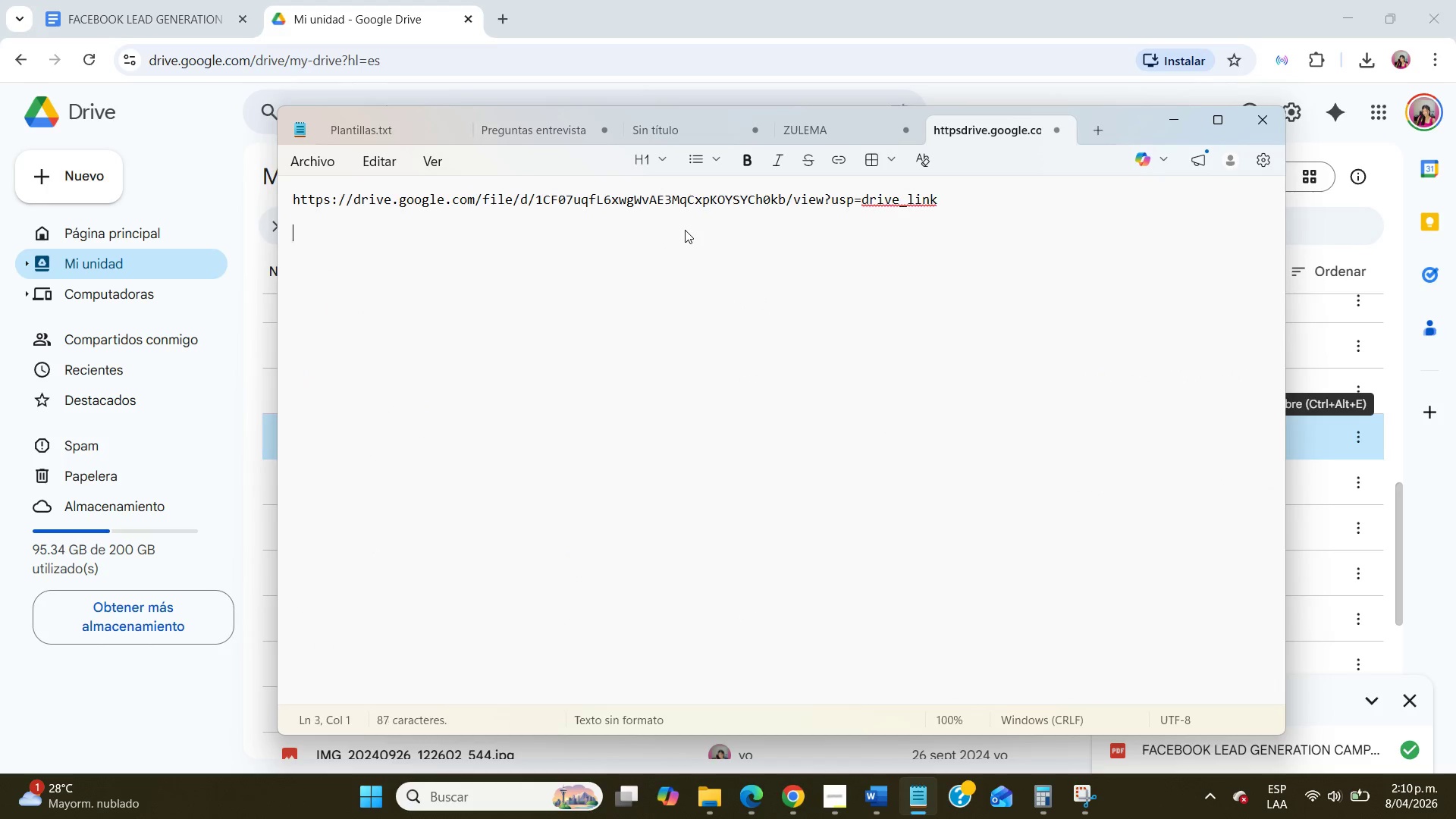 
key(NumpadEnter)
 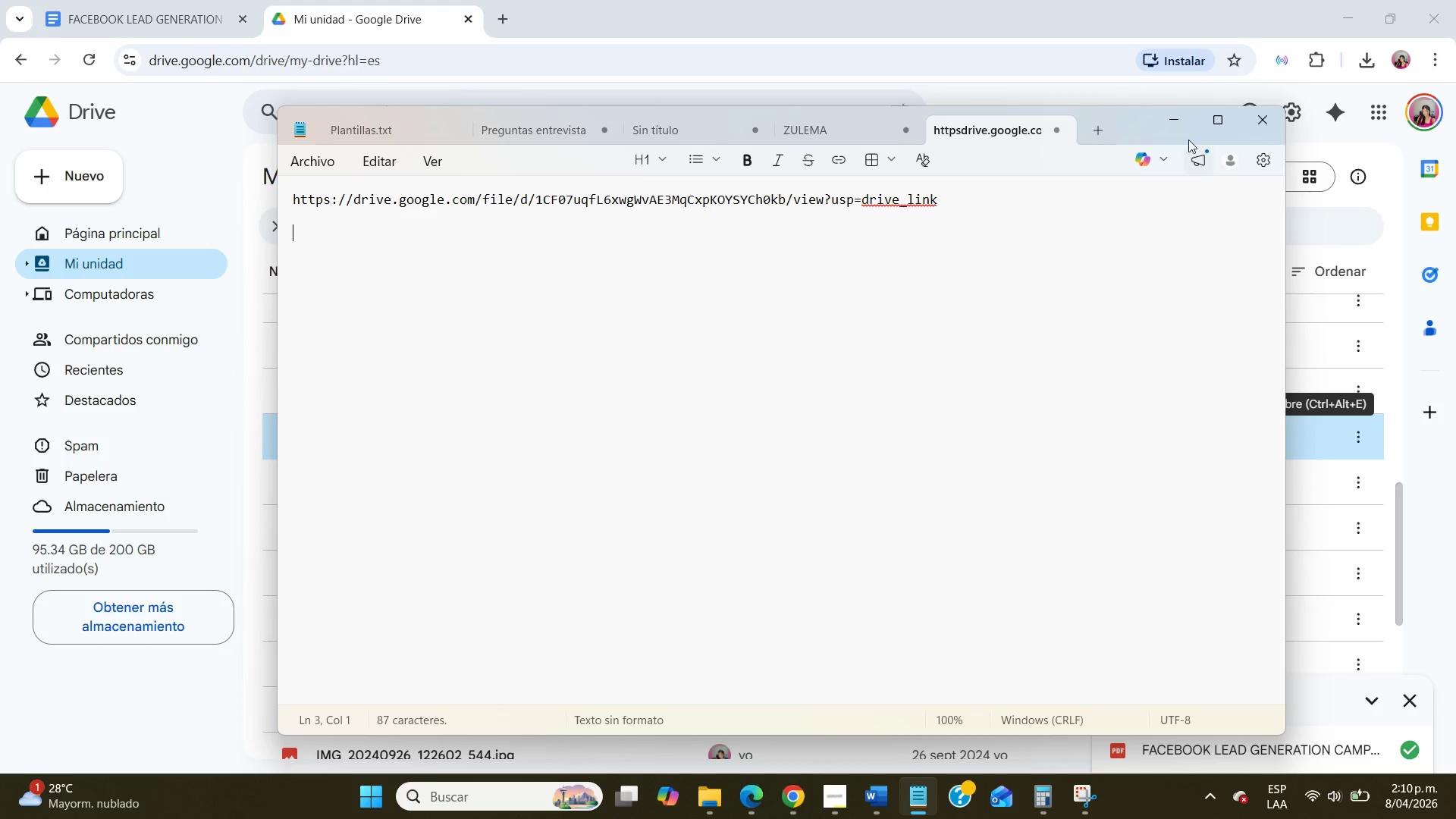 
left_click([1175, 126])
 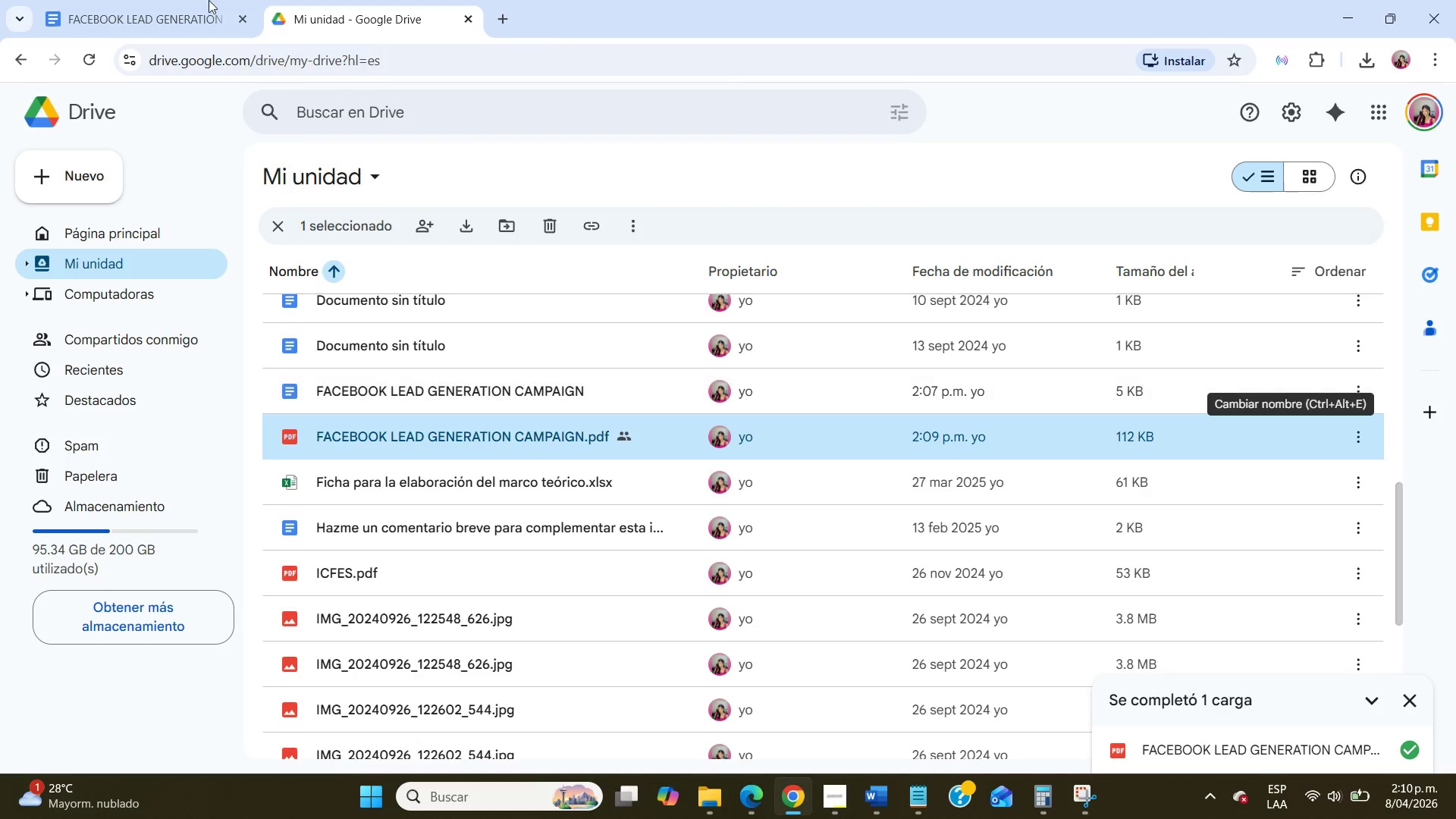 
left_click([173, 0])
 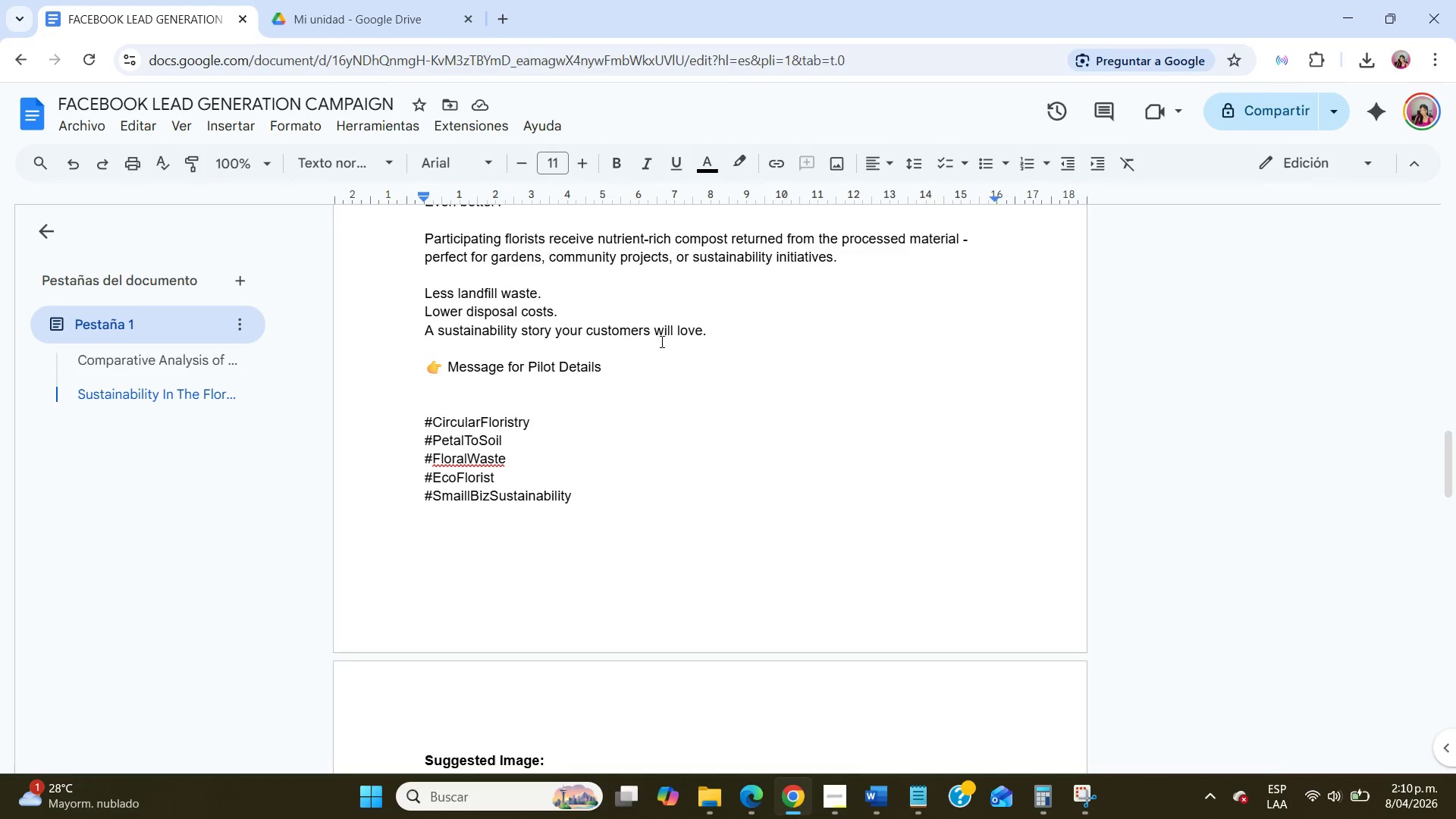 
scroll: coordinate [661, 341], scroll_direction: up, amount: 10.0
 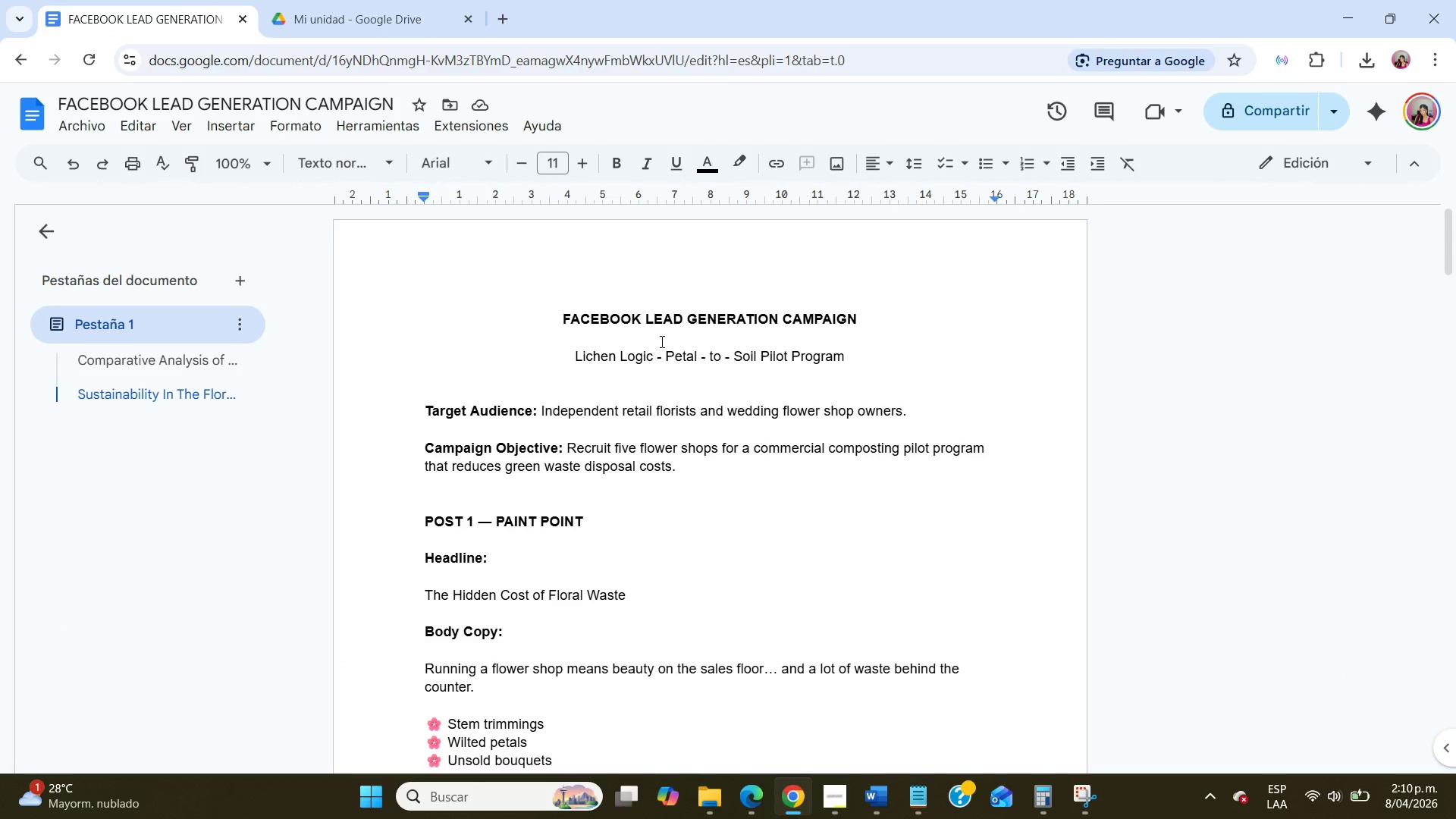 
left_click([626, 313])
 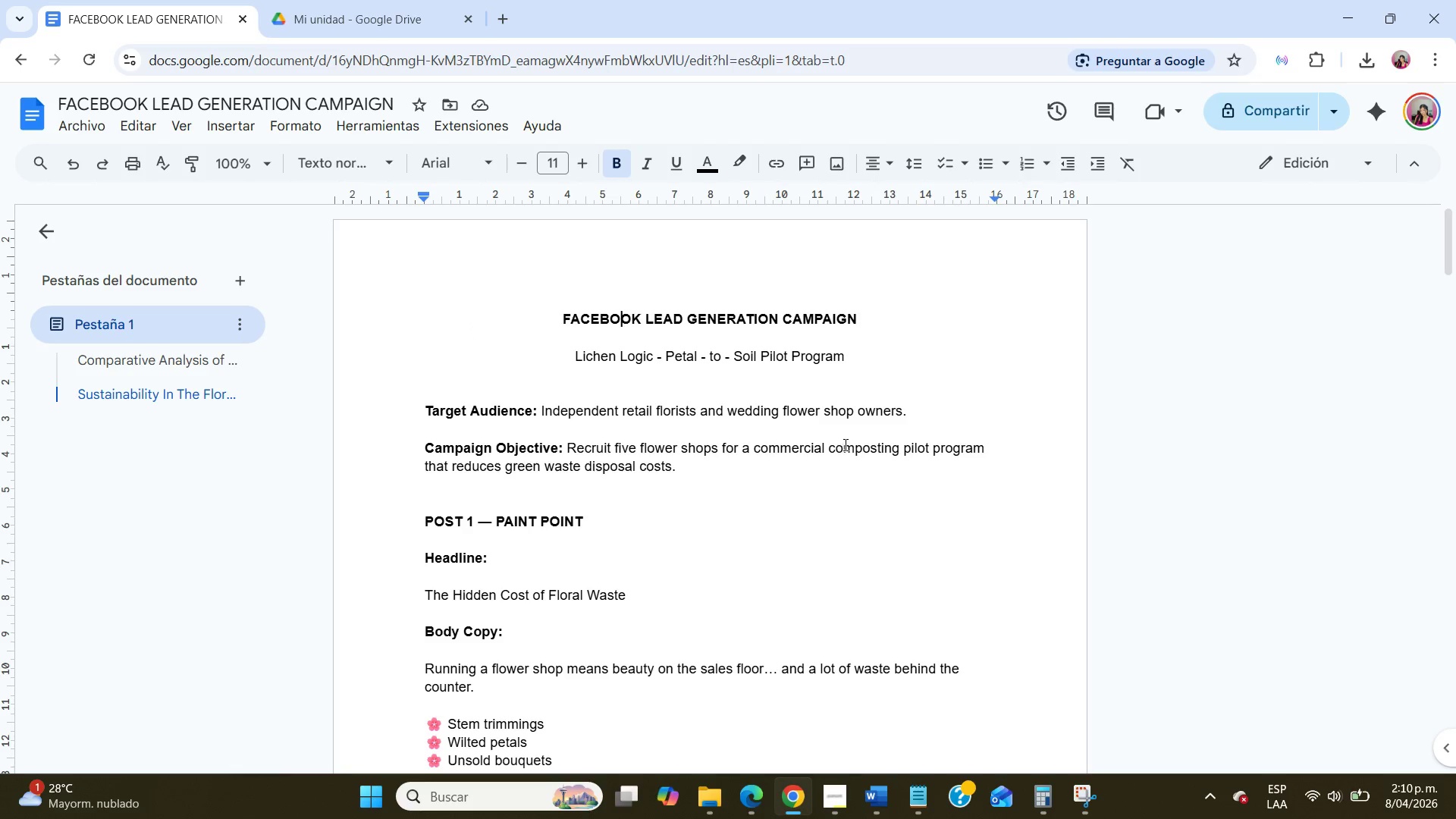 
wait(21.16)
 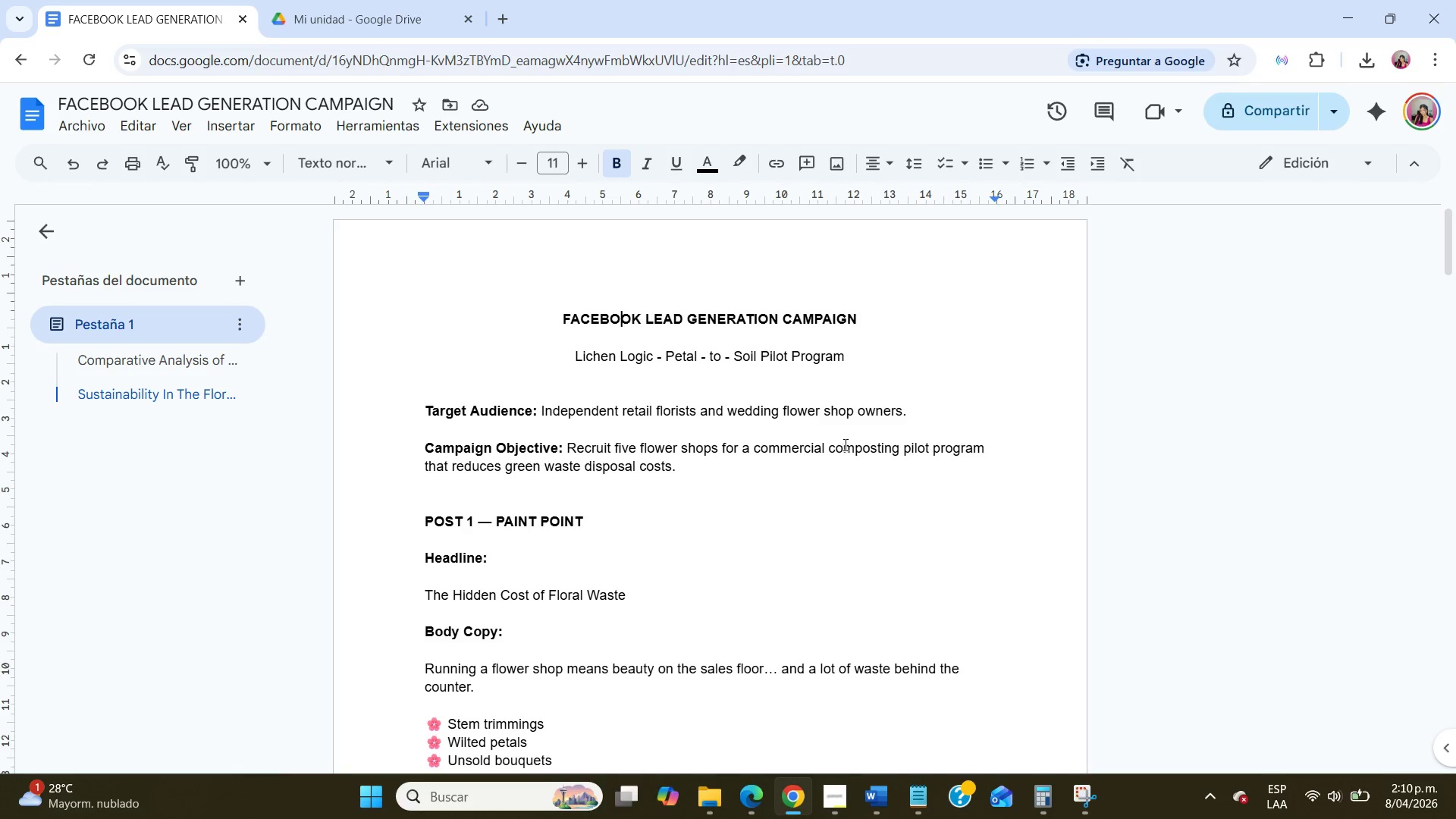 
scroll: coordinate [581, 571], scroll_direction: down, amount: 1.0
 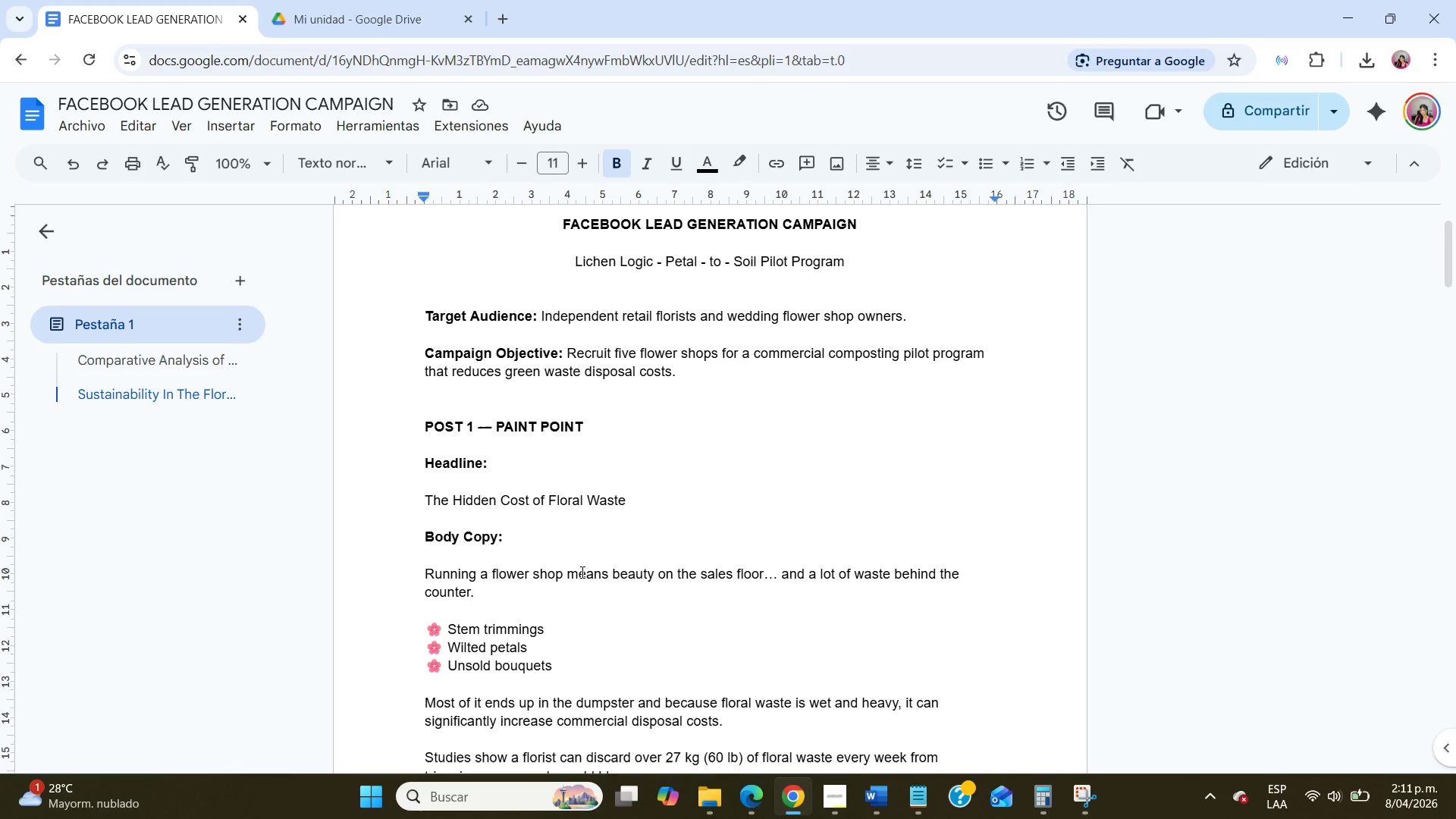 
wait(29.9)
 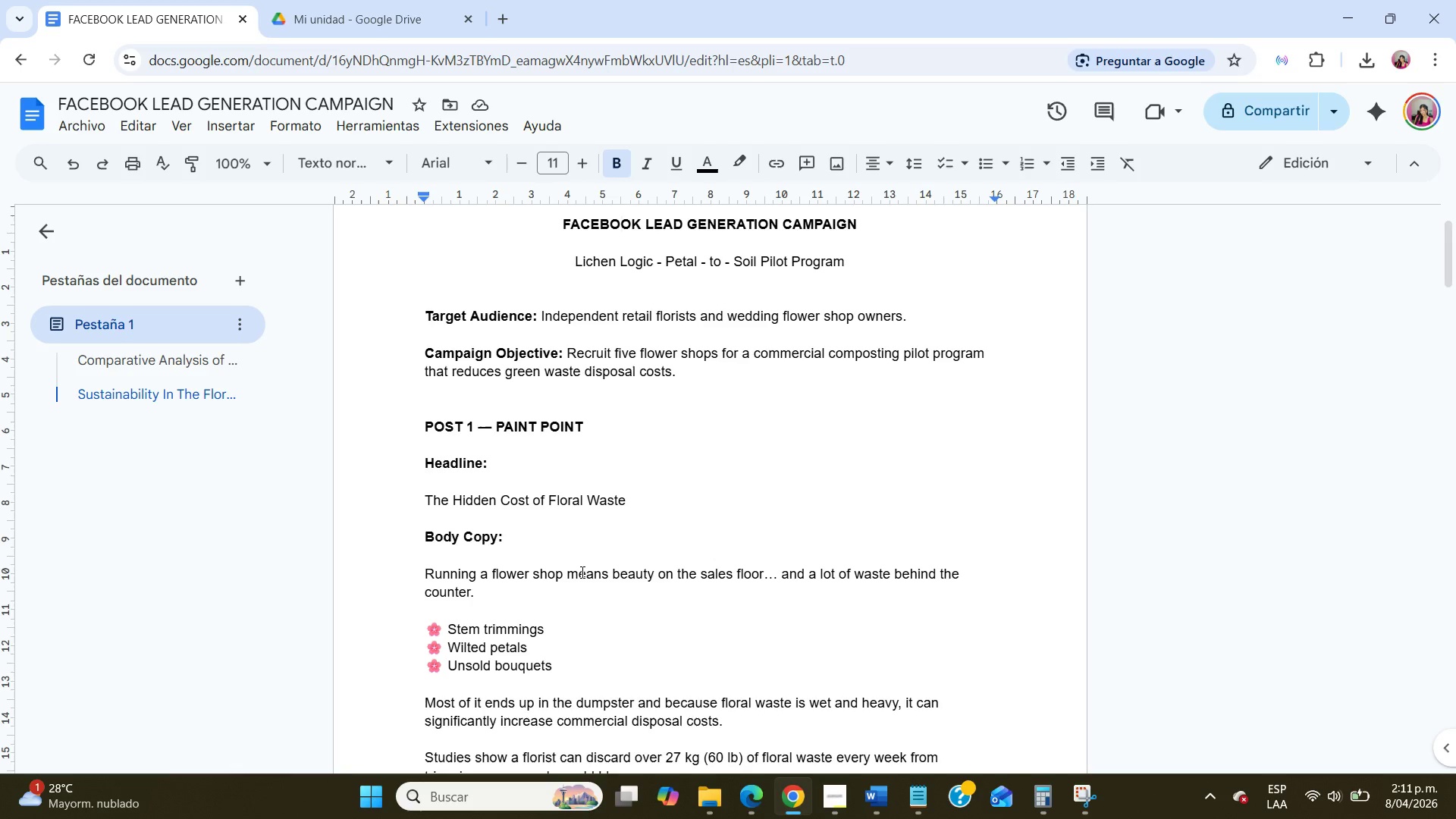 
left_click([588, 510])
 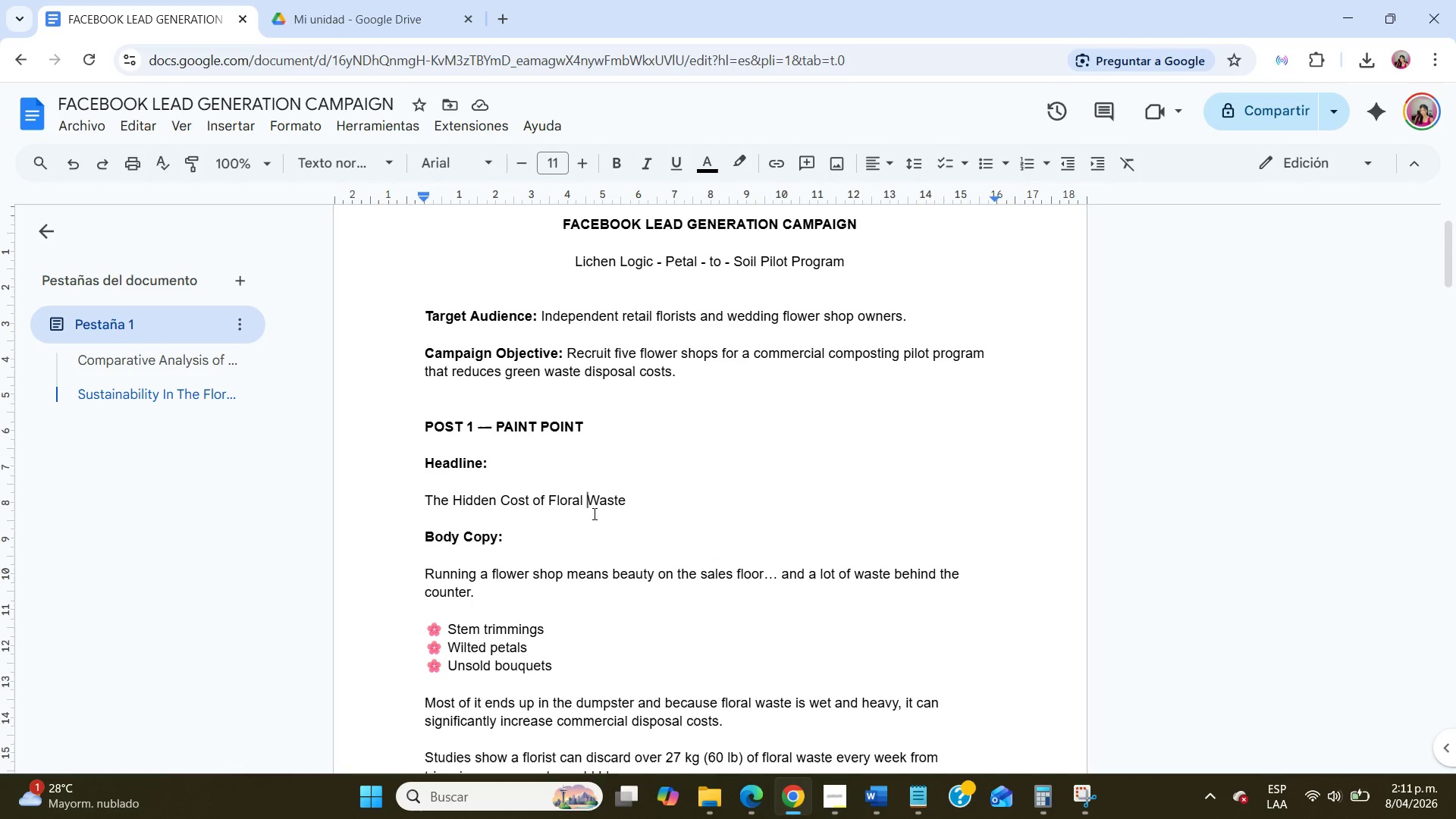 
scroll: coordinate [596, 515], scroll_direction: down, amount: 1.0
 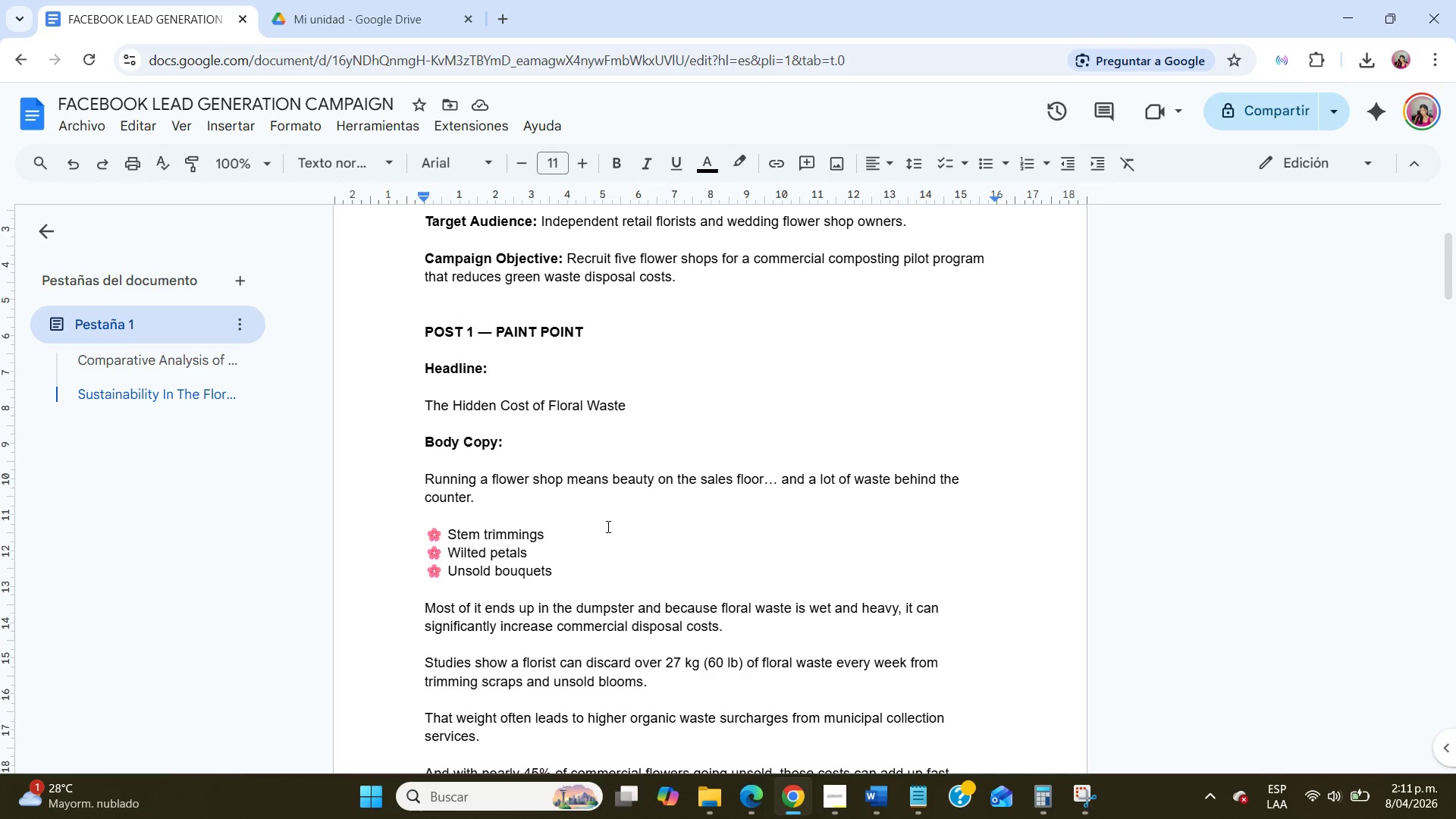 
left_click([607, 526])
 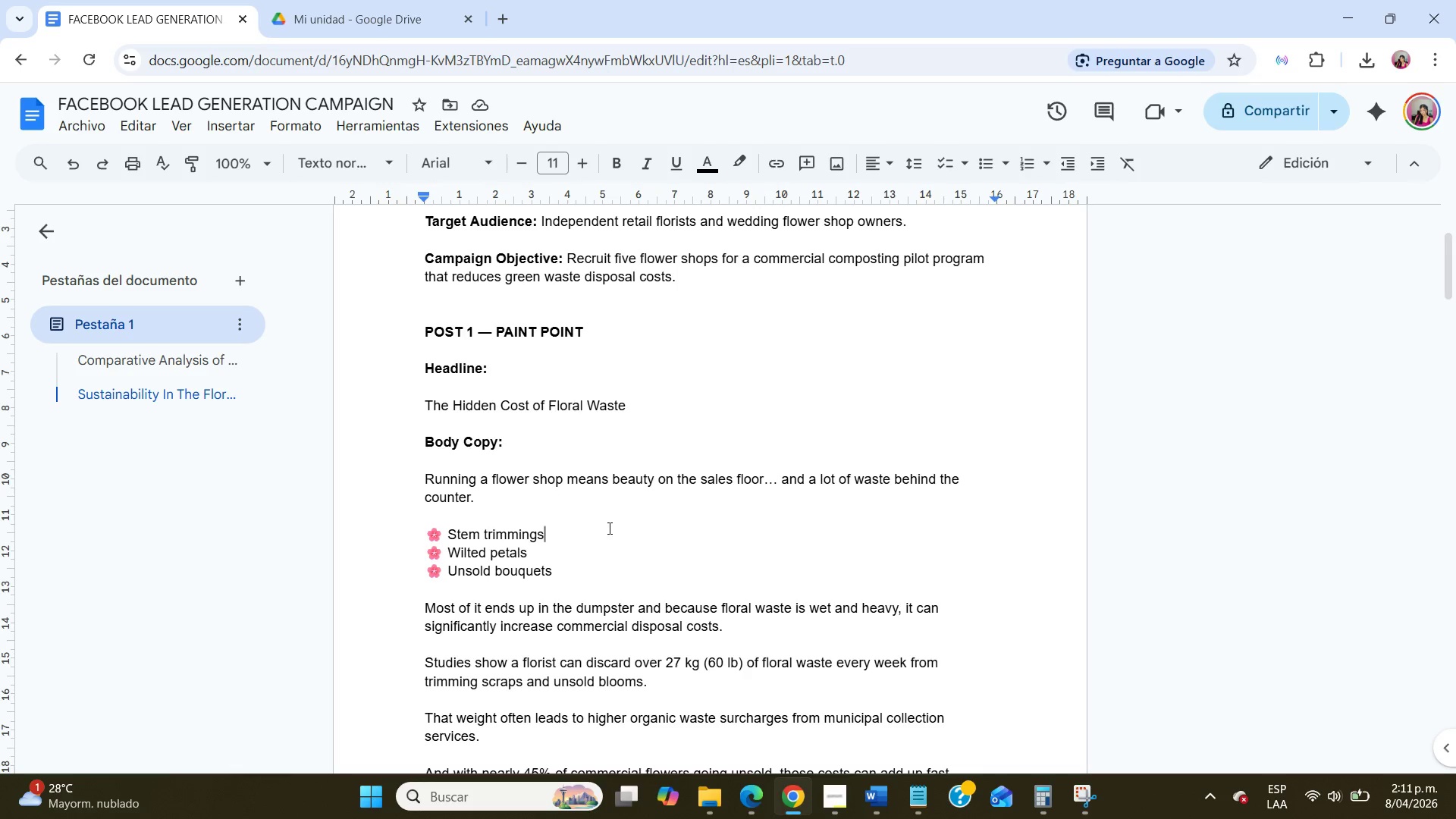 
wait(5.19)
 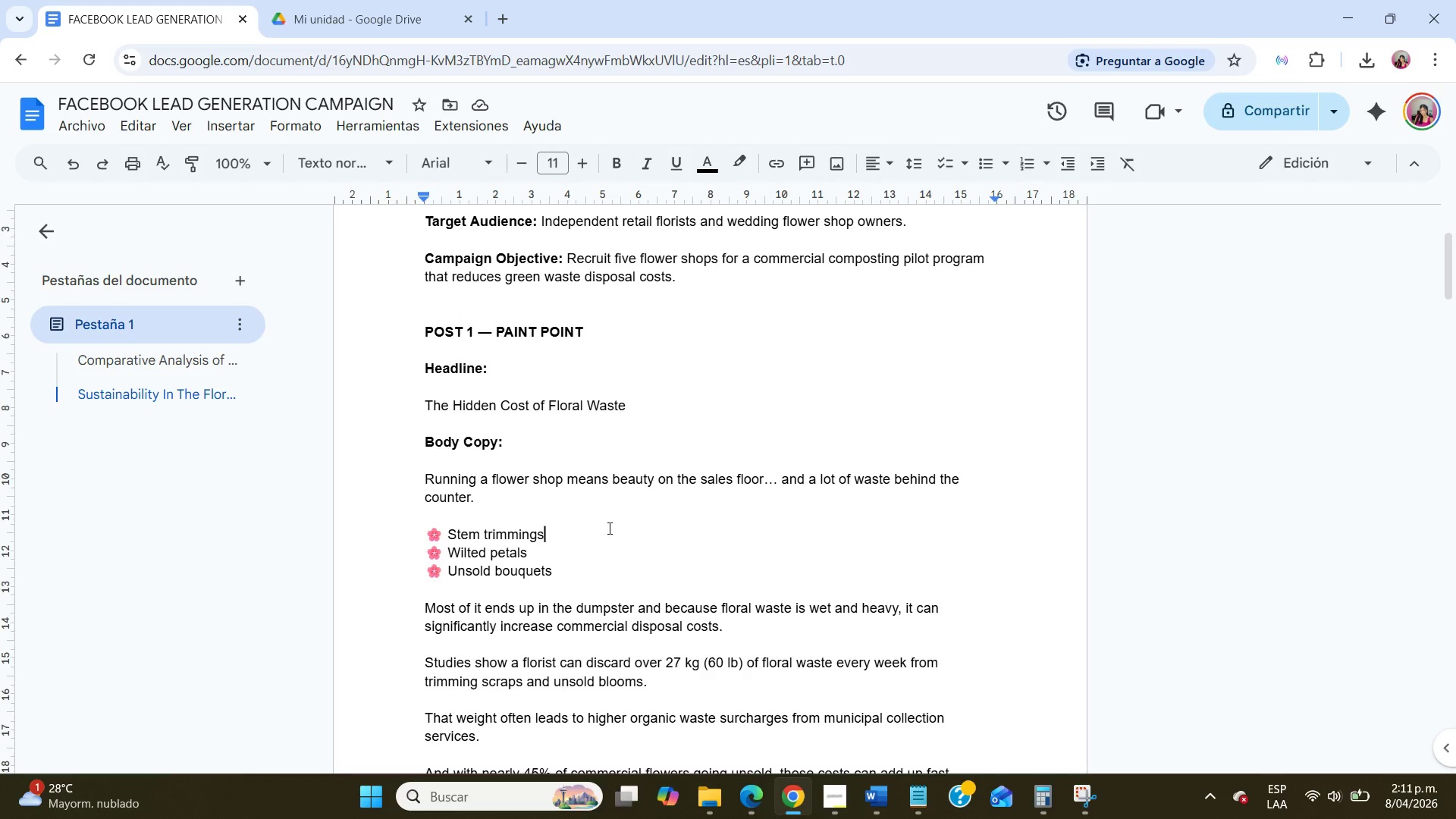 
scroll: coordinate [608, 528], scroll_direction: down, amount: 1.0
 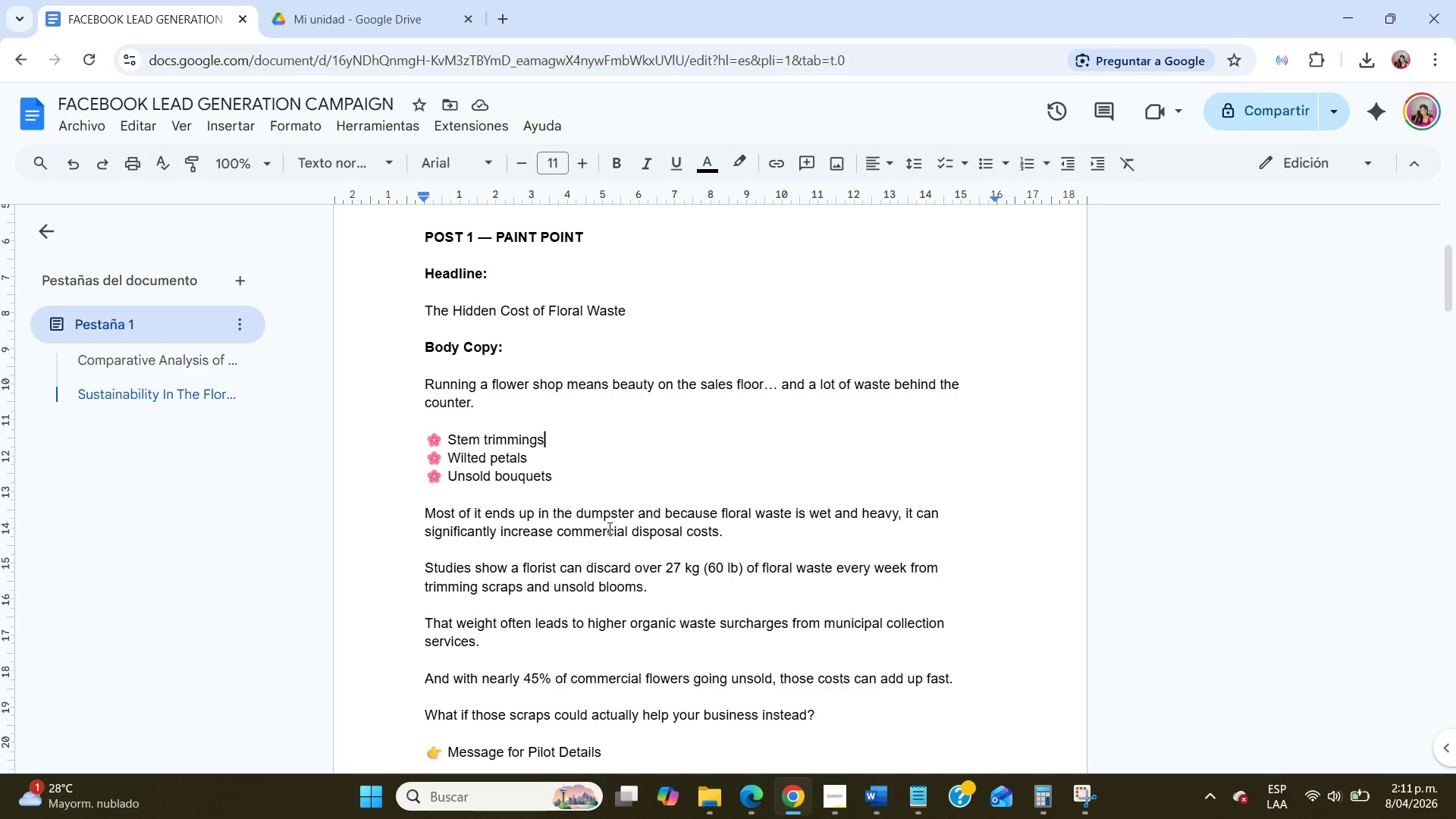 
left_click([592, 653])
 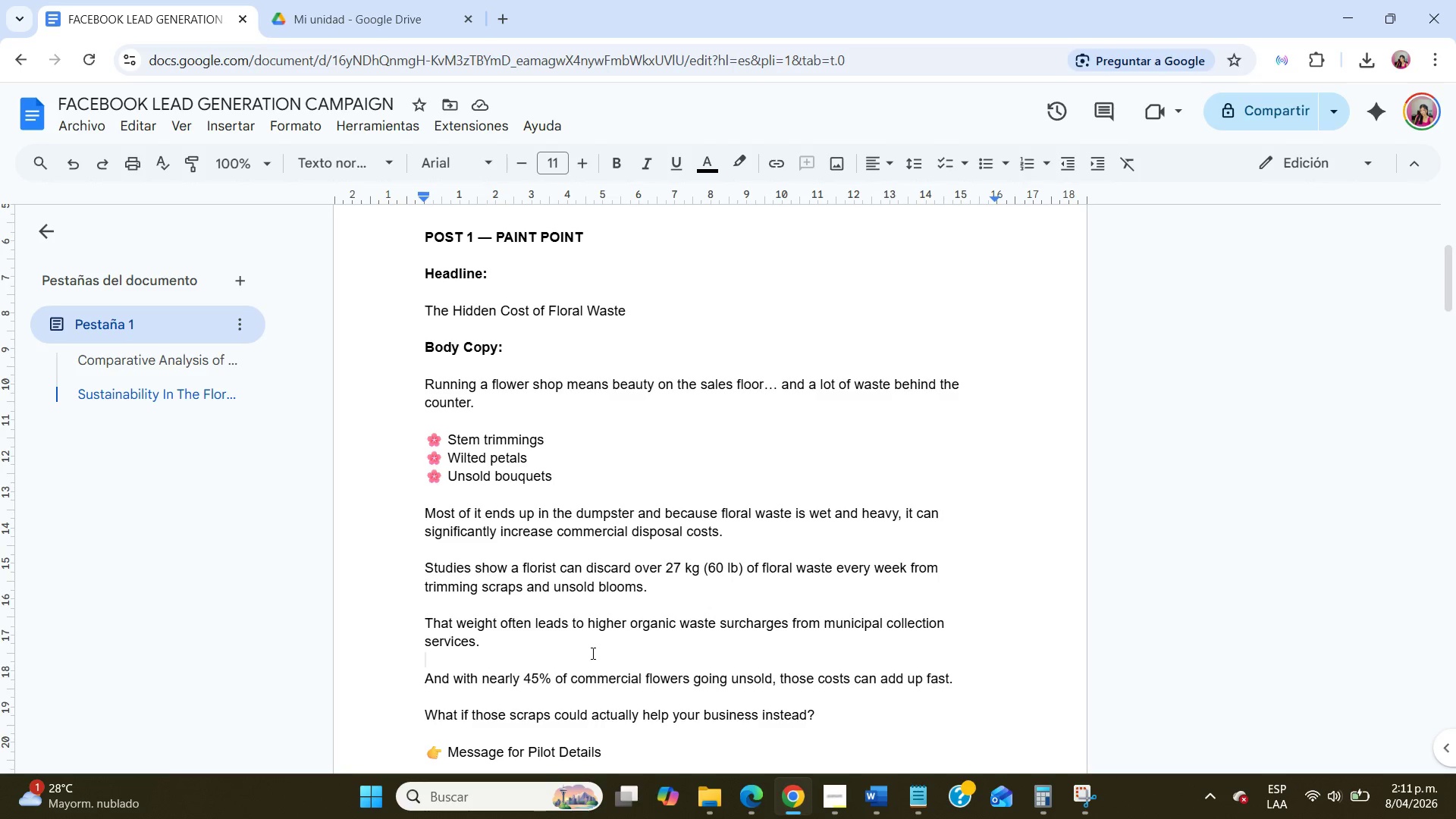 
scroll: coordinate [592, 653], scroll_direction: down, amount: 1.0
 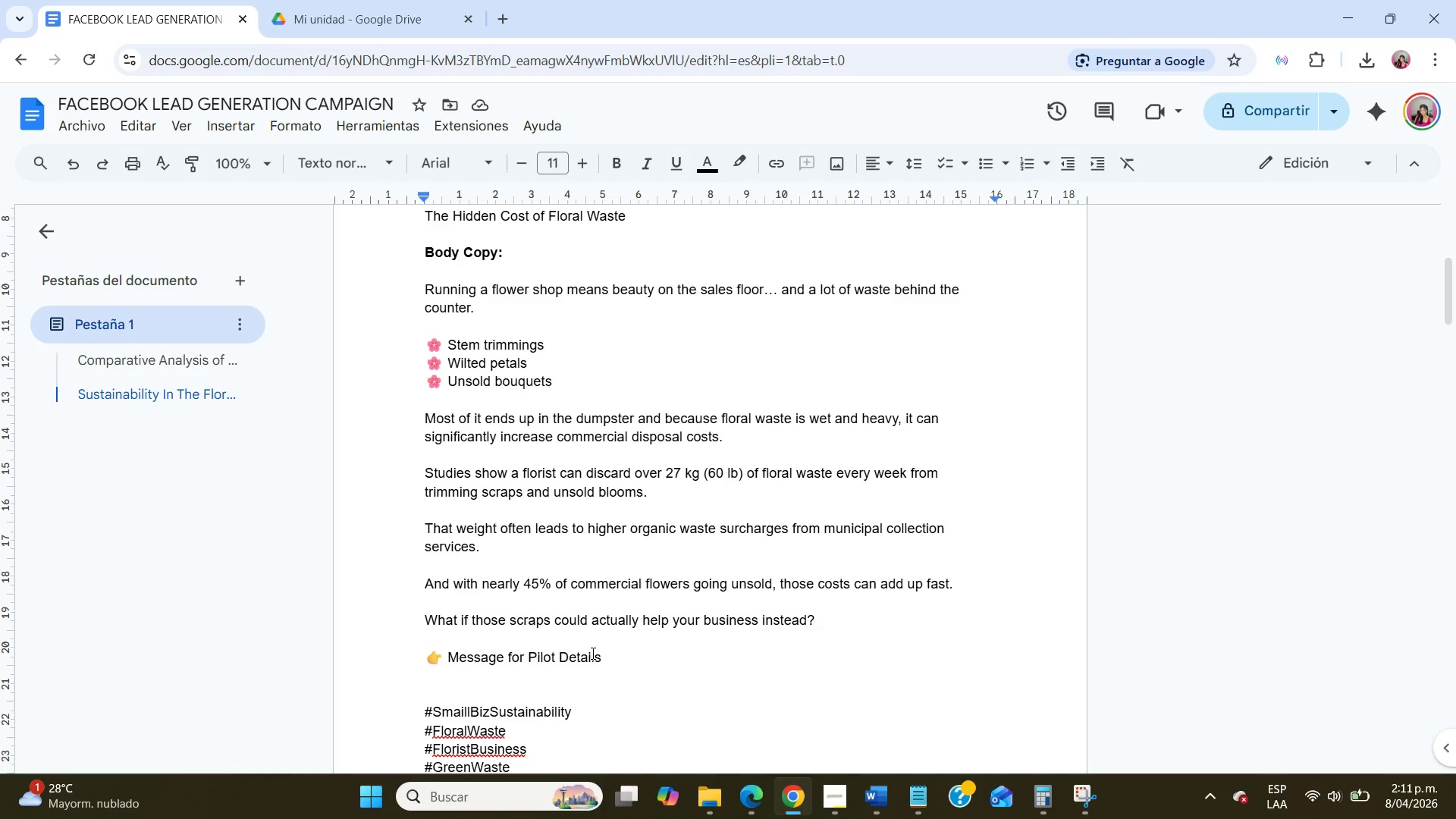 
wait(6.52)
 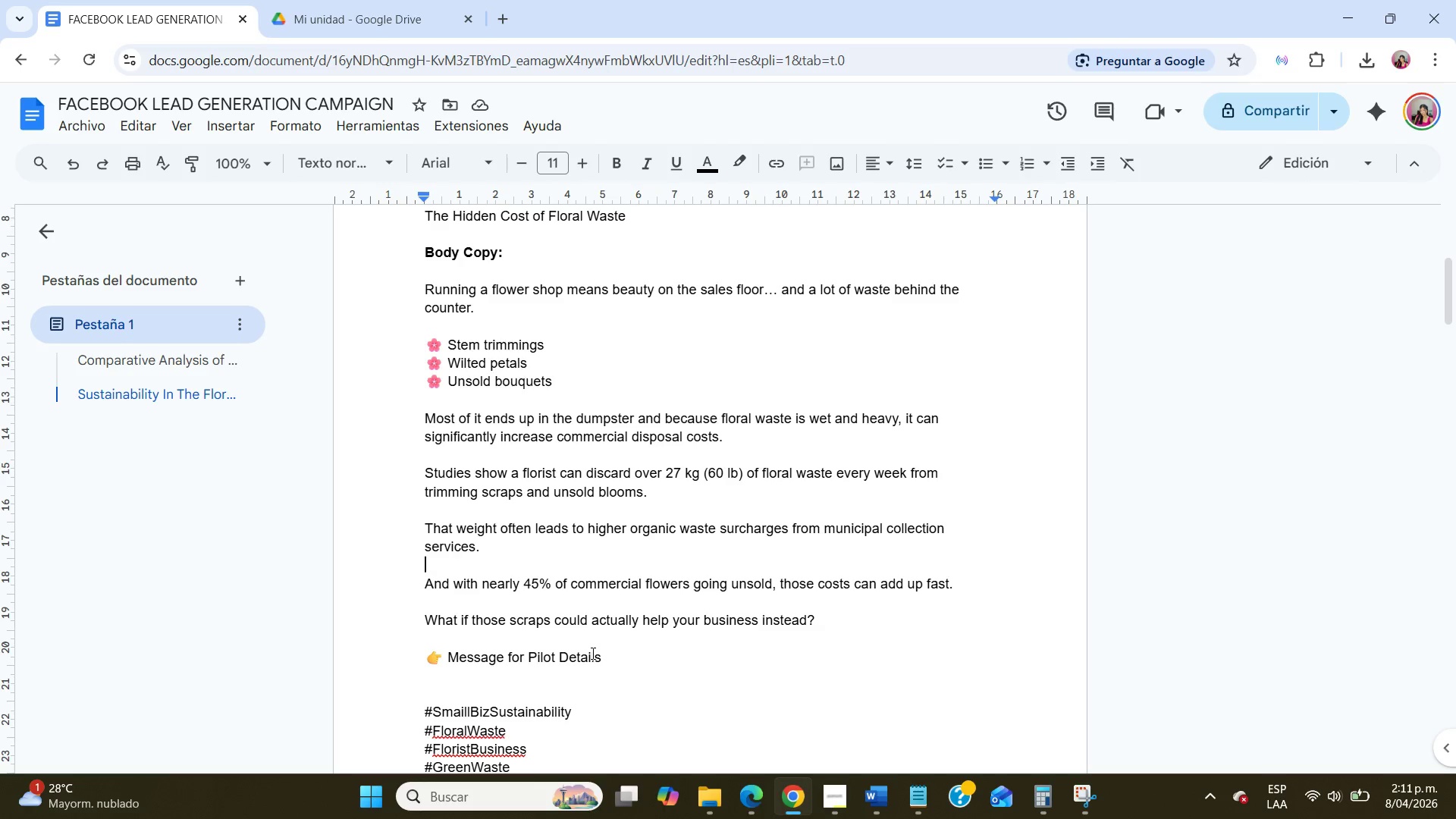 
left_click([592, 653])
 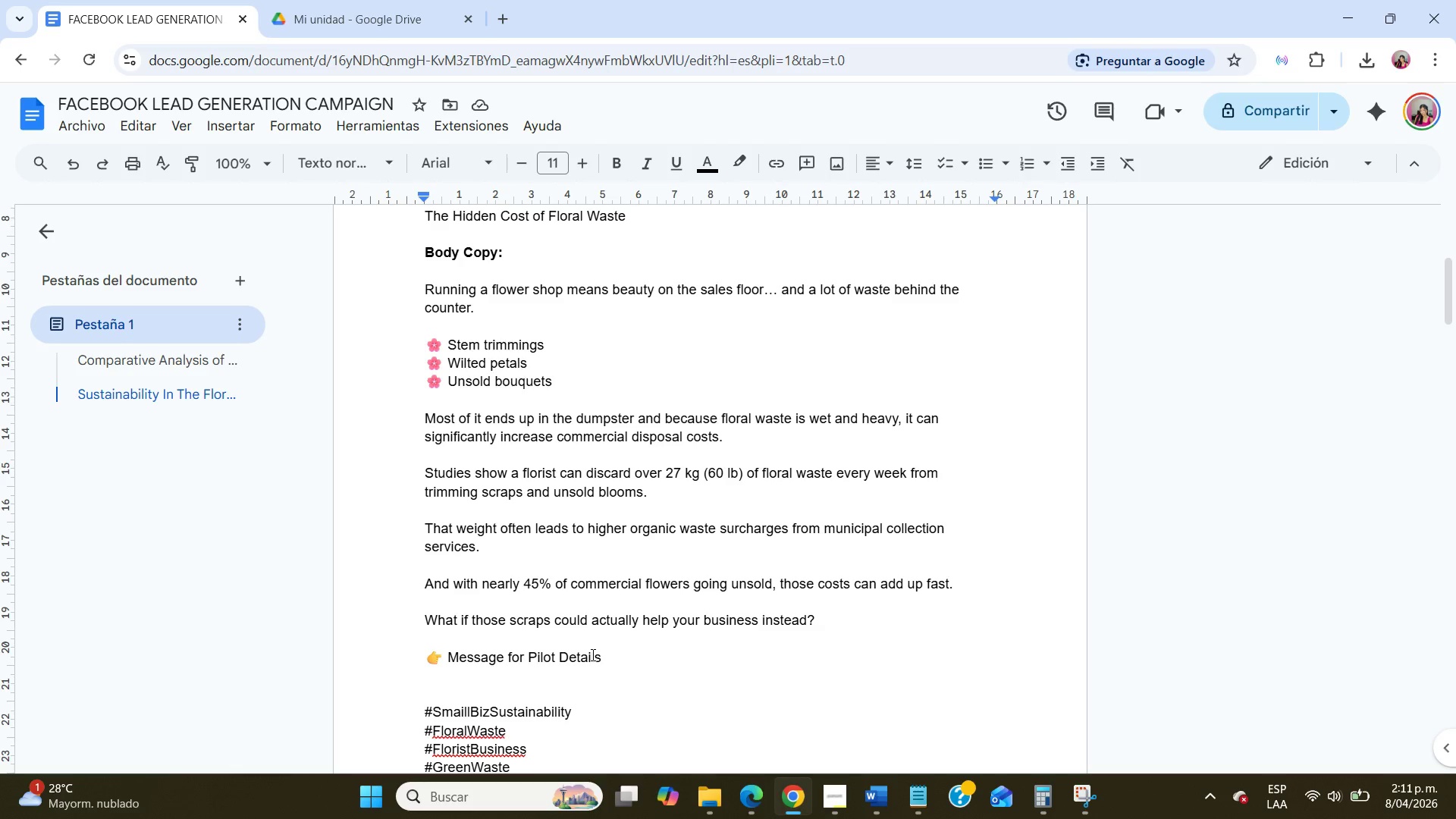 
wait(26.69)
 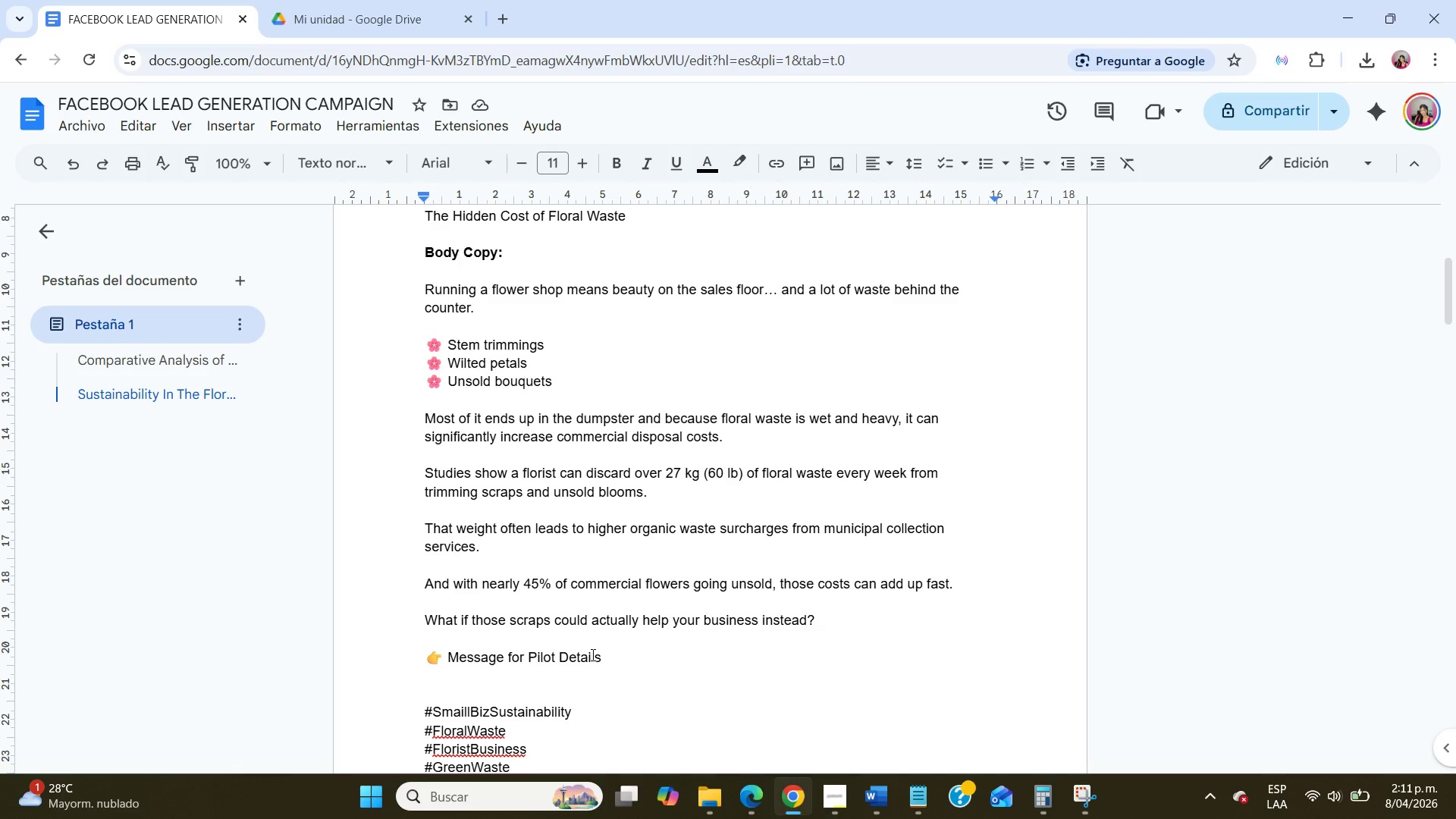 
scroll: coordinate [592, 654], scroll_direction: down, amount: 7.0
 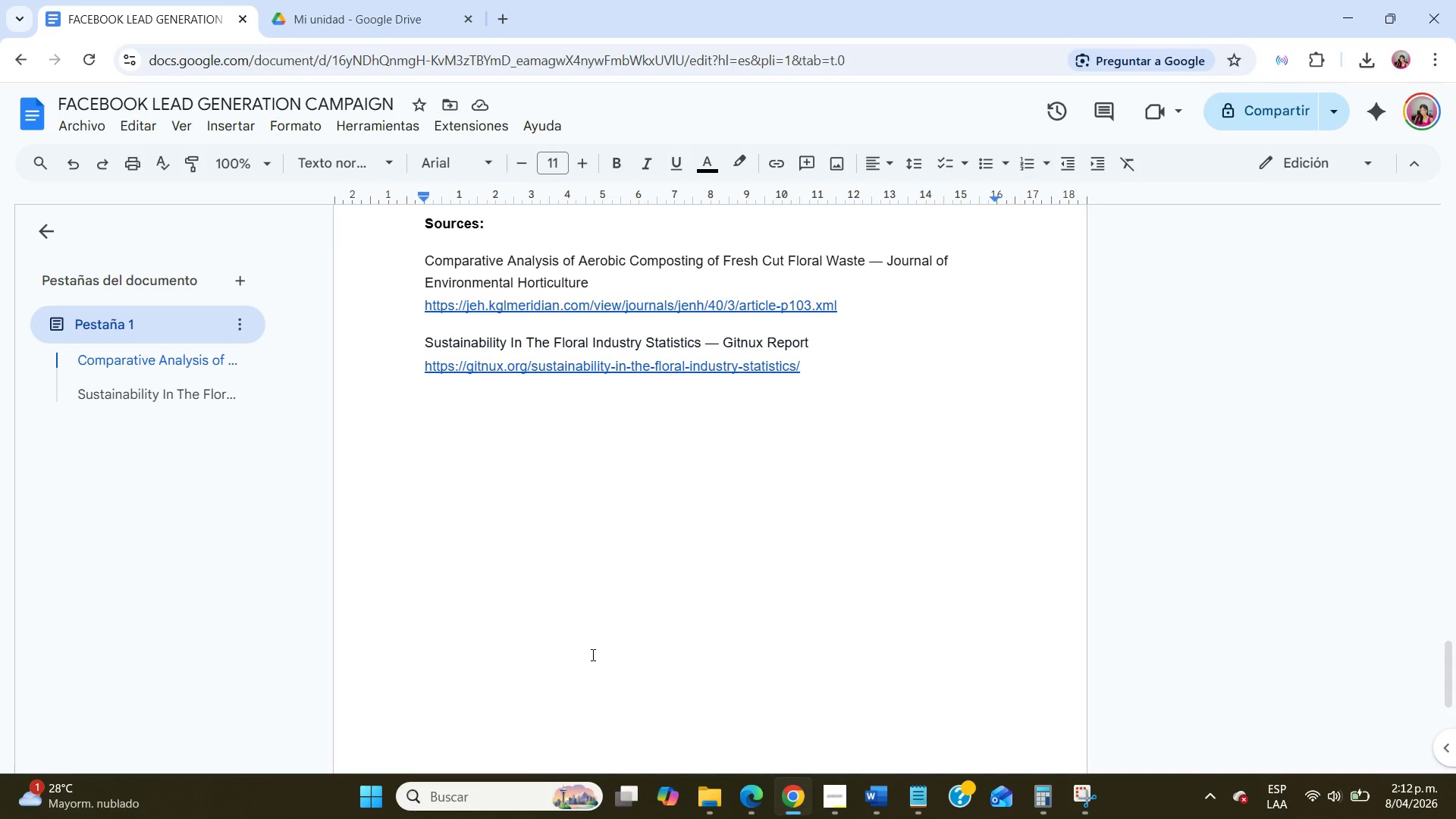 
wait(37.55)
 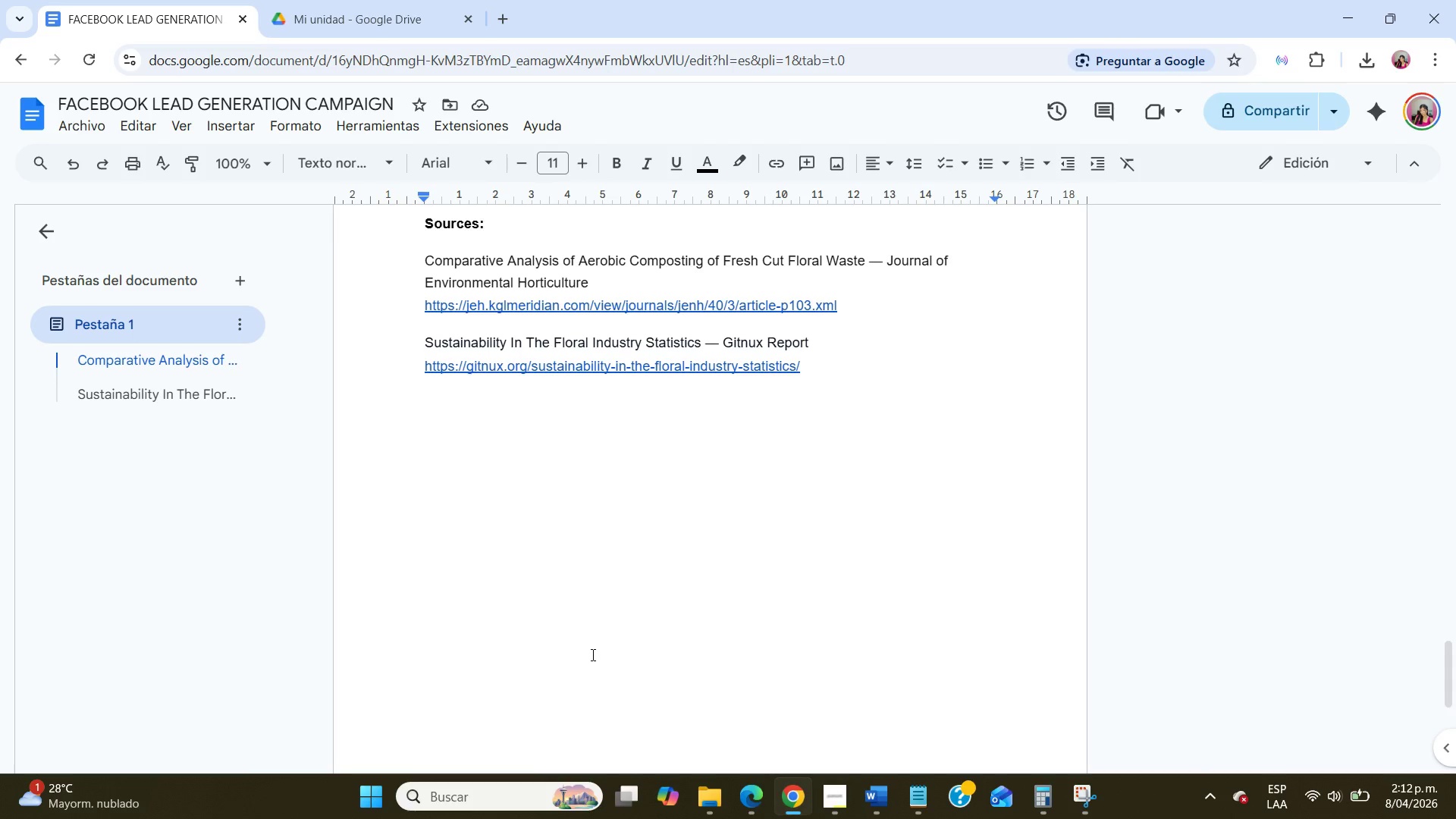 
scroll: coordinate [617, 488], scroll_direction: up, amount: 44.0
 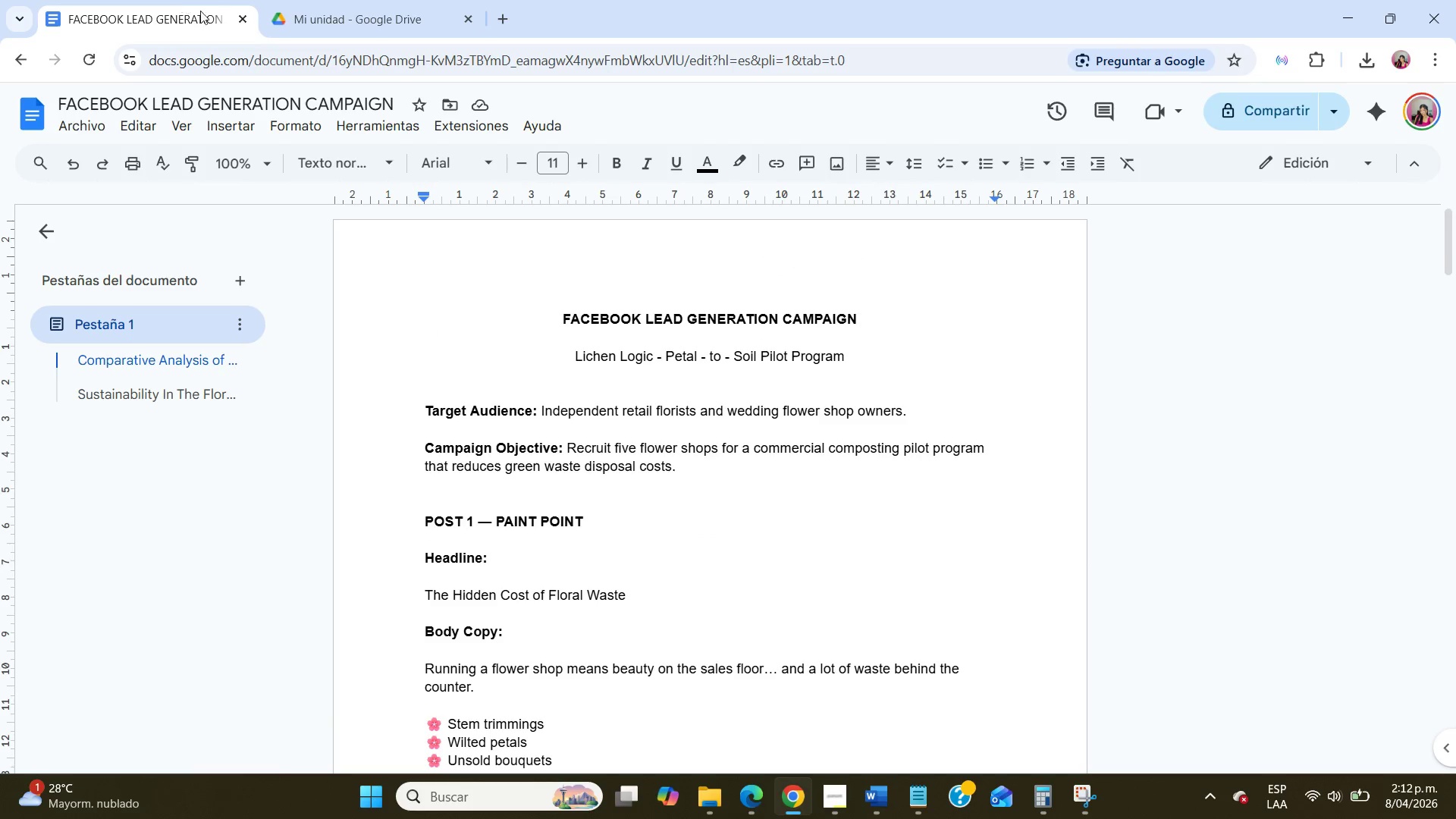 
mouse_move([264, 39])
 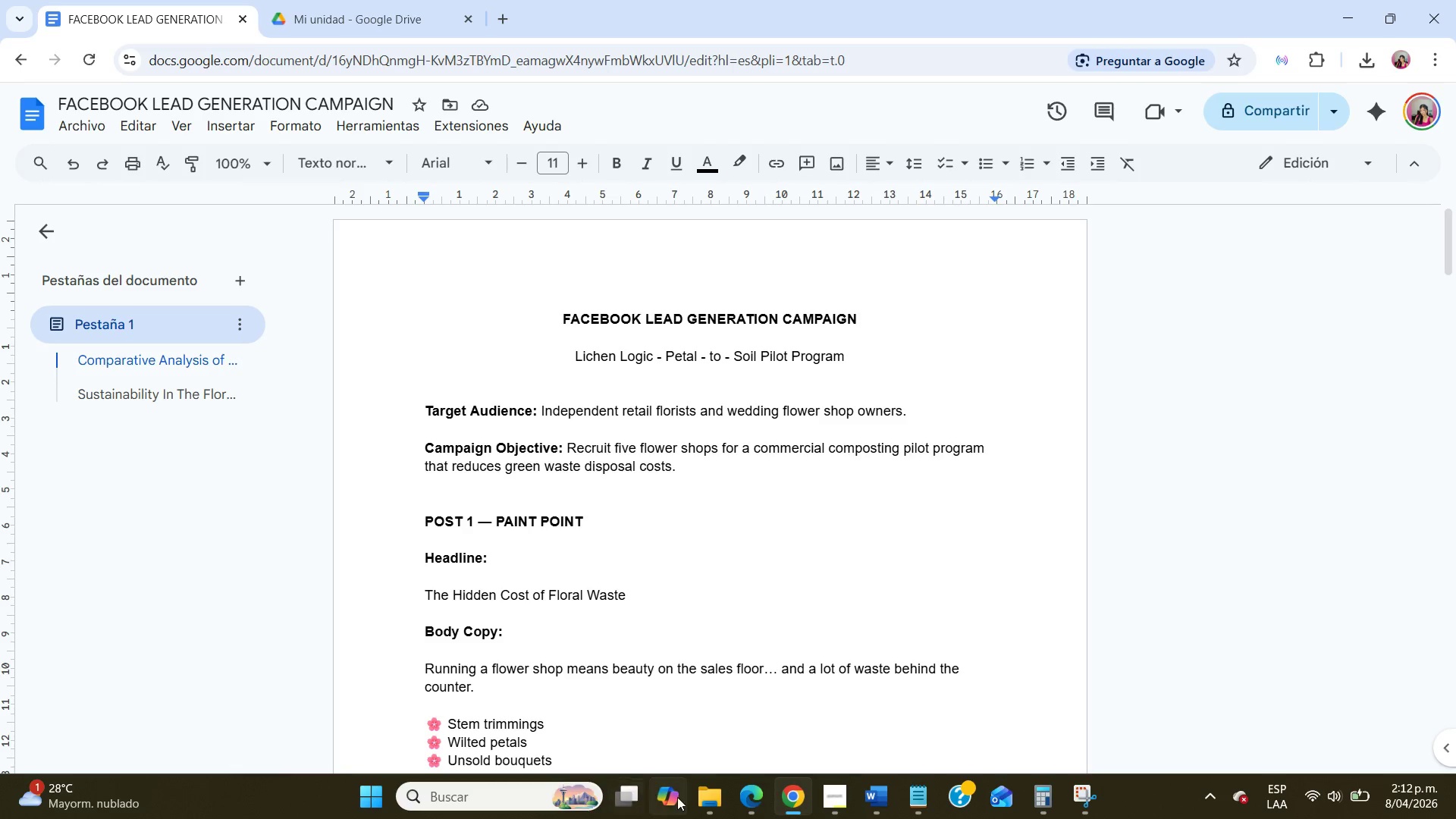 
left_click([704, 792])
 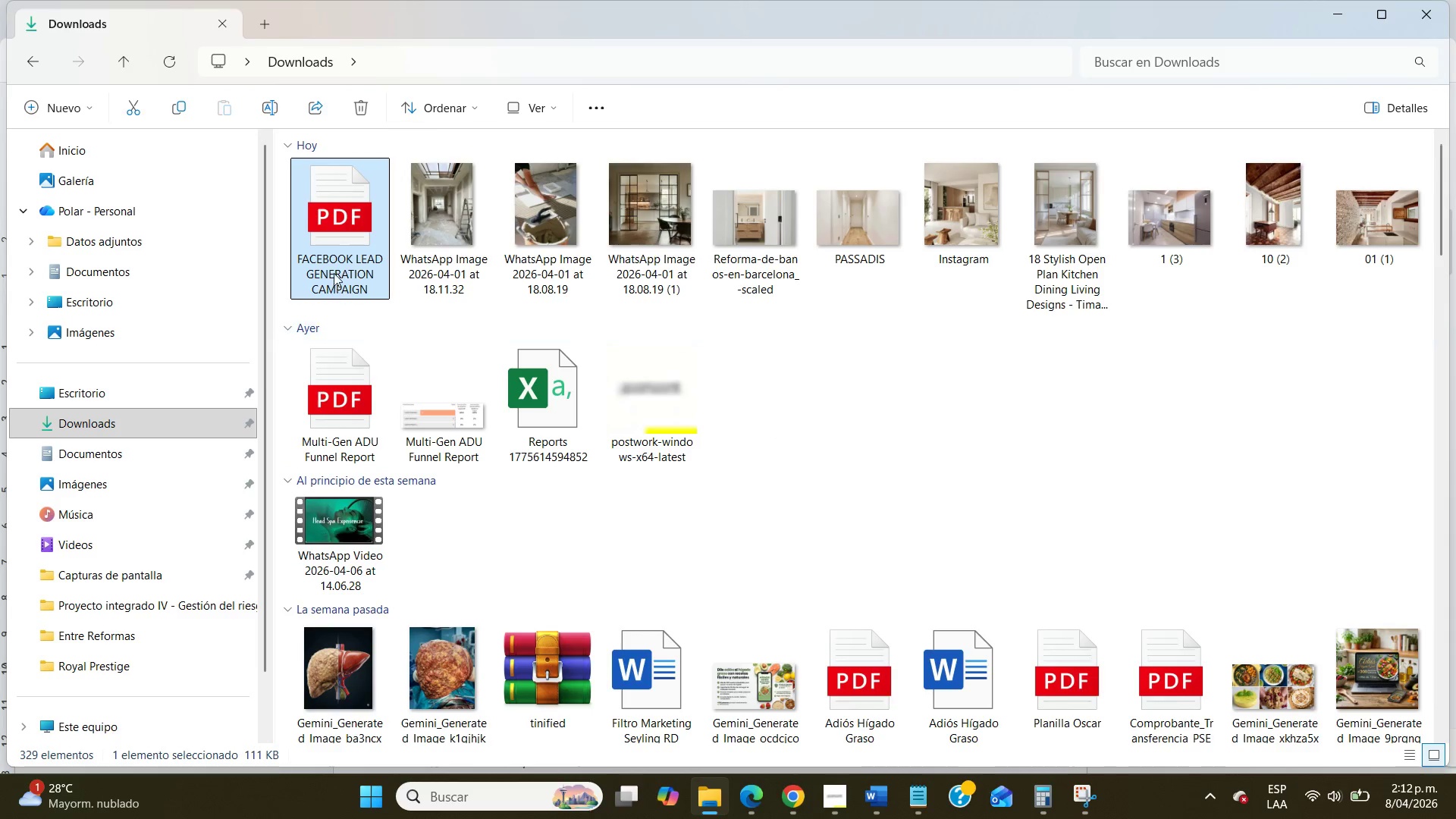 
double_click([333, 267])
 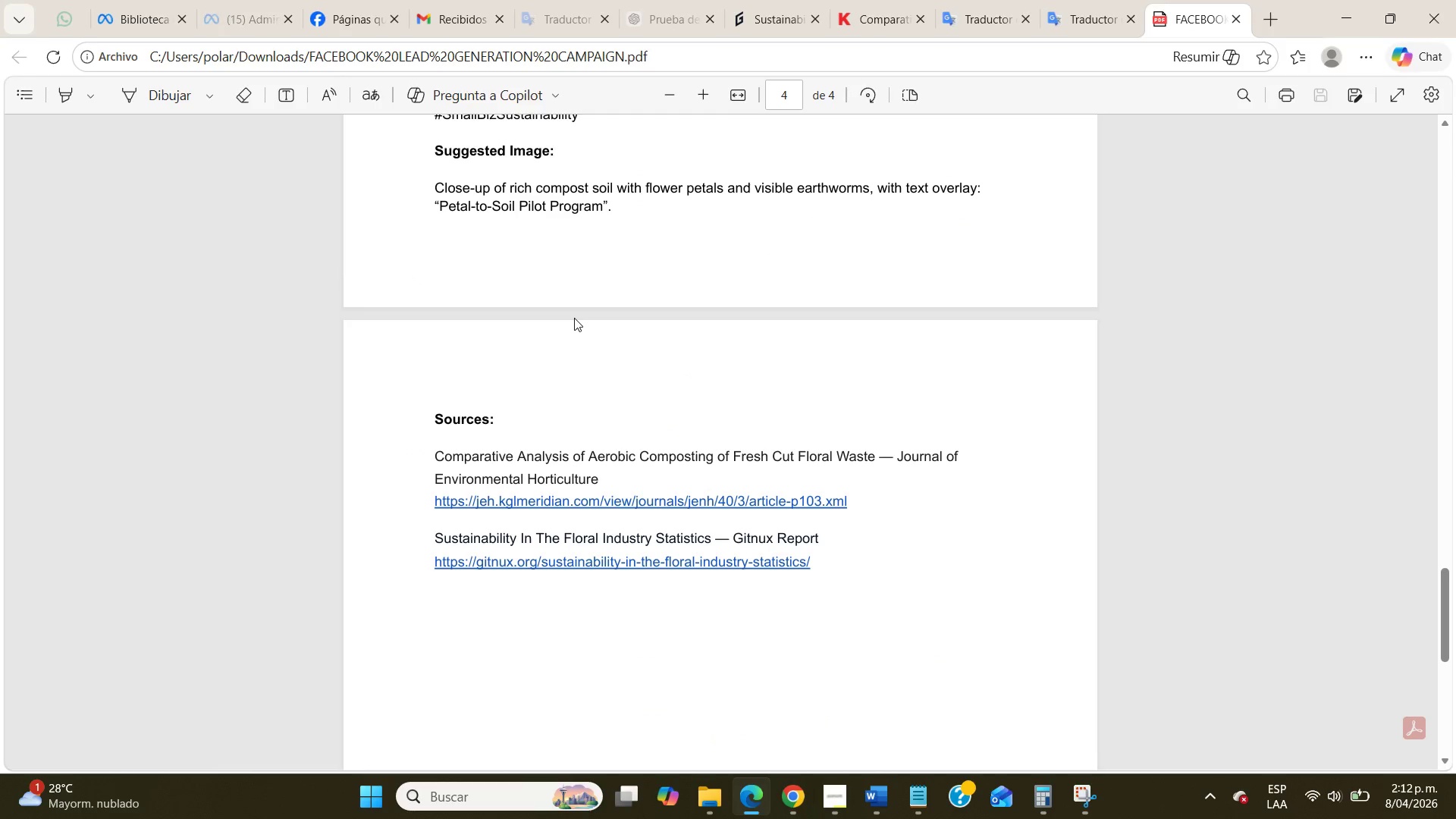 
scroll: coordinate [574, 318], scroll_direction: up, amount: 11.0
 